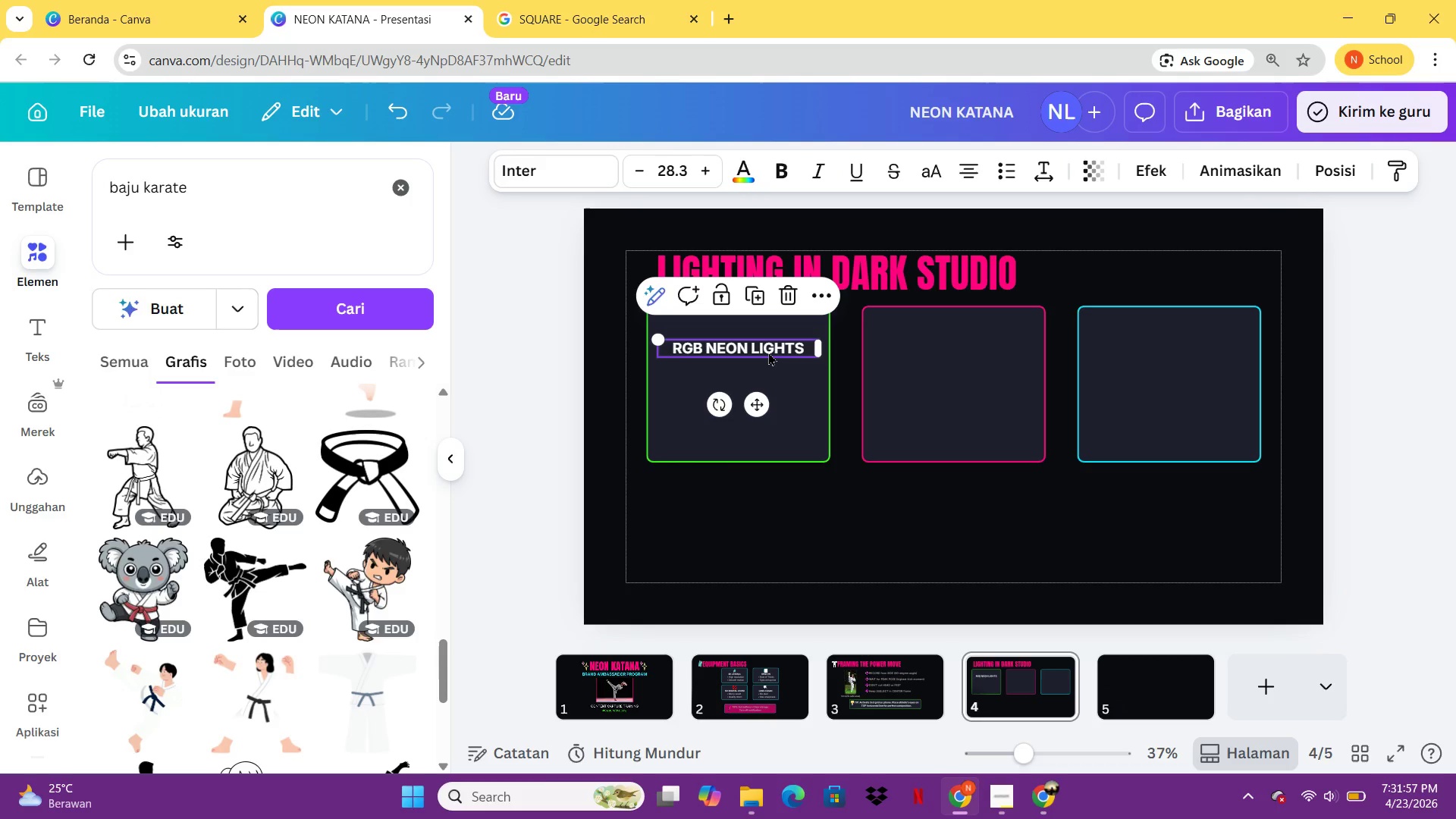 
key(Control+C)
 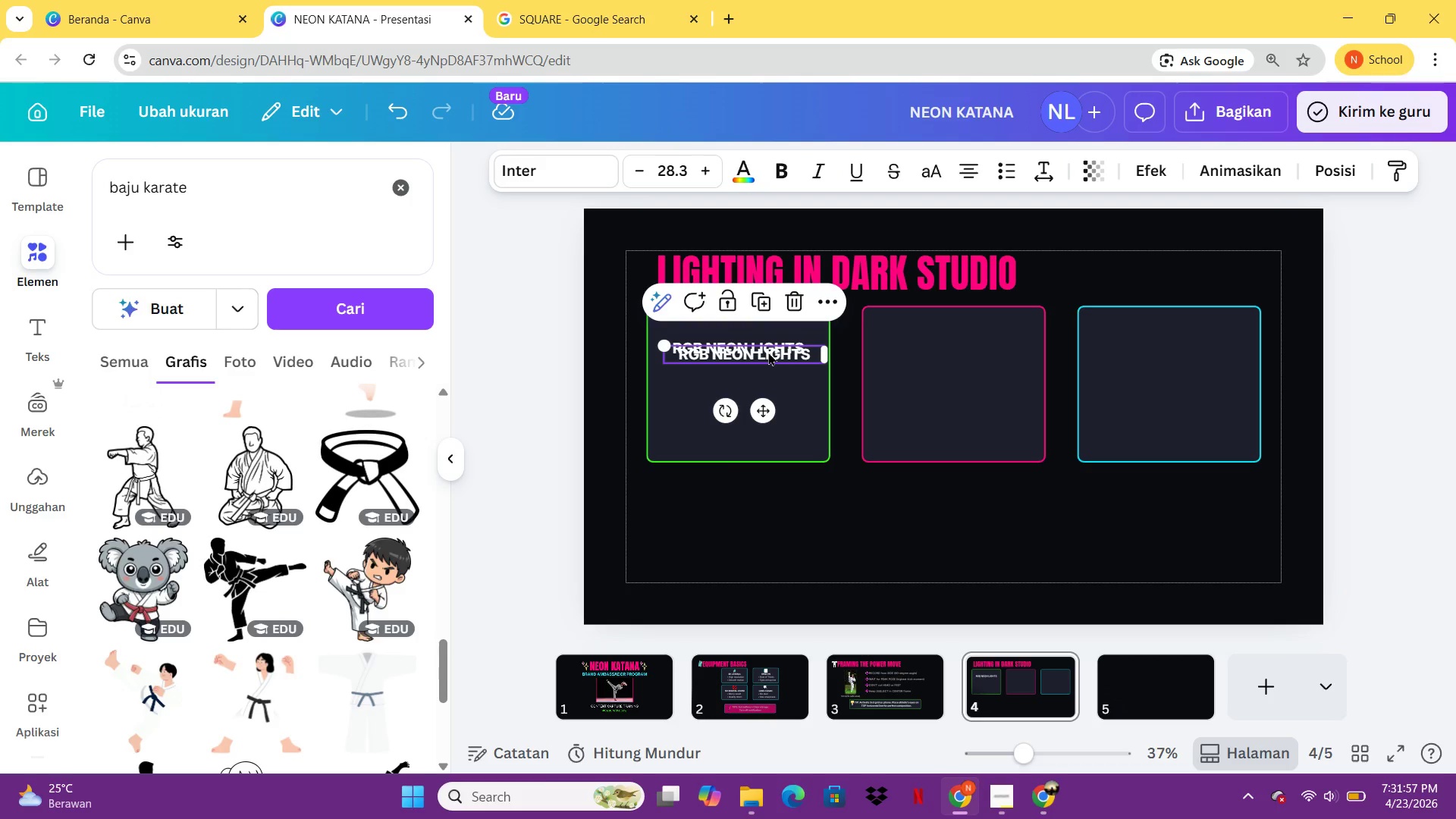 
key(Control+V)
 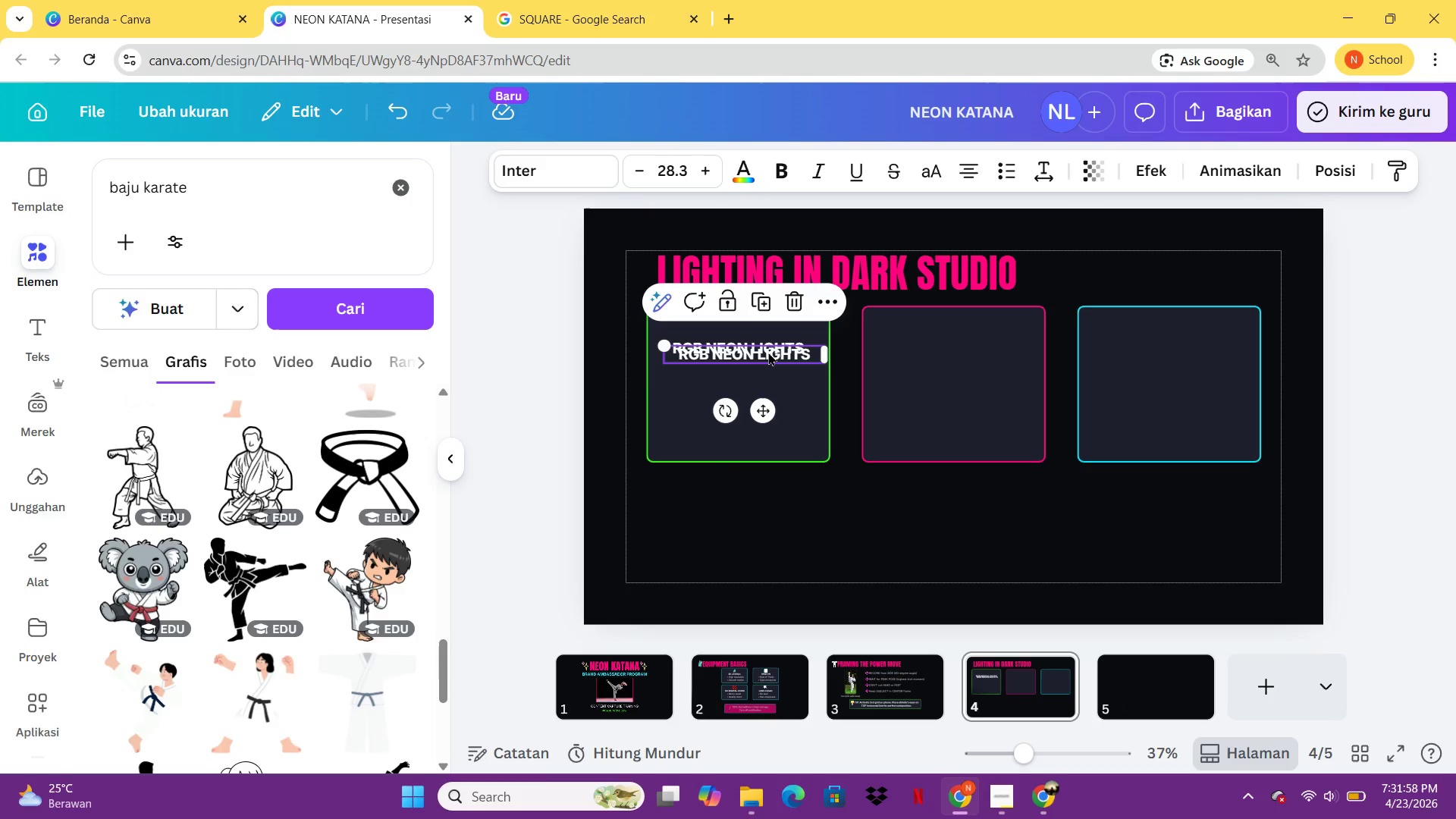 
left_click_drag(start_coordinate=[768, 352], to_coordinate=[758, 371])
 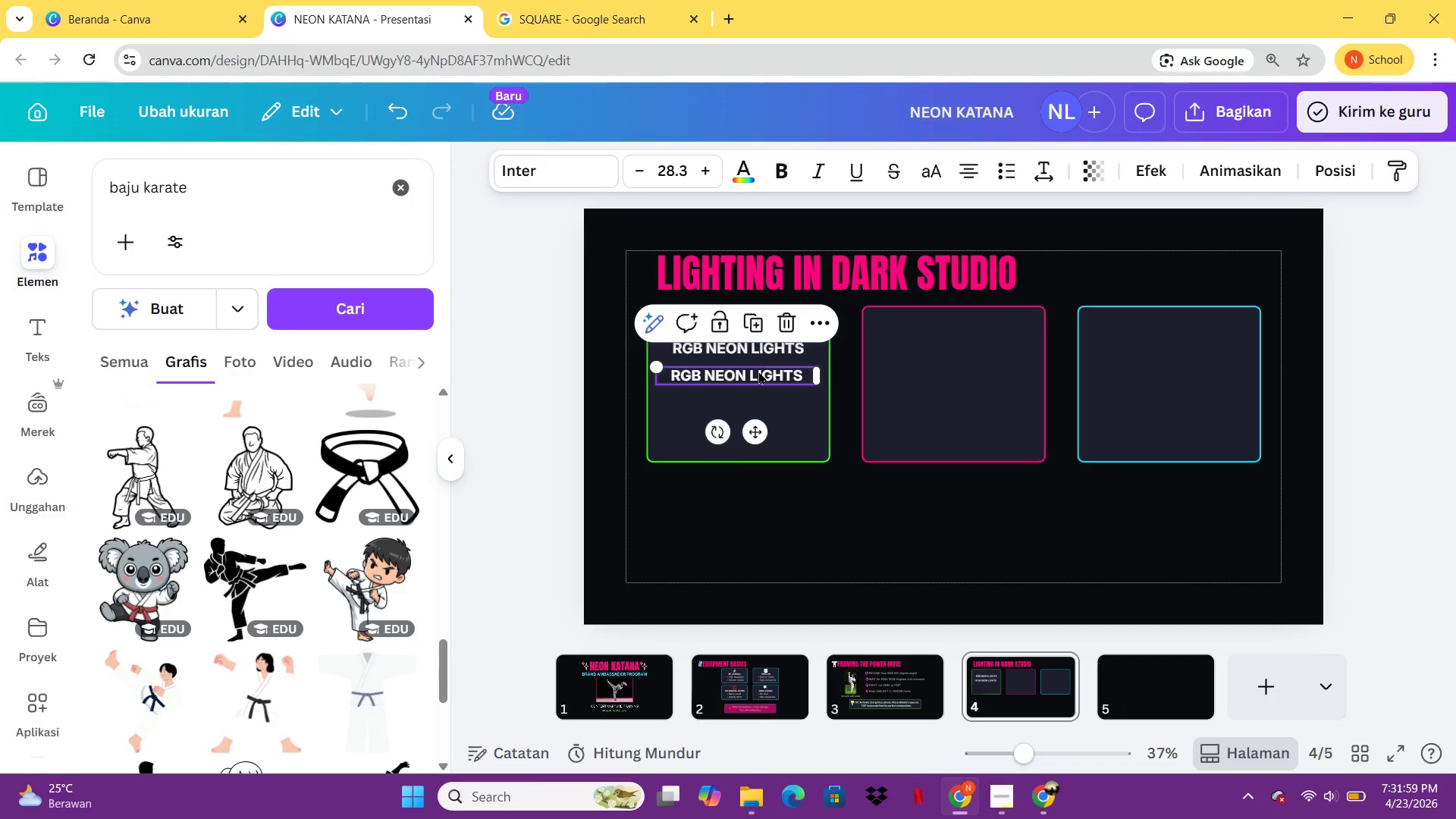 
left_click([758, 371])
 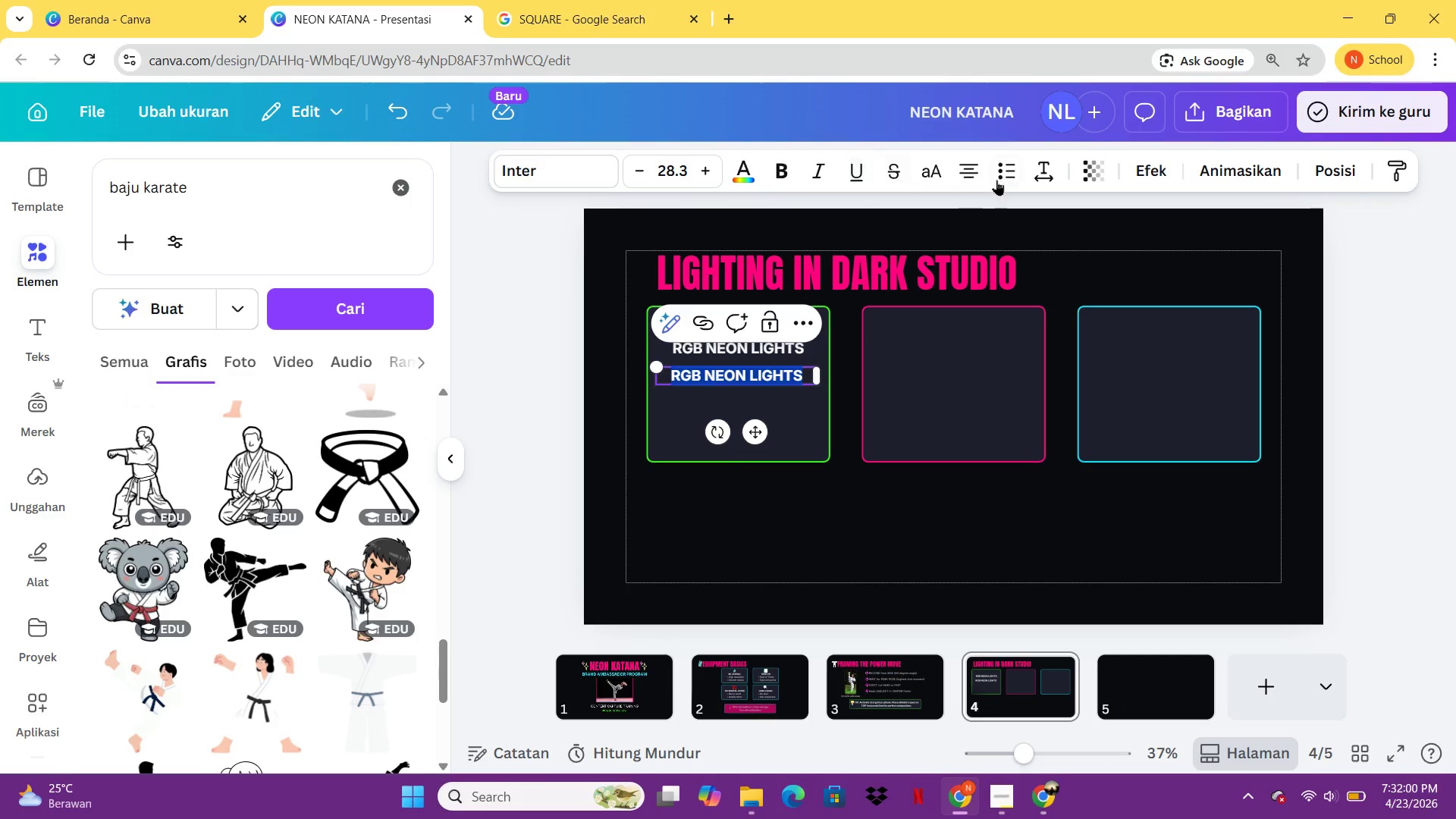 
left_click([1004, 180])
 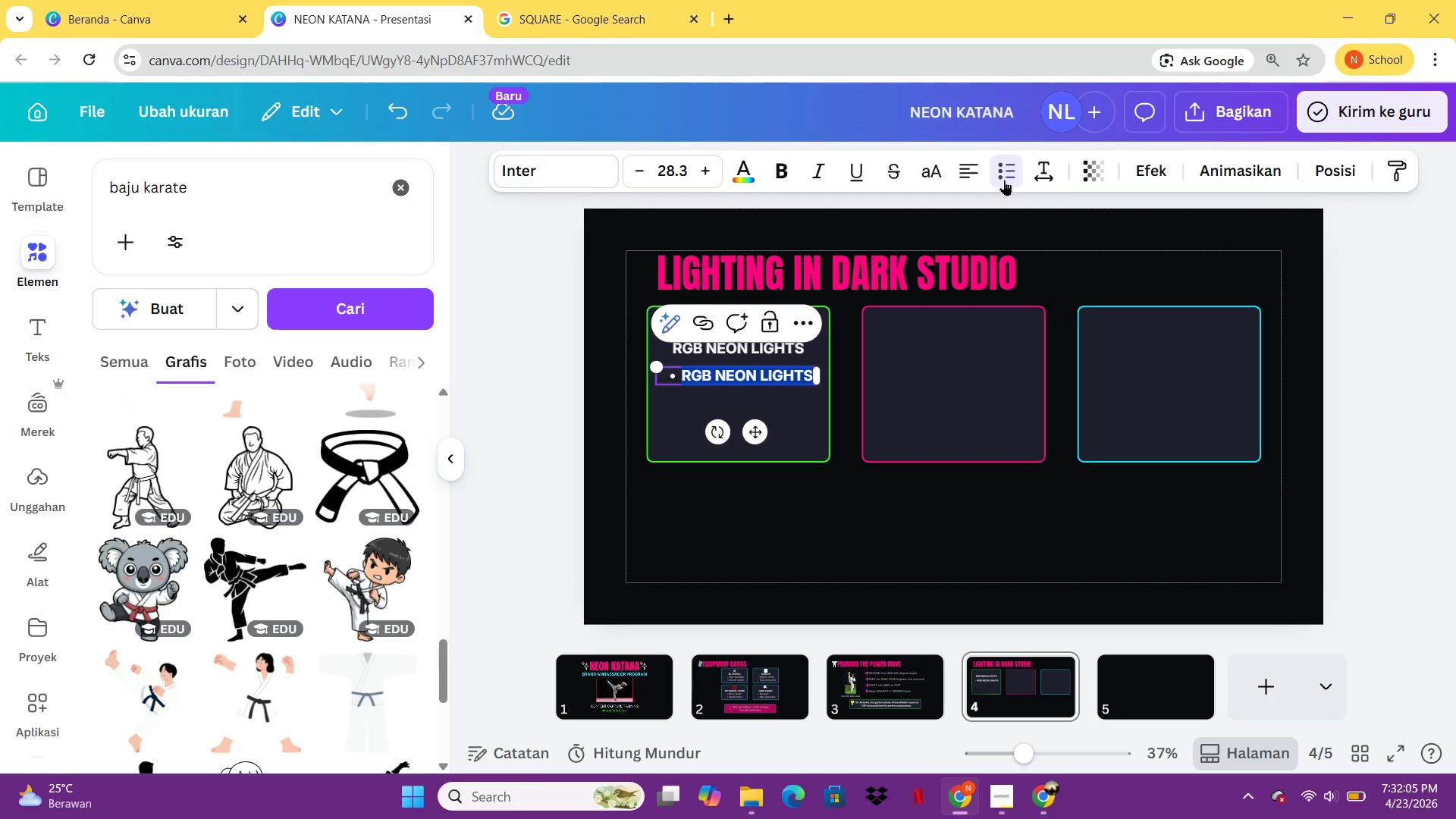 
wait(6.19)
 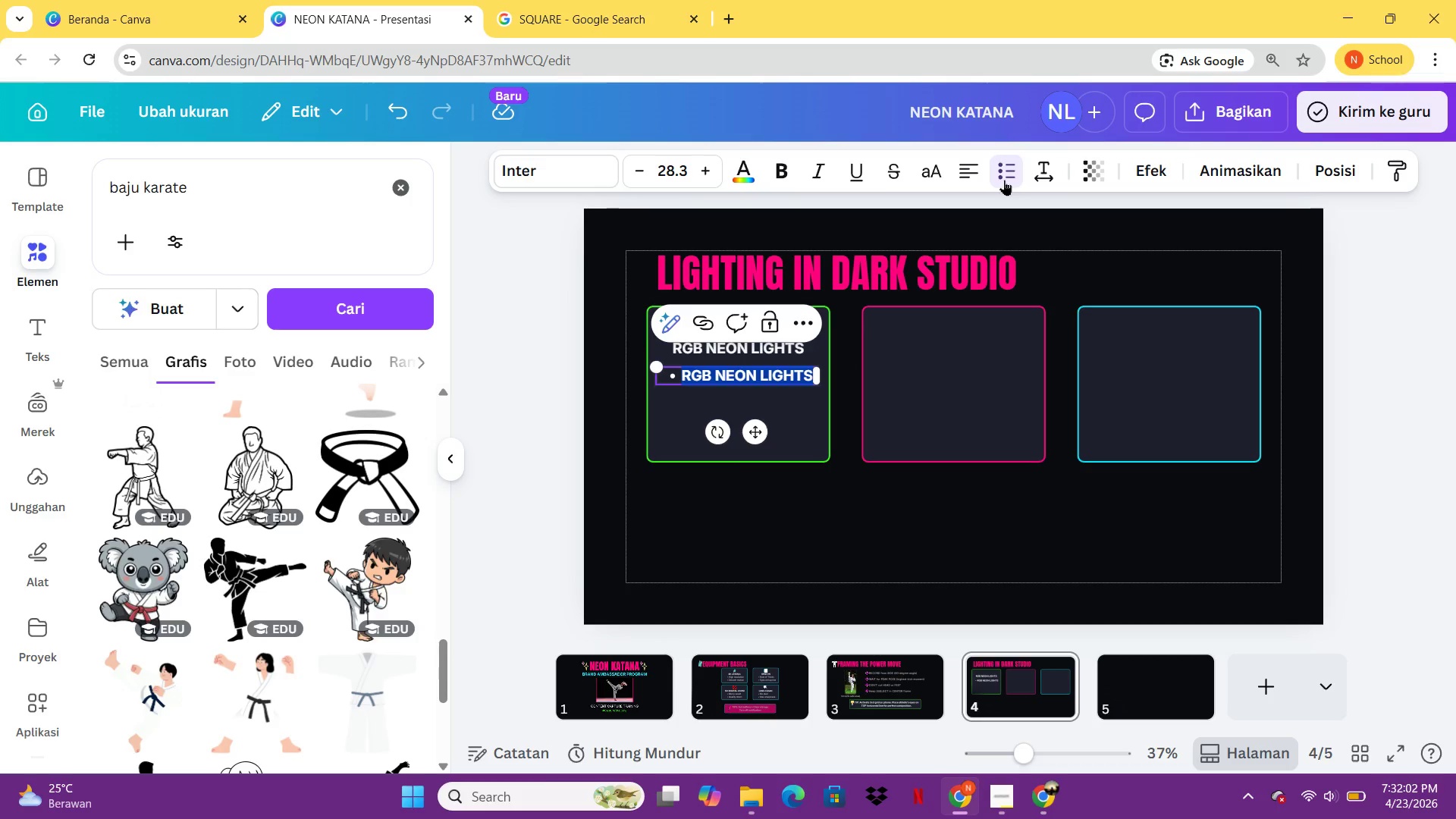 
type(Colored)
 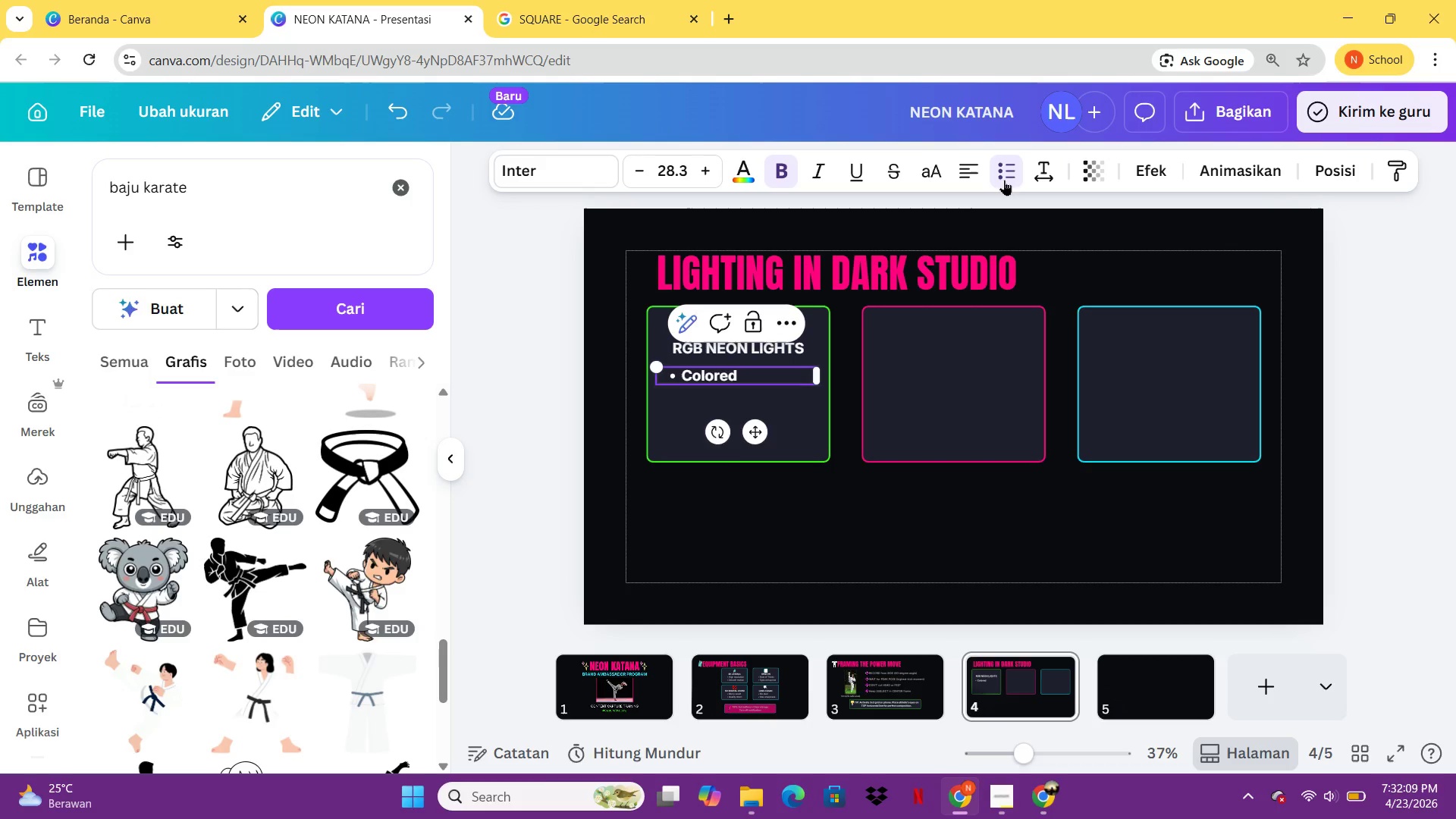 
key(Enter)
 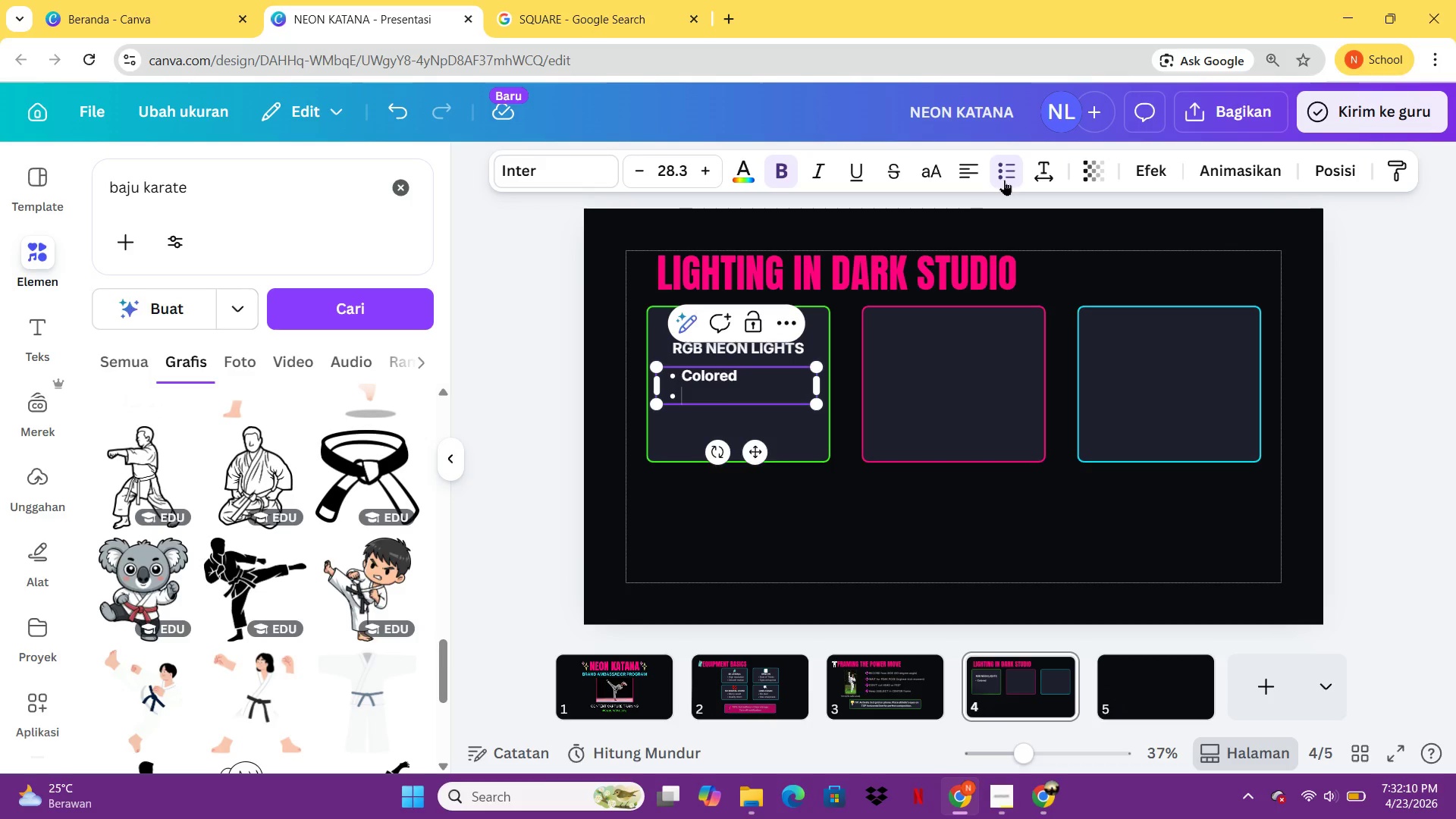 
type(Moody)
 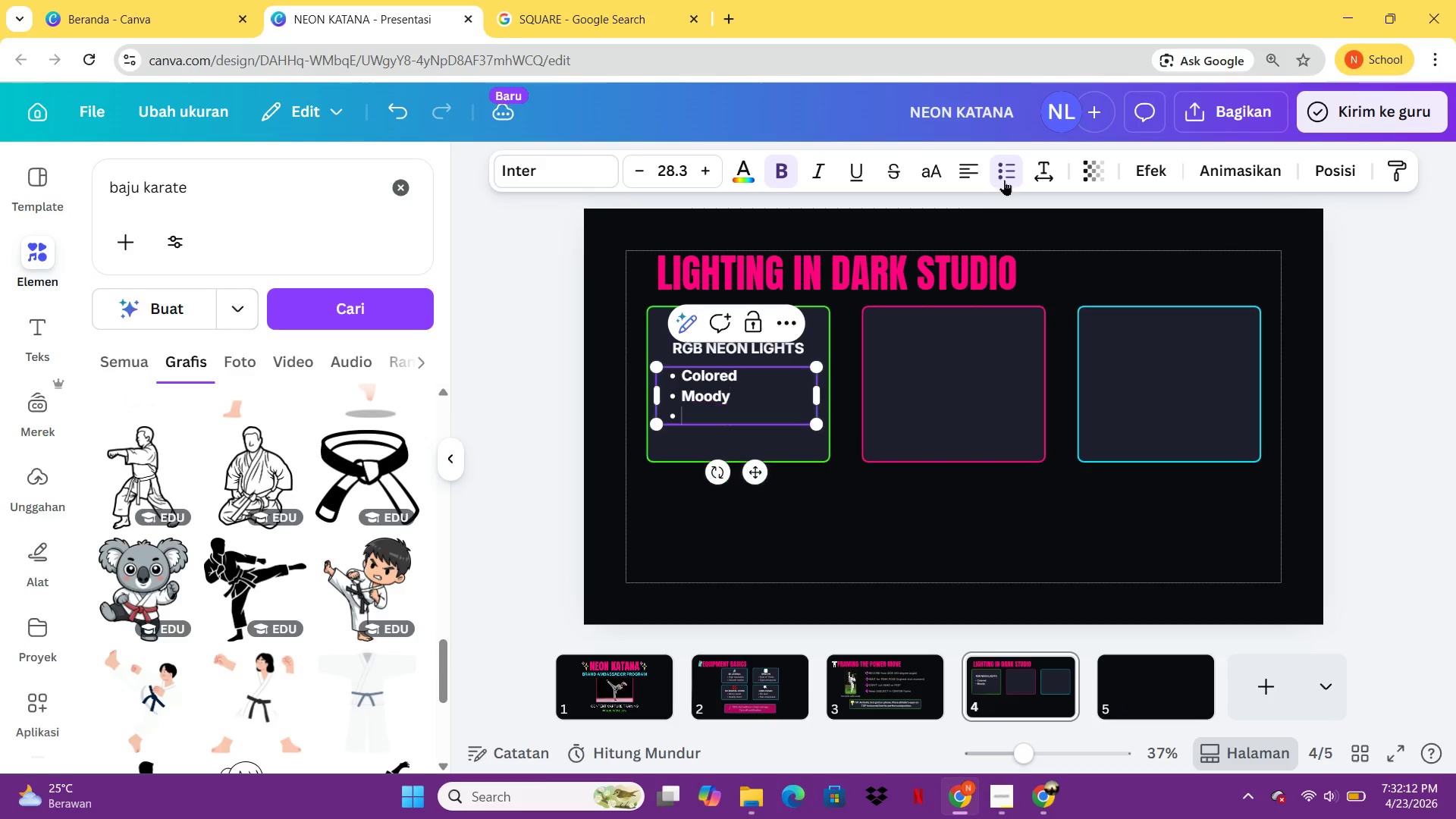 
key(Enter)
 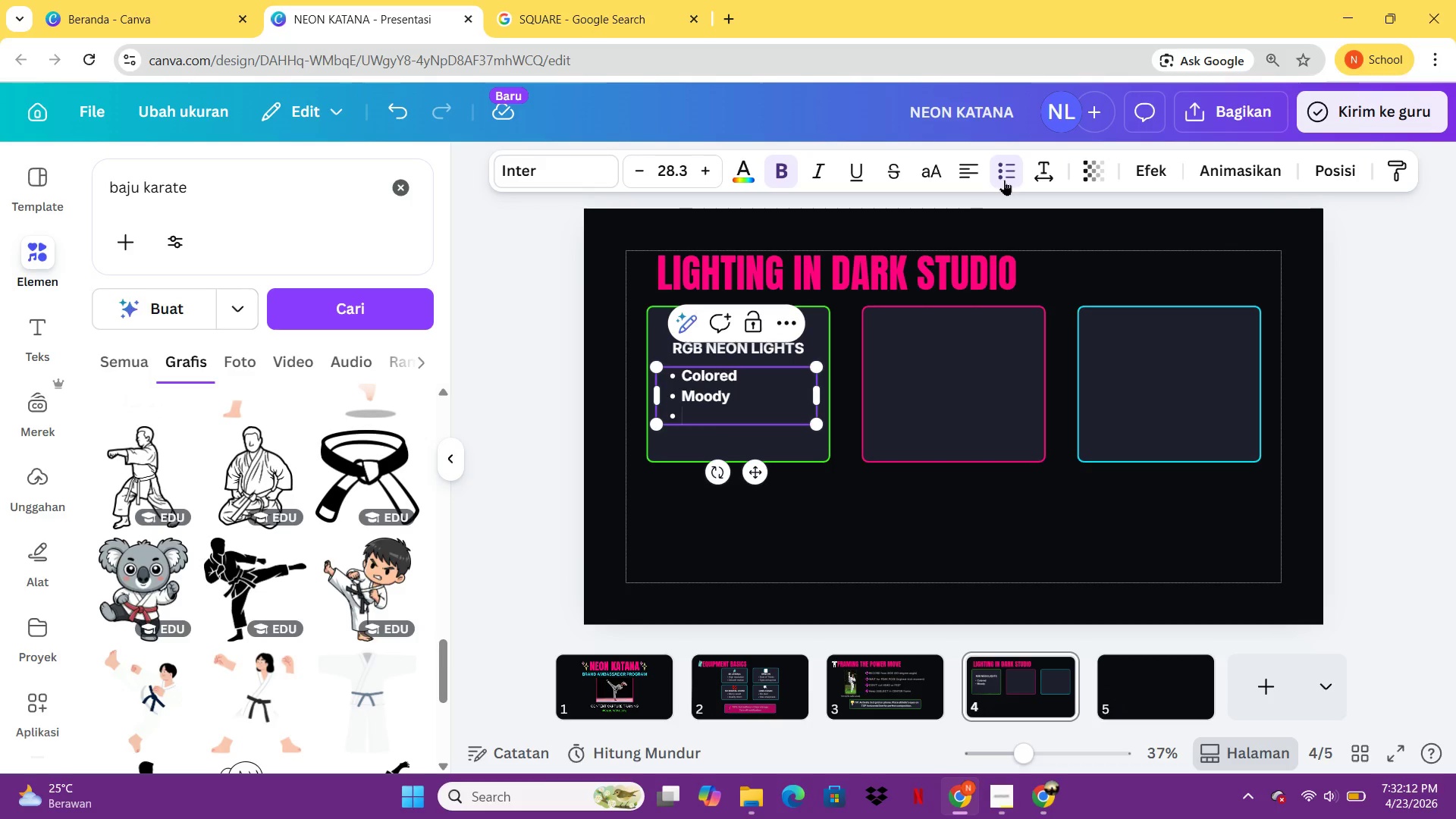 
type(Cyber vibe)
 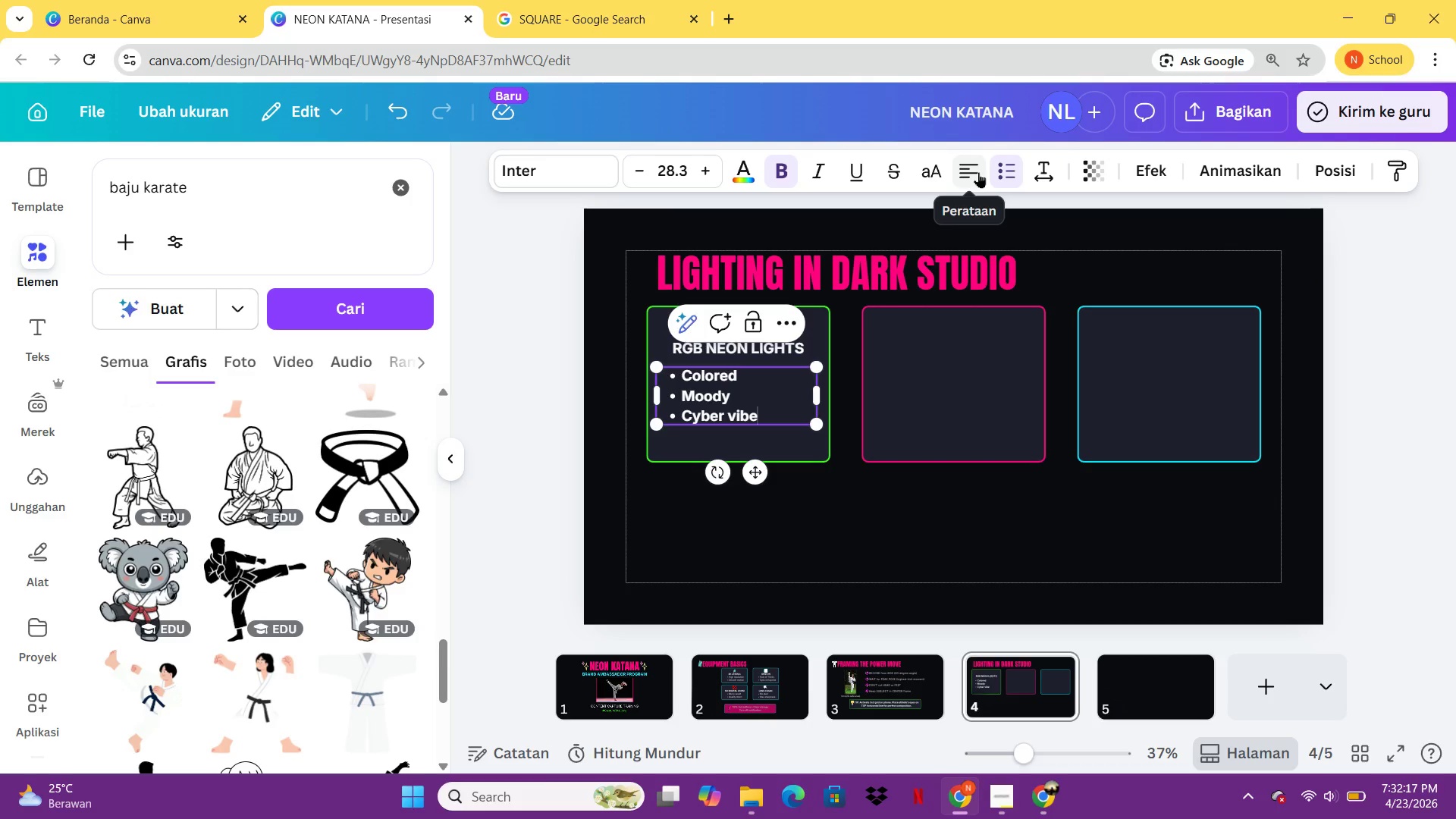 
key(Control+A)
 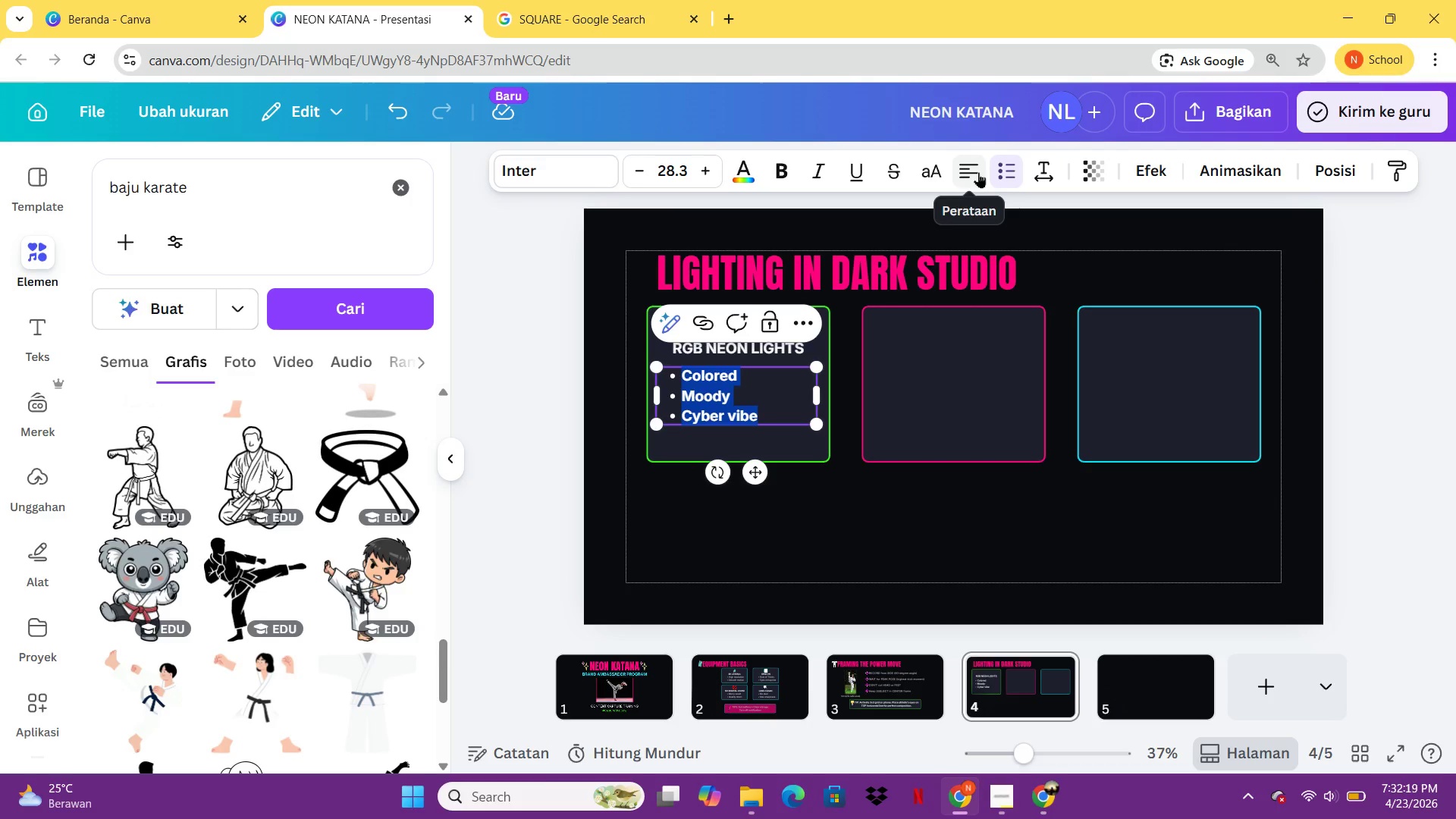 
left_click([978, 172])
 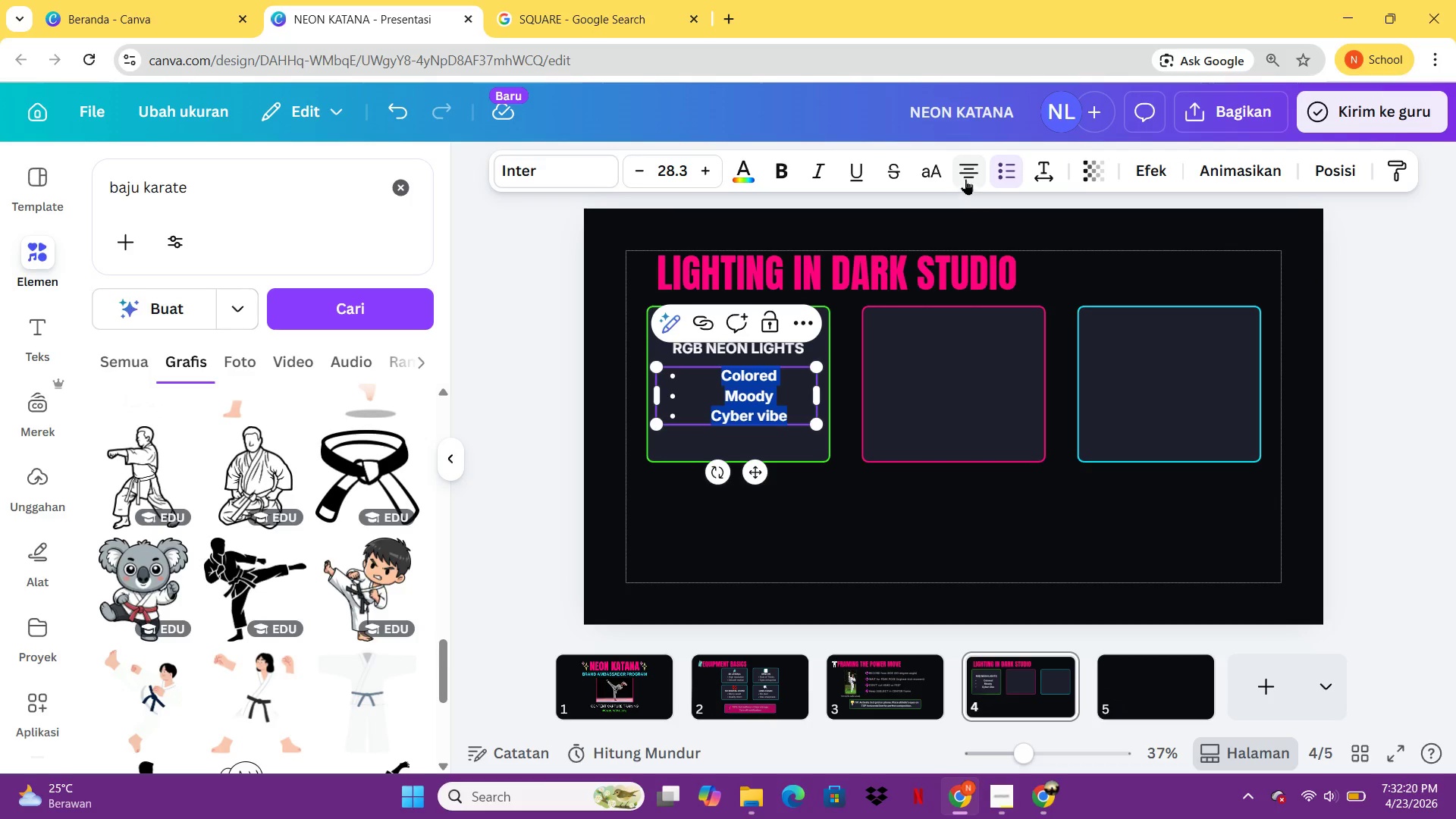 
left_click([965, 179])
 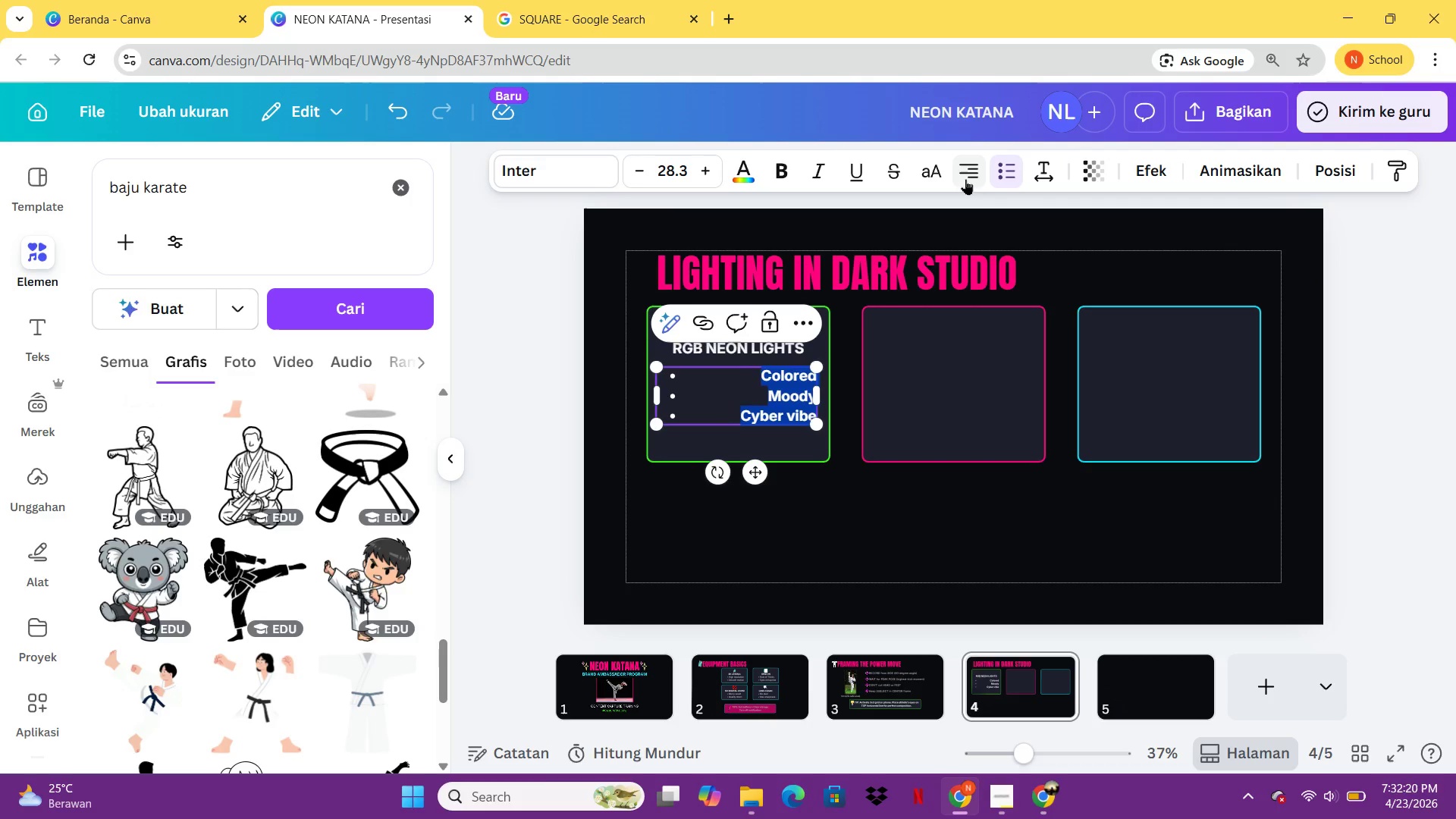 
left_click([965, 179])
 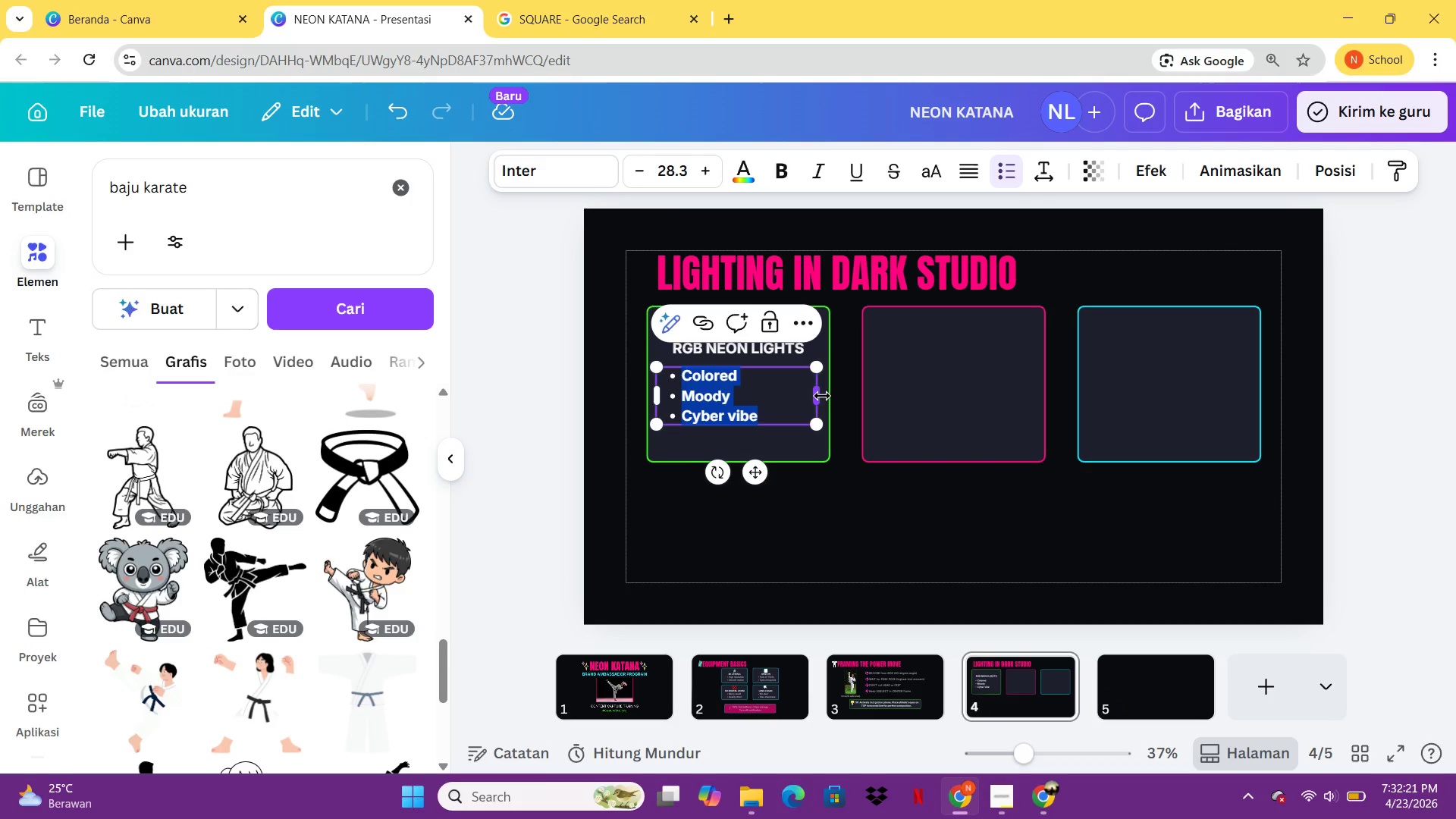 
left_click_drag(start_coordinate=[822, 396], to_coordinate=[777, 396])
 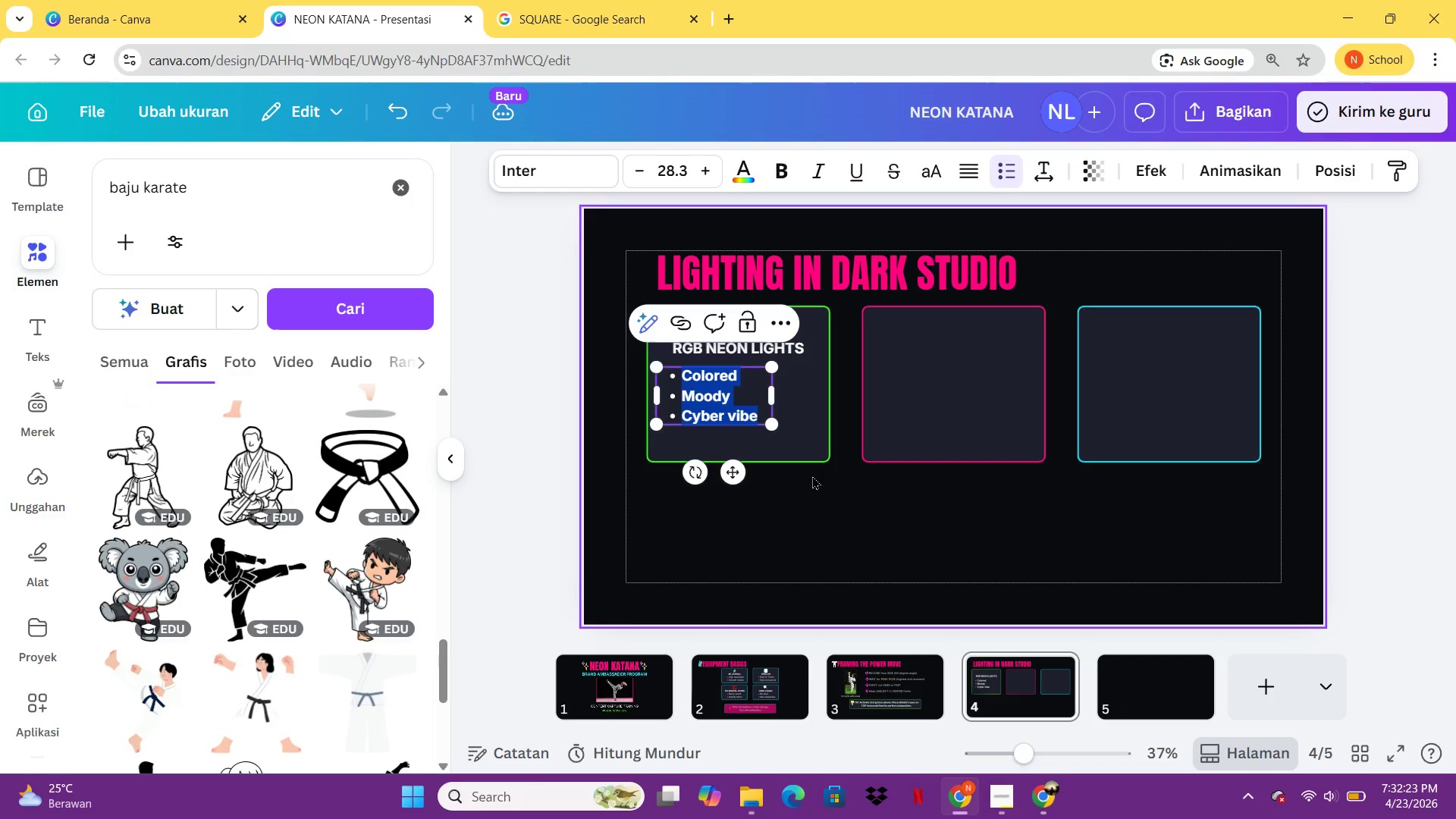 
left_click([812, 475])
 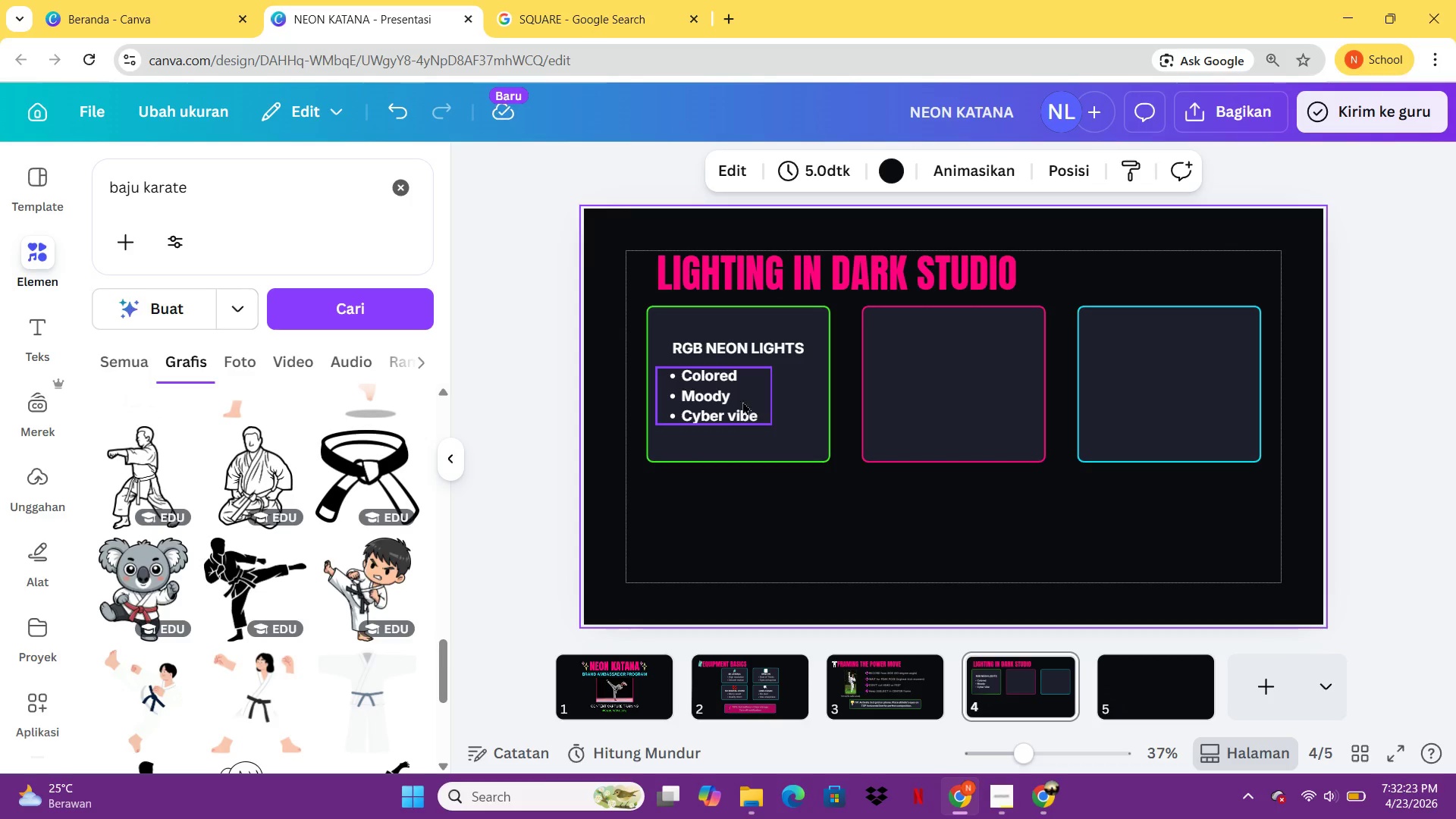 
left_click_drag(start_coordinate=[742, 401], to_coordinate=[764, 405])
 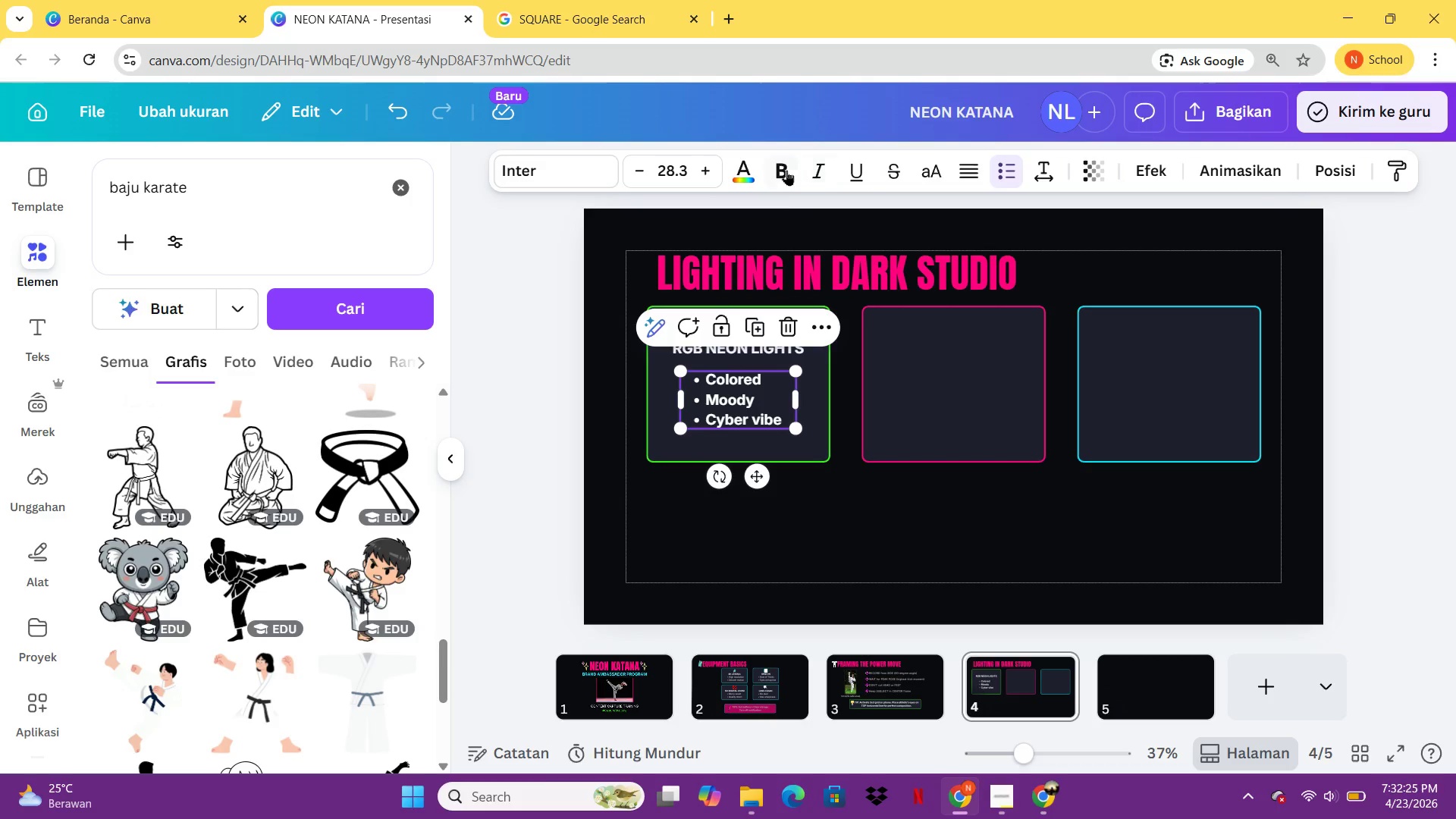 
left_click([786, 171])
 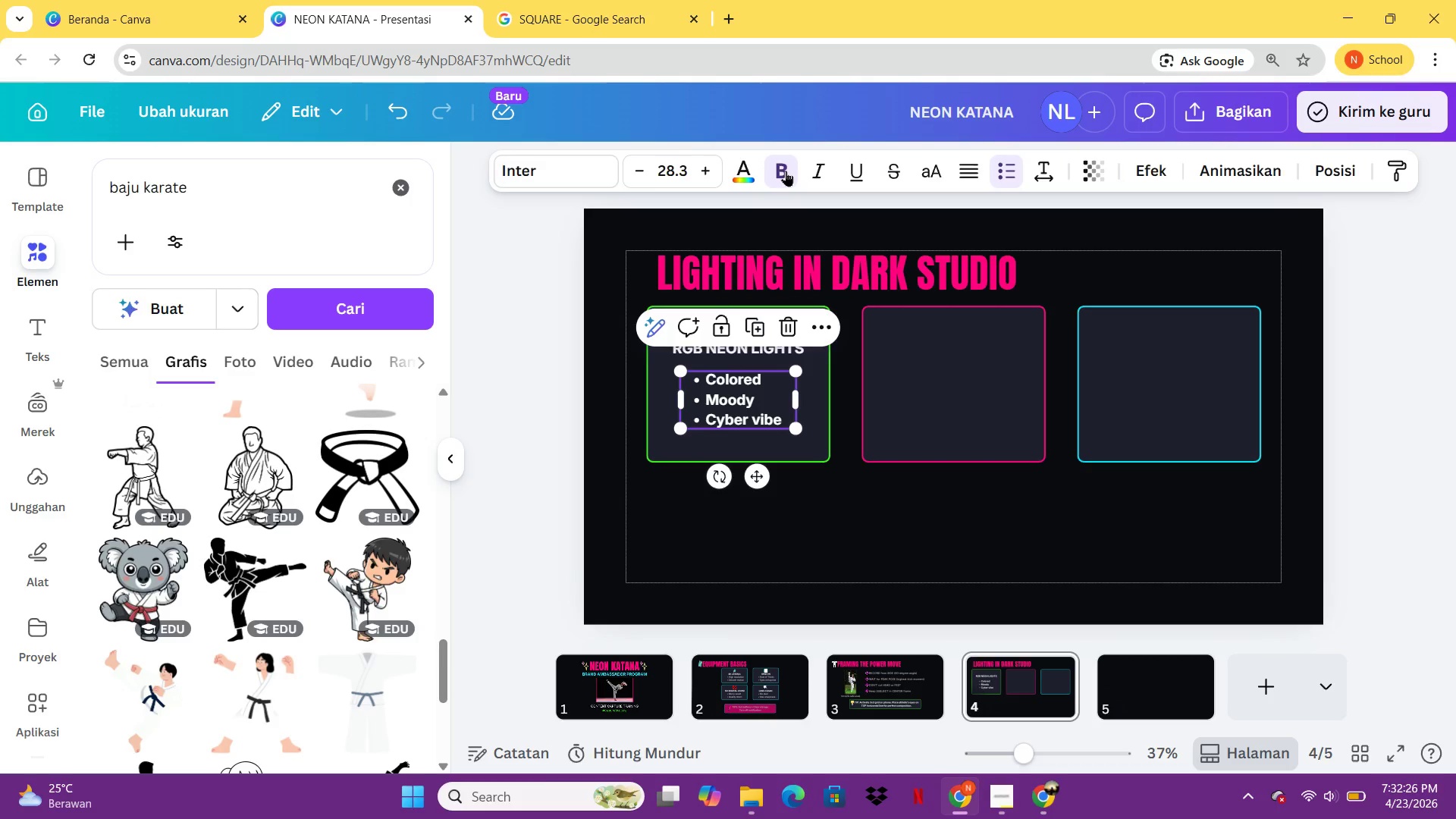 
left_click([786, 171])
 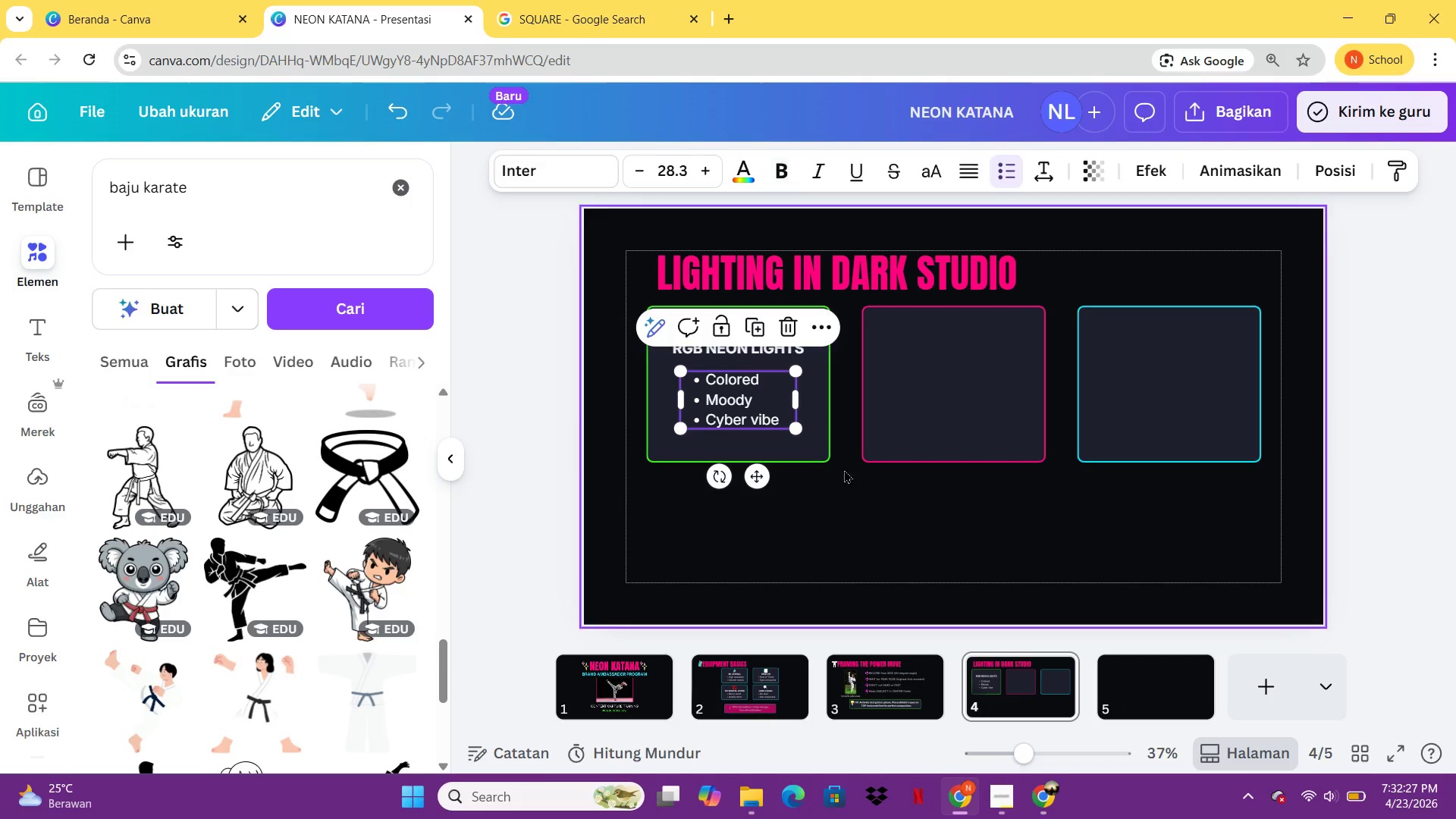 
left_click([860, 551])
 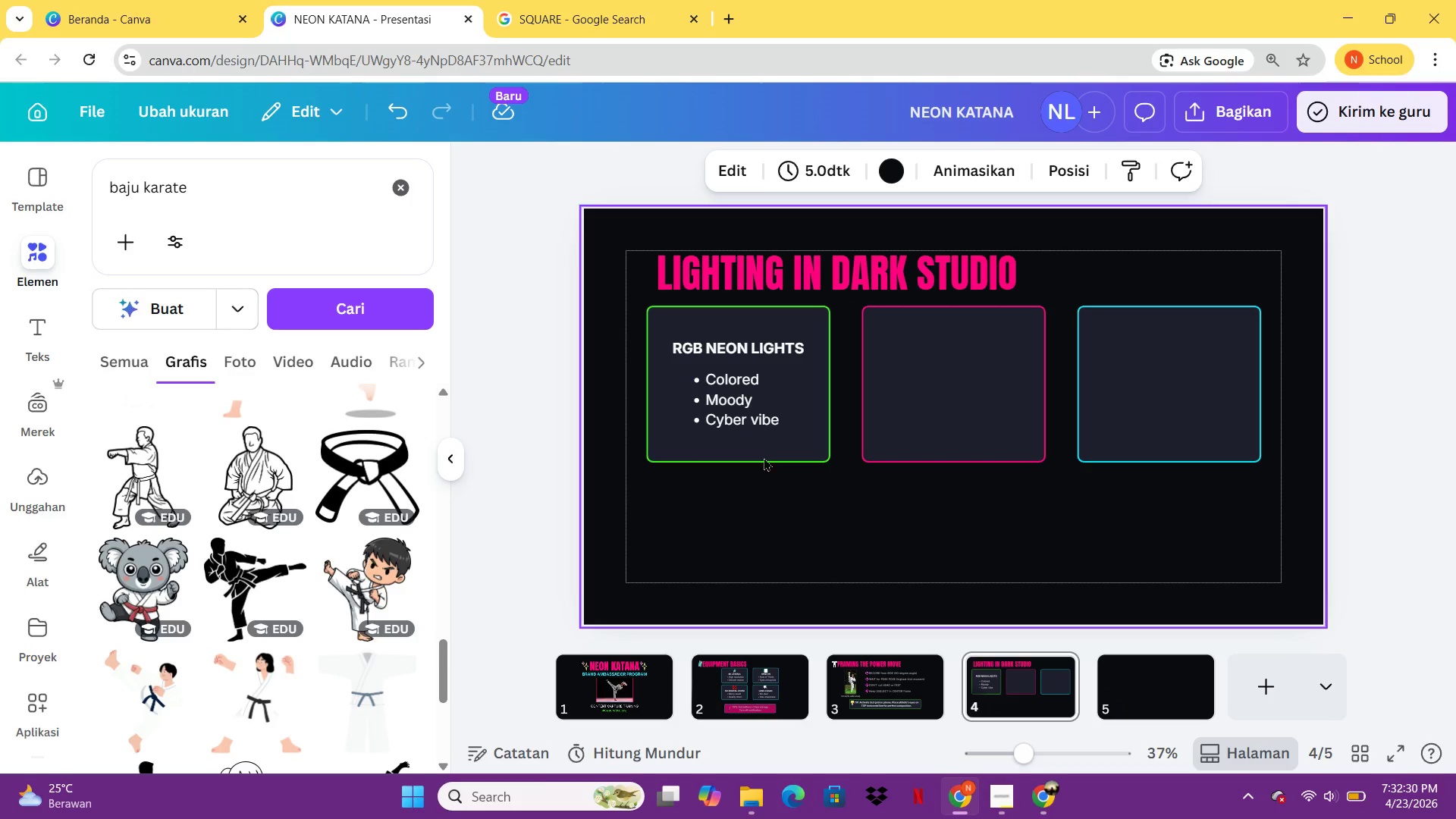 
left_click_drag(start_coordinate=[744, 406], to_coordinate=[744, 418])
 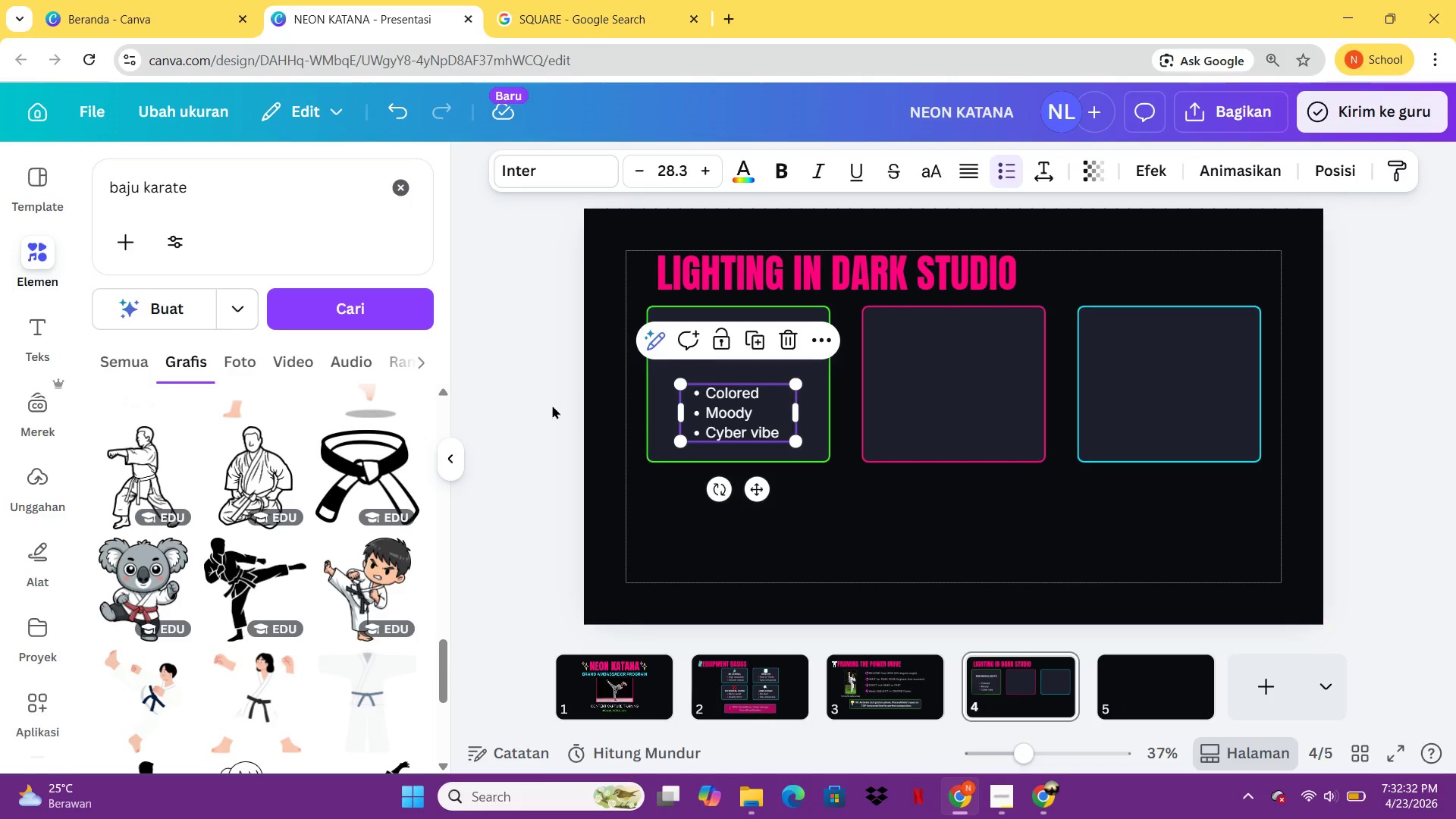 
left_click([550, 405])
 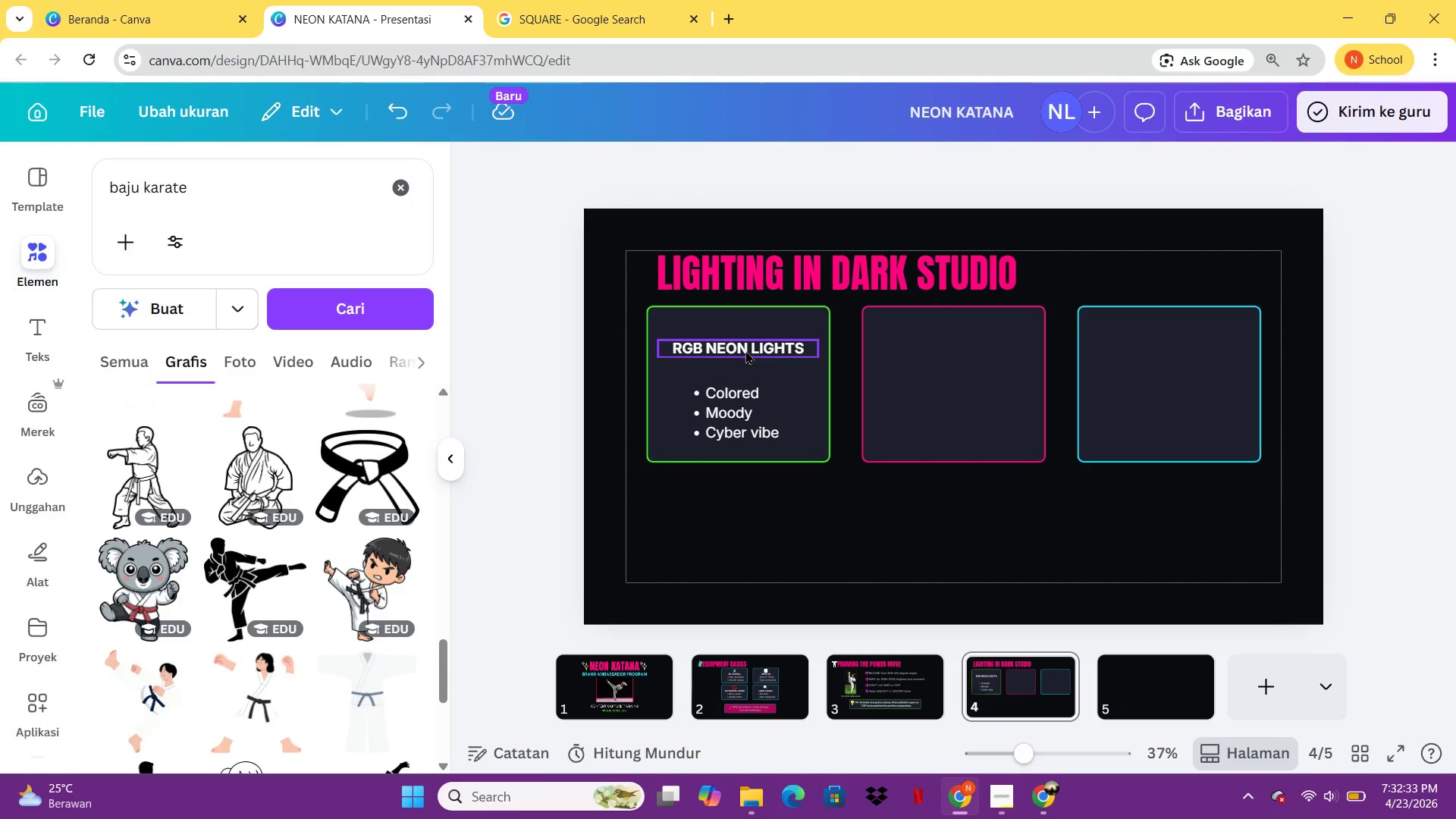 
left_click_drag(start_coordinate=[745, 351], to_coordinate=[745, 369])
 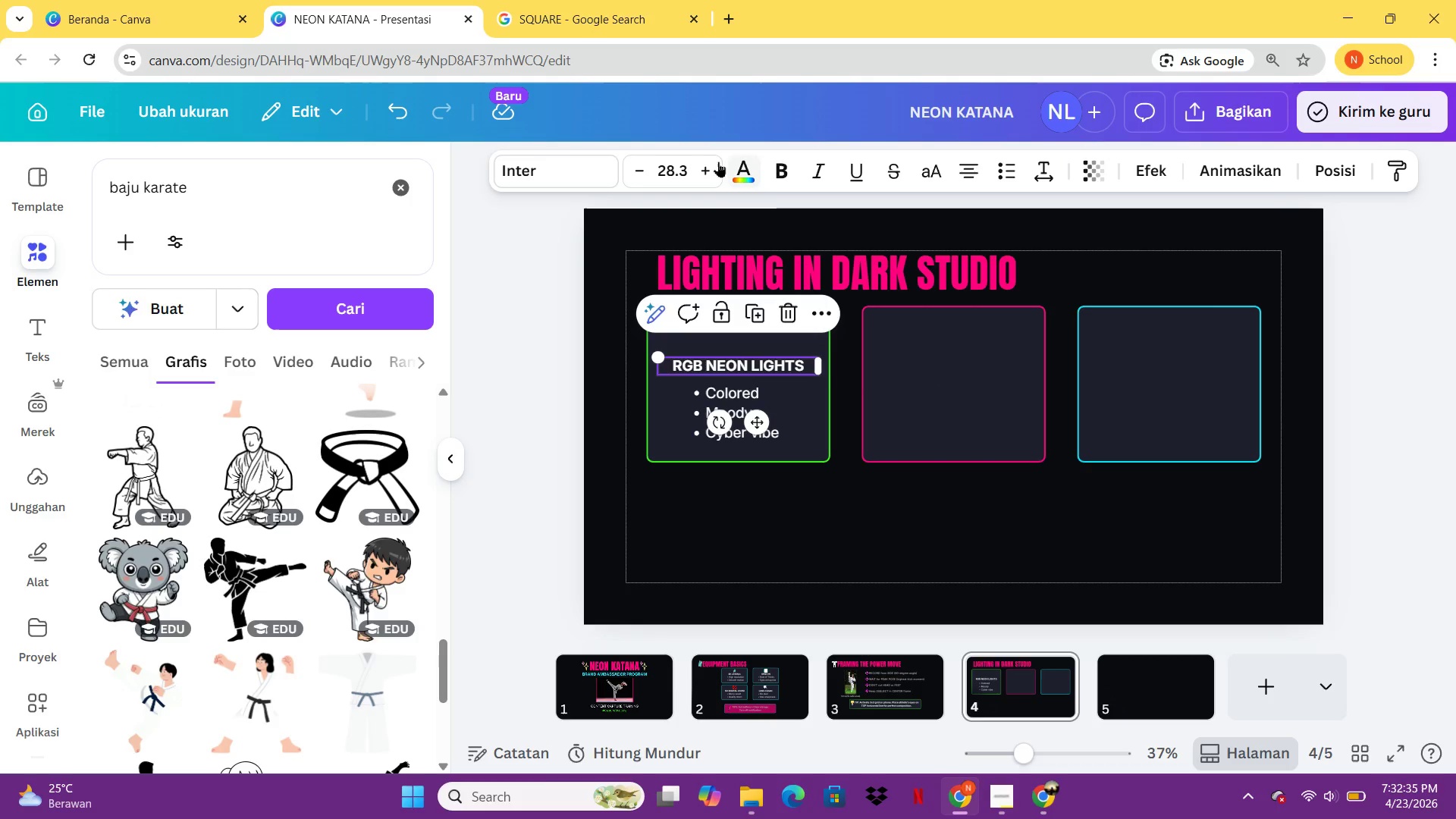 
left_click([711, 162])
 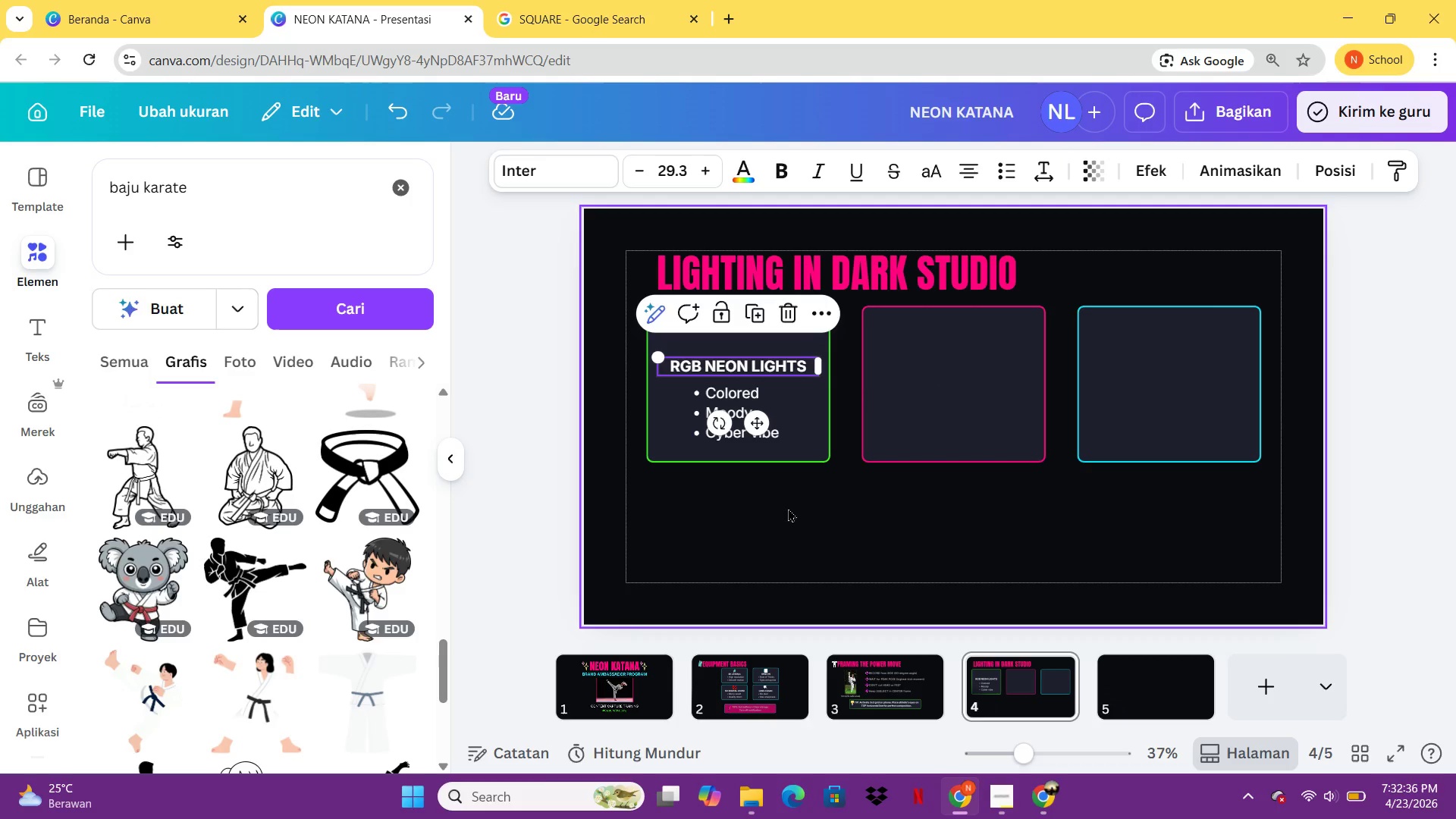 
left_click([790, 513])
 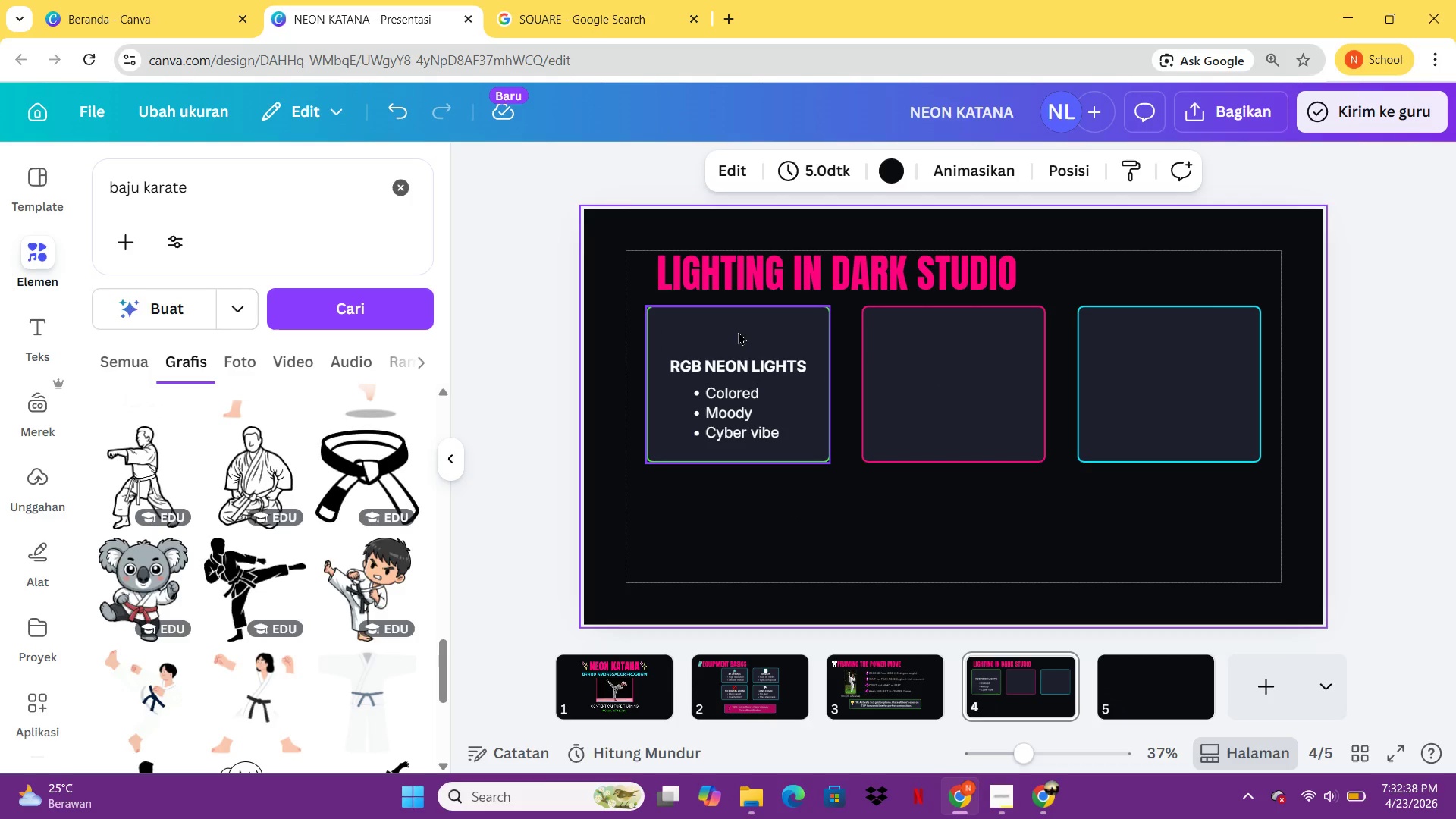 
left_click([737, 356])
 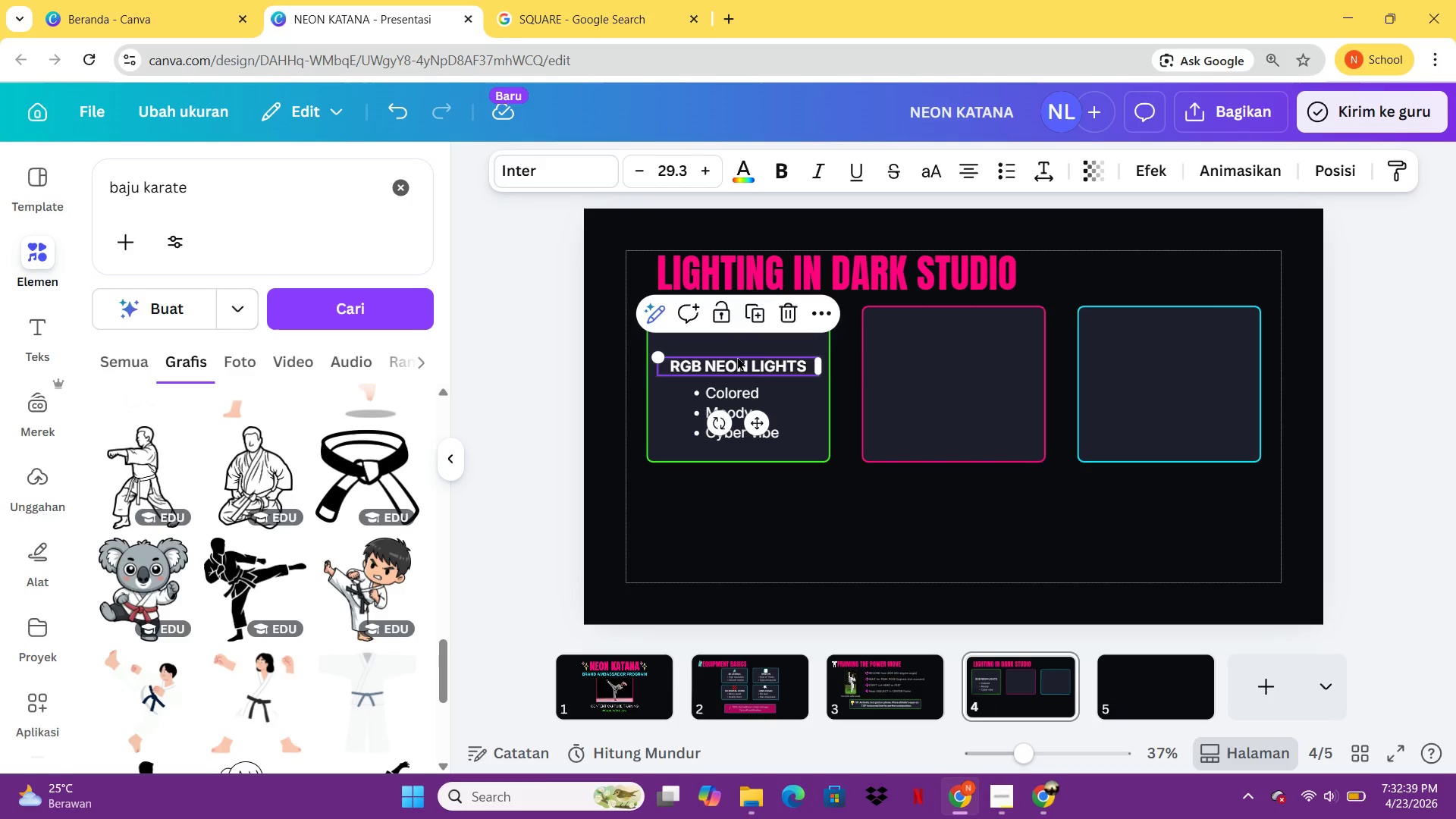 
key(Control+C)
 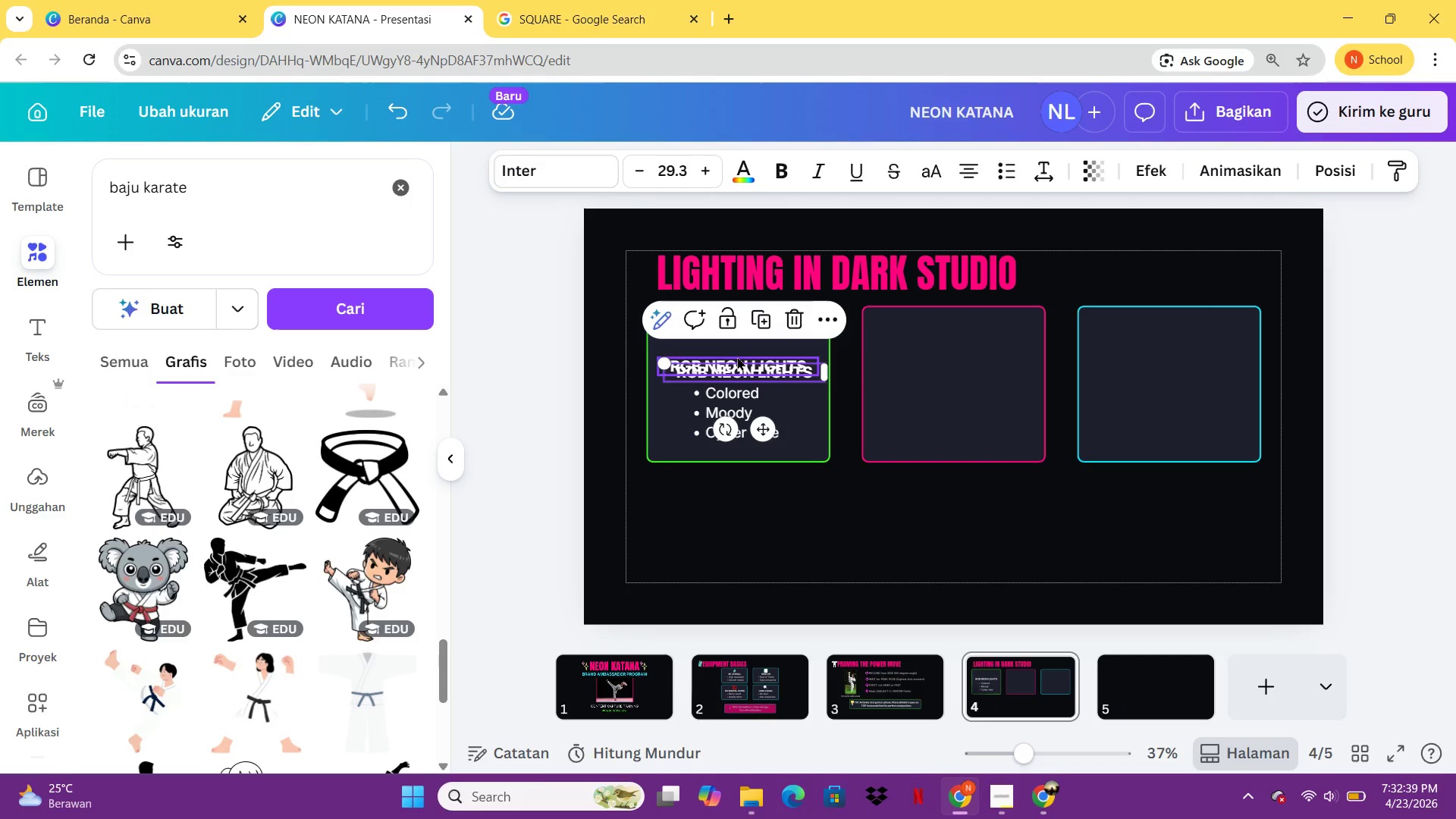 
key(Control+V)
 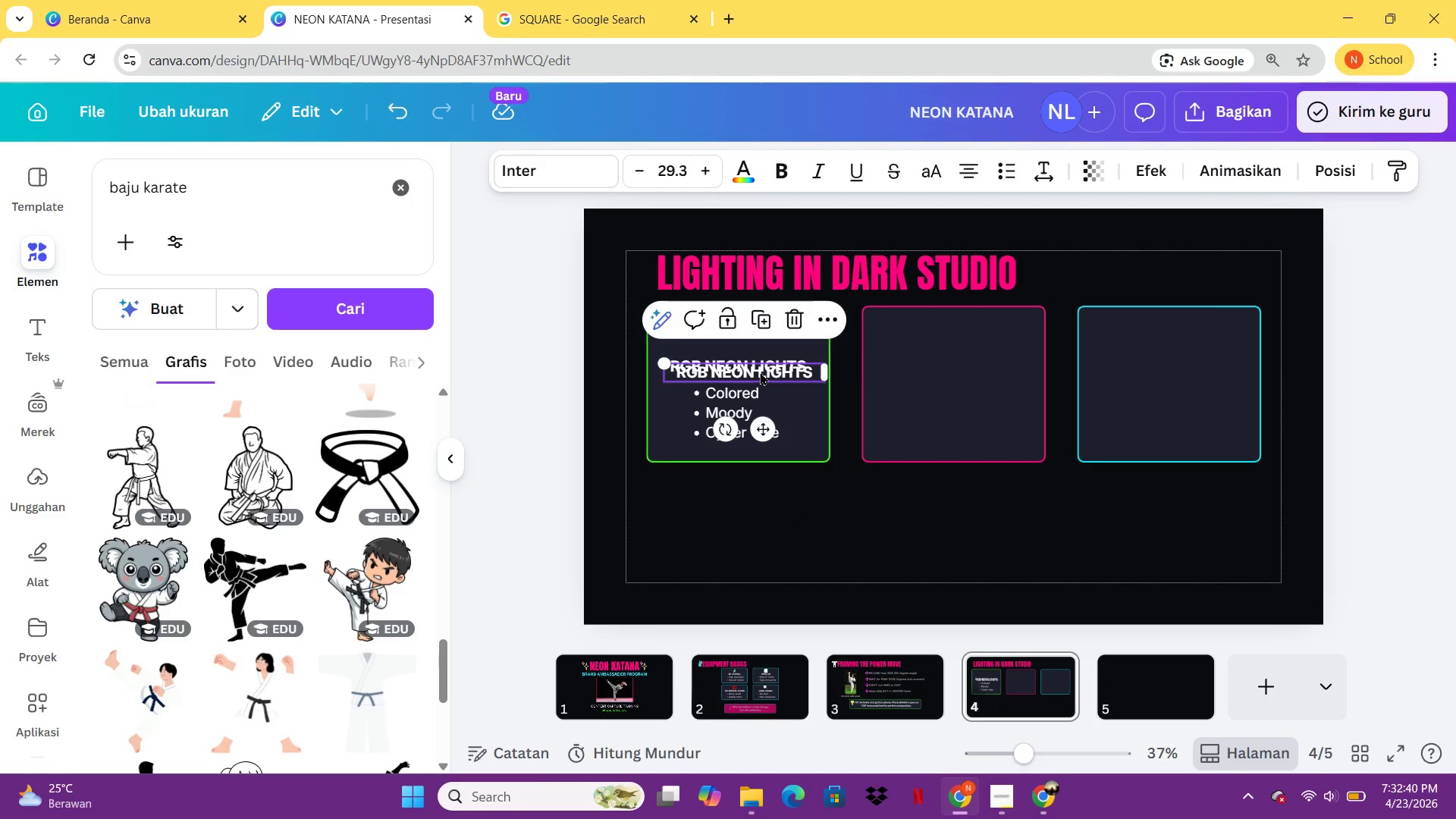 
left_click_drag(start_coordinate=[760, 371], to_coordinate=[969, 363])
 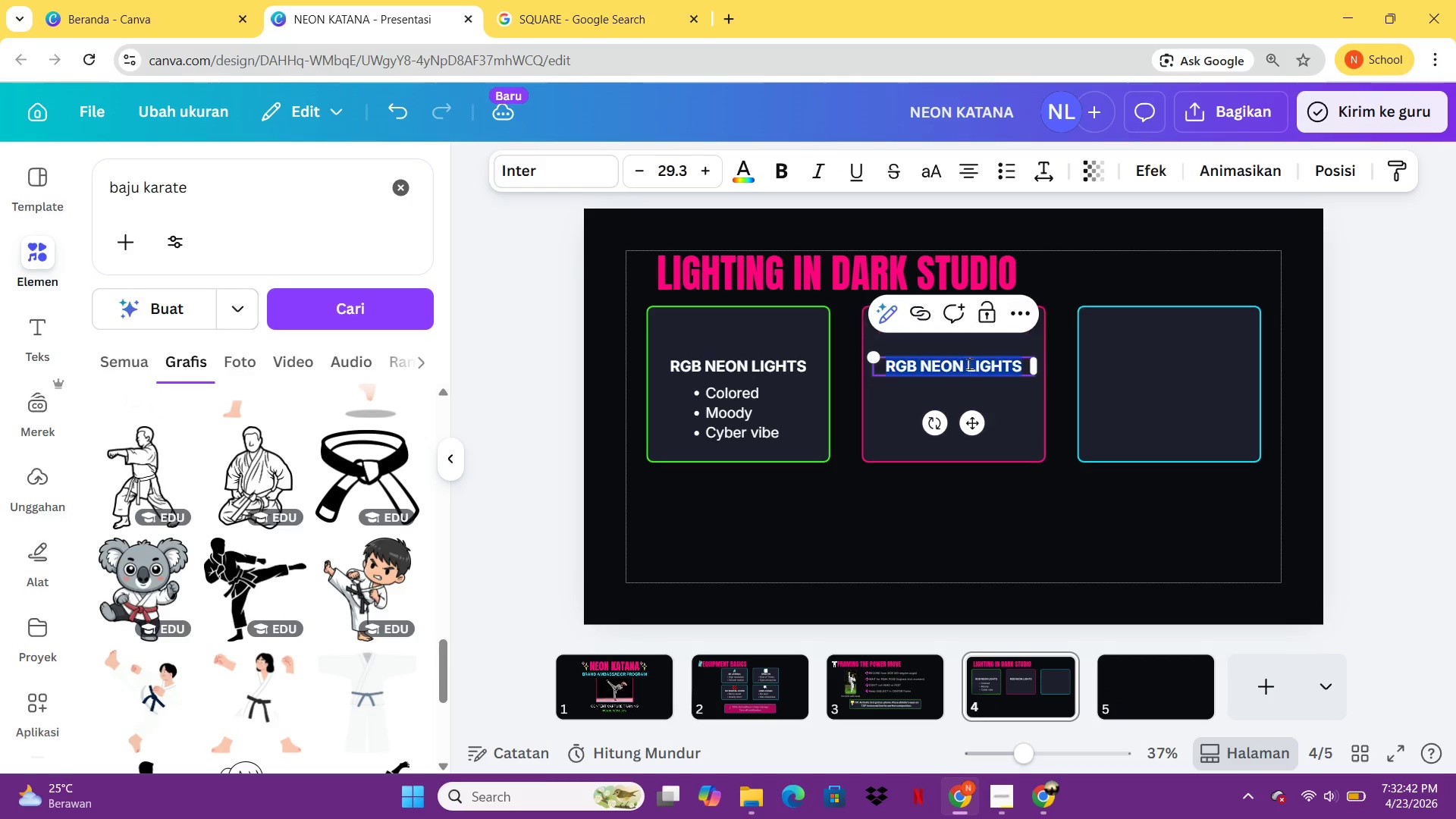 
left_click([969, 363])
 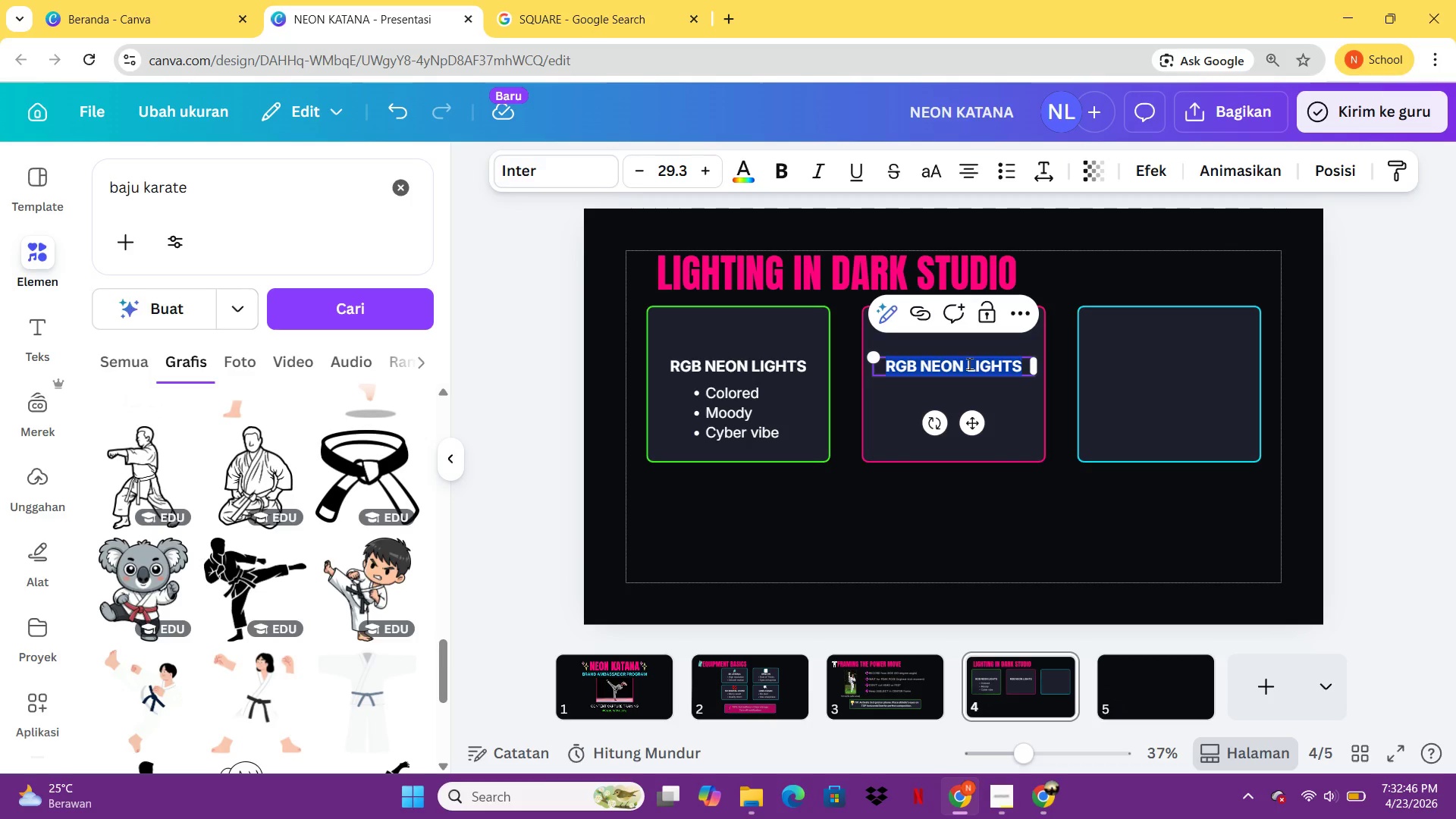 
type(FLASH (NO))
key(Backspace)
type(1)
key(Backspace)
type(!))
 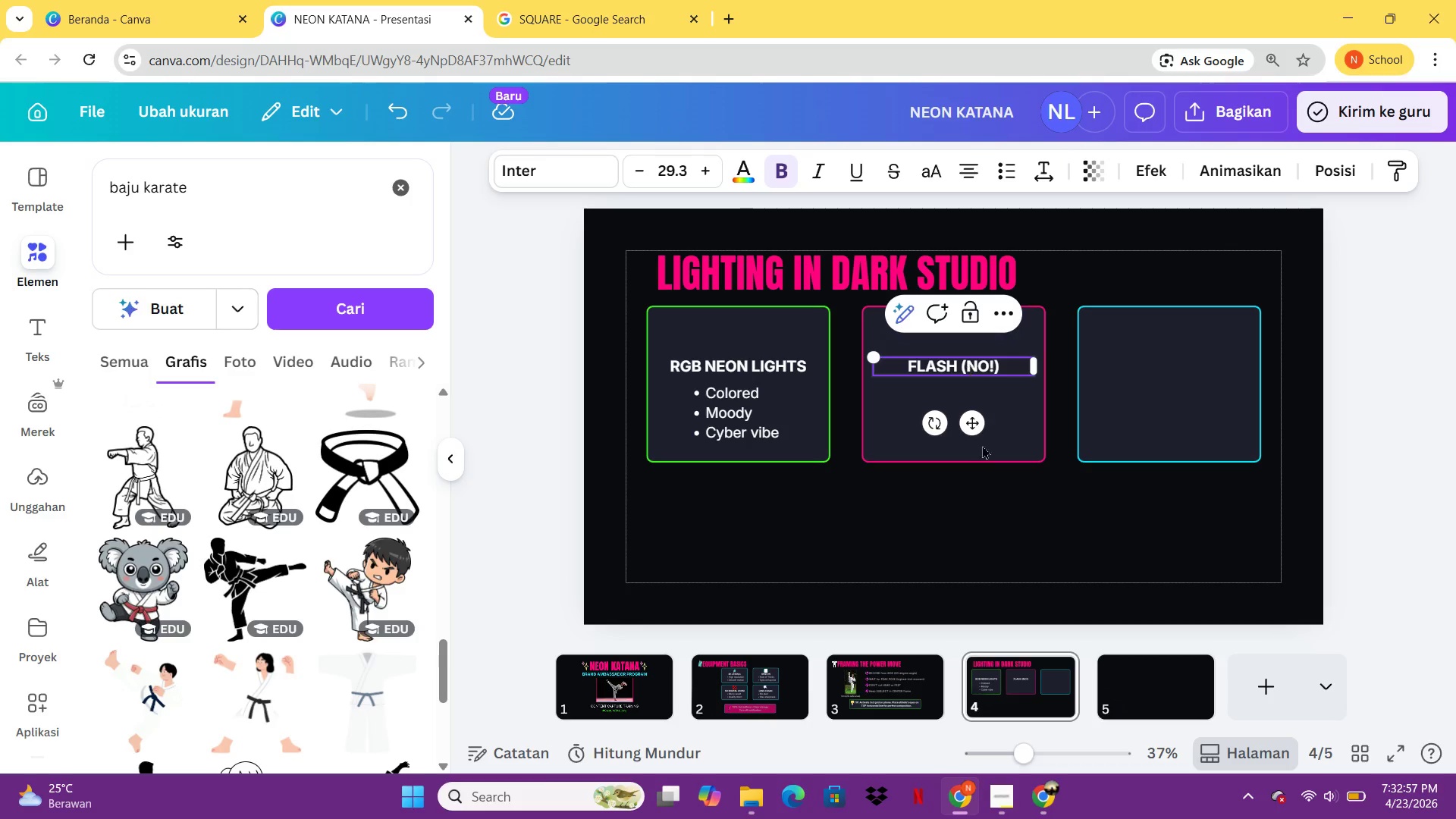 
left_click([1008, 478])
 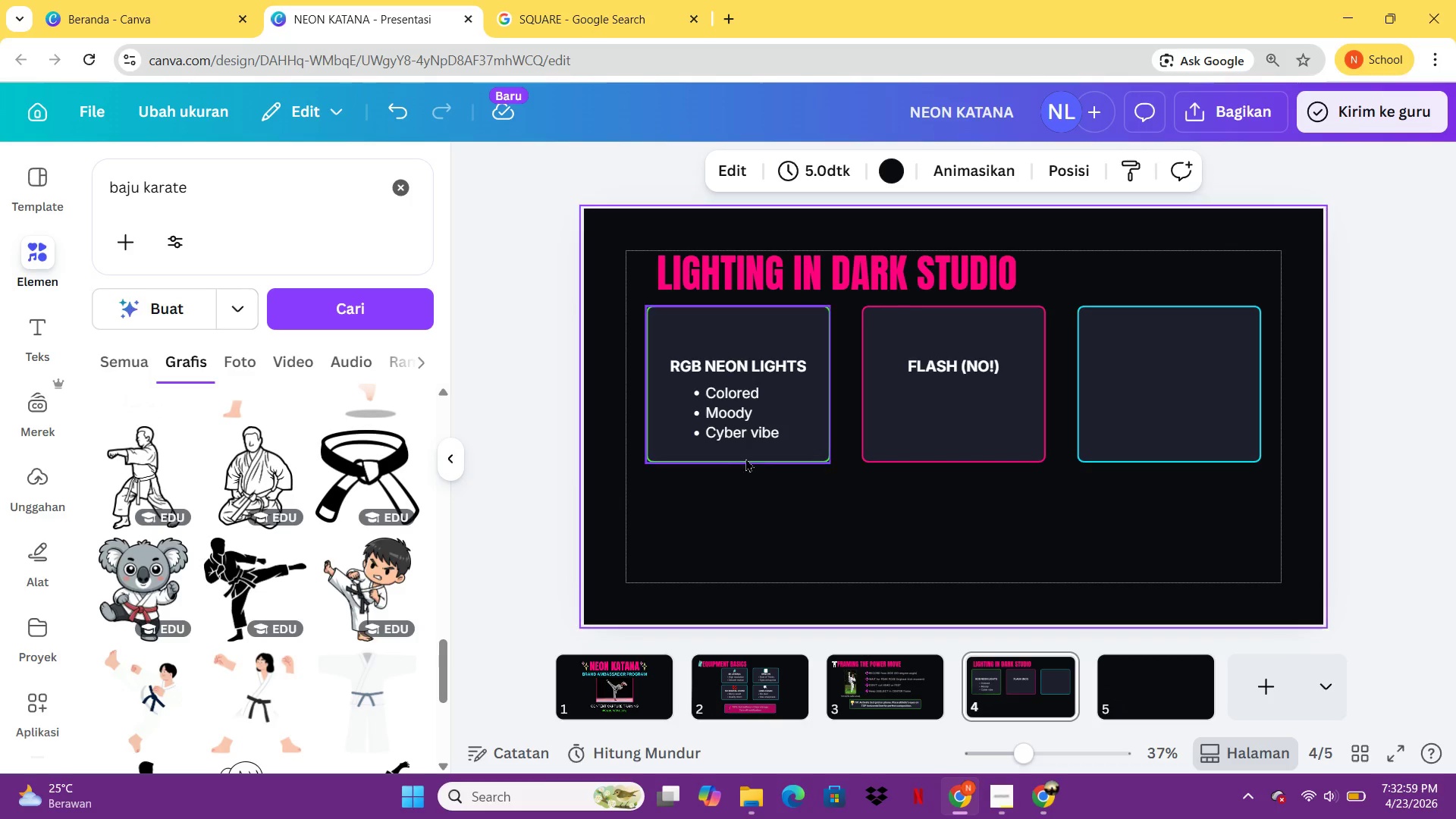 
left_click([755, 414])
 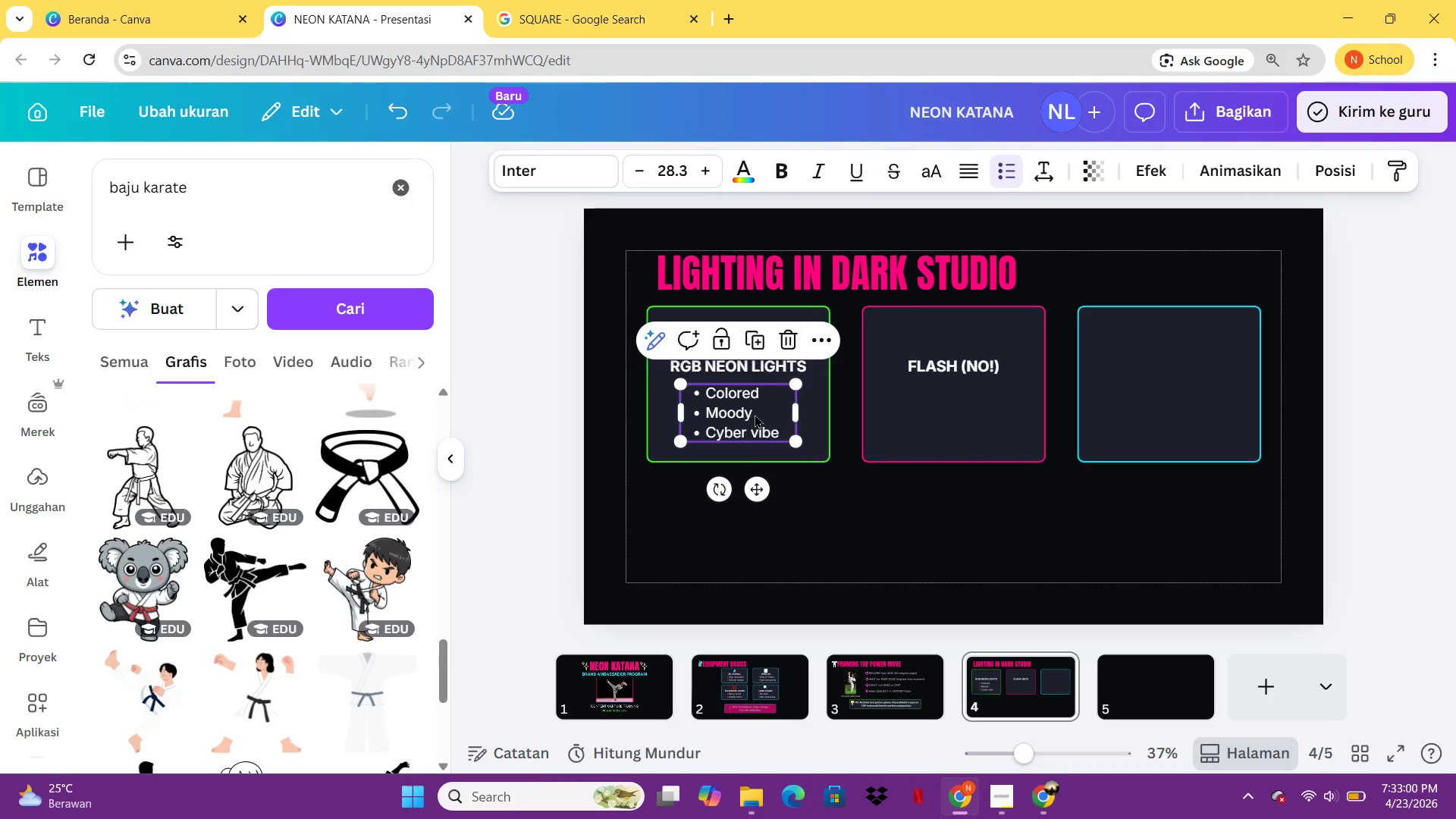 
key(Control+C)
 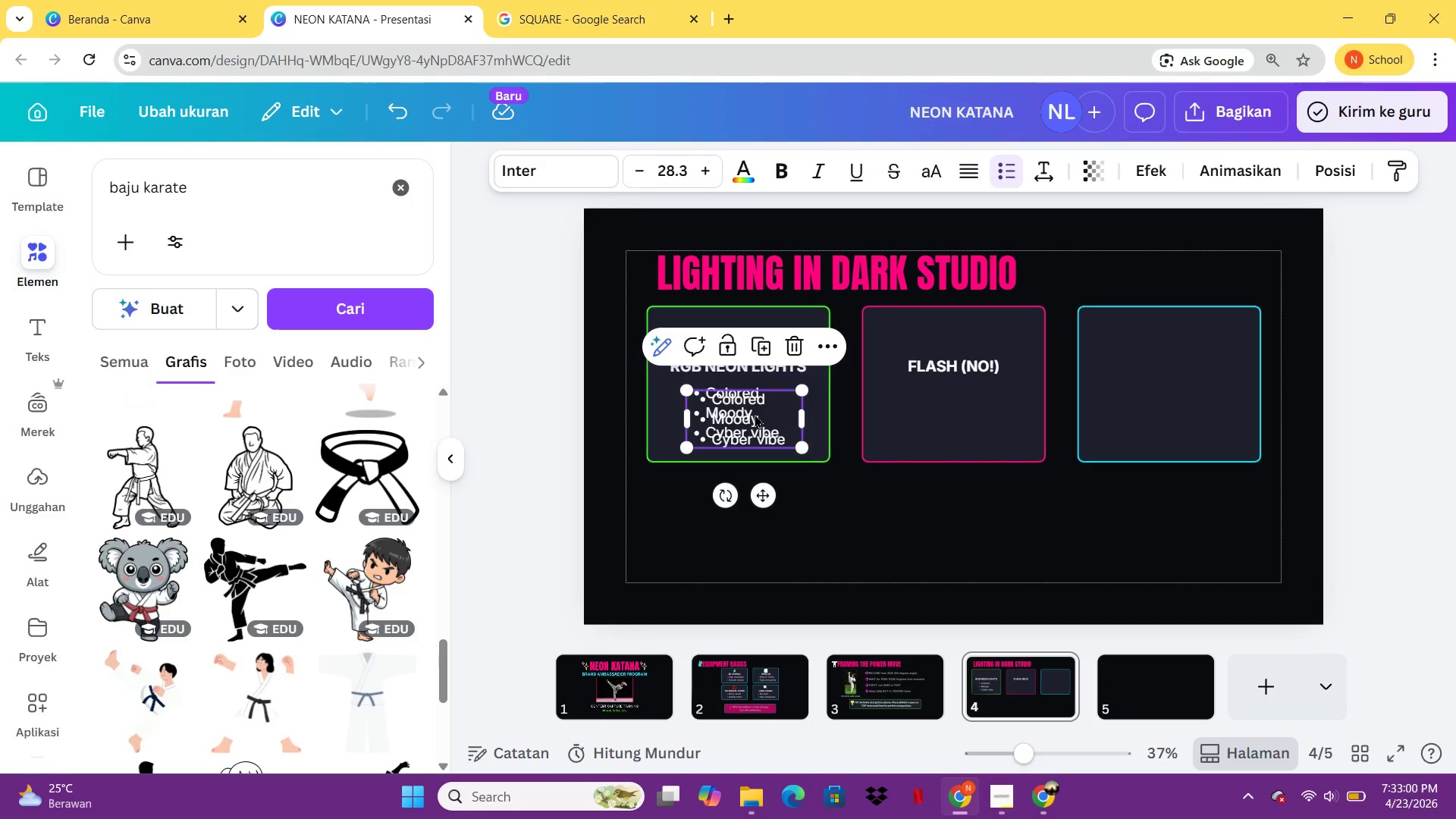 
key(Control+V)
 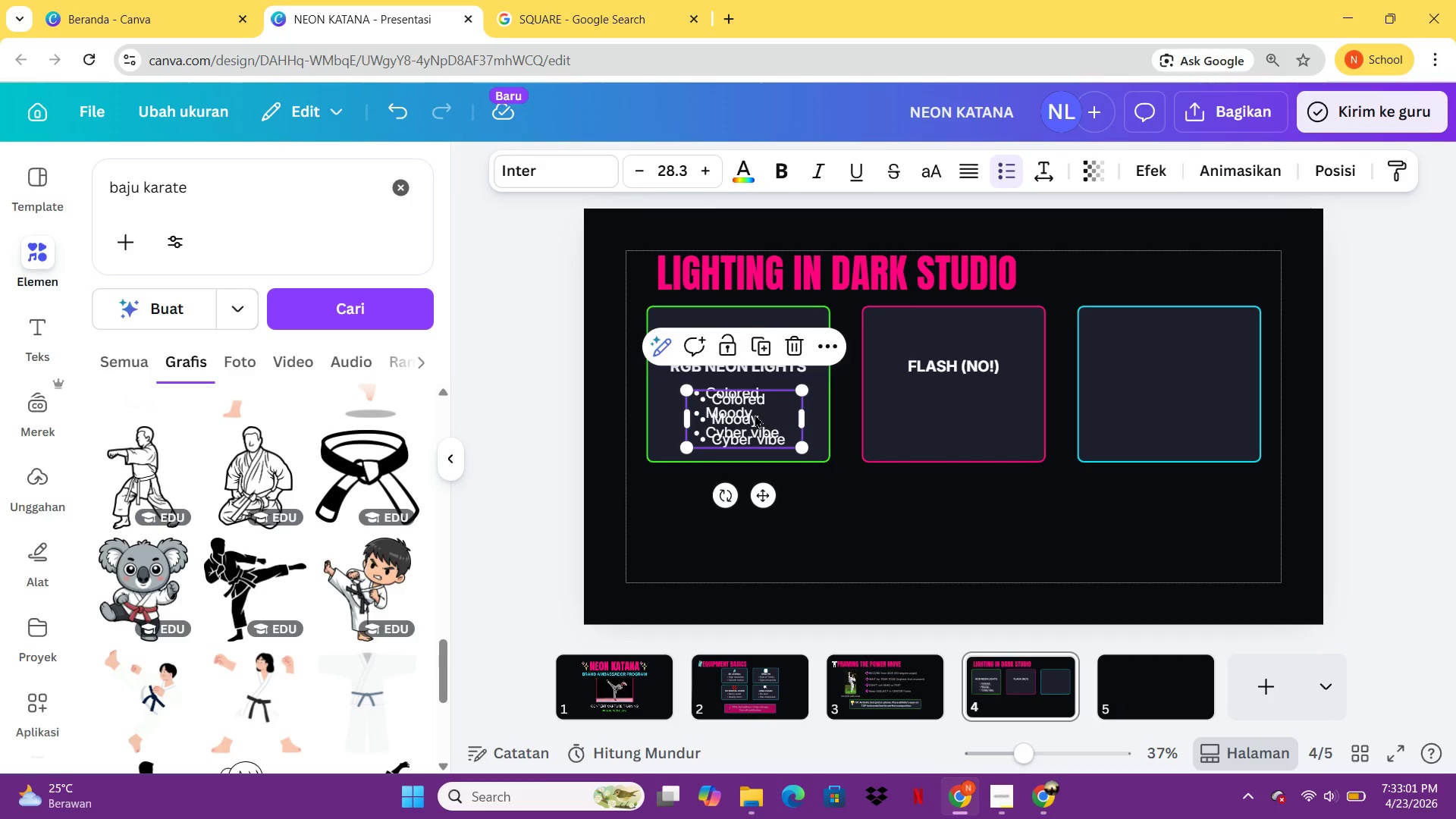 
left_click_drag(start_coordinate=[755, 414], to_coordinate=[965, 413])
 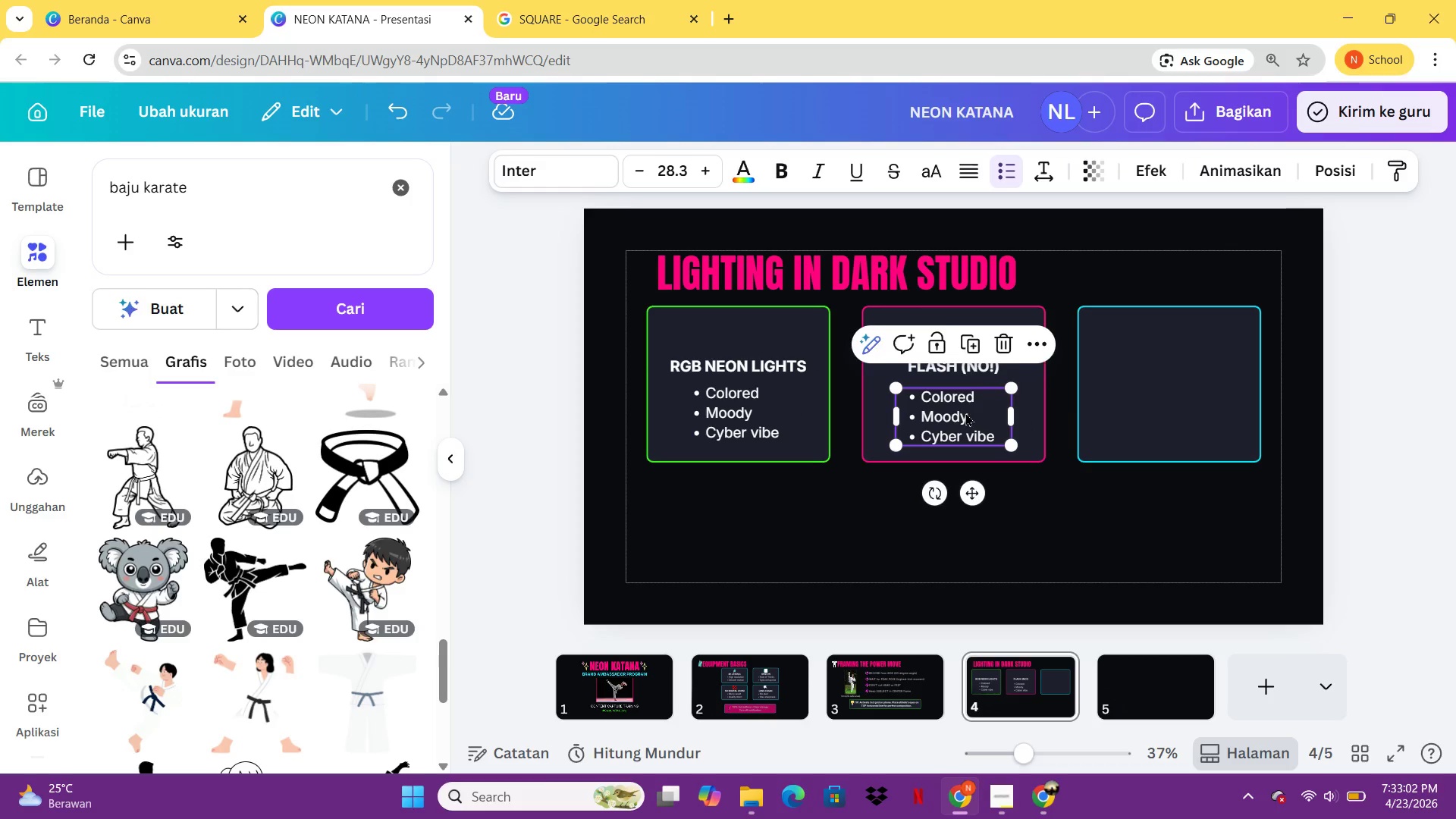 
left_click([965, 413])
 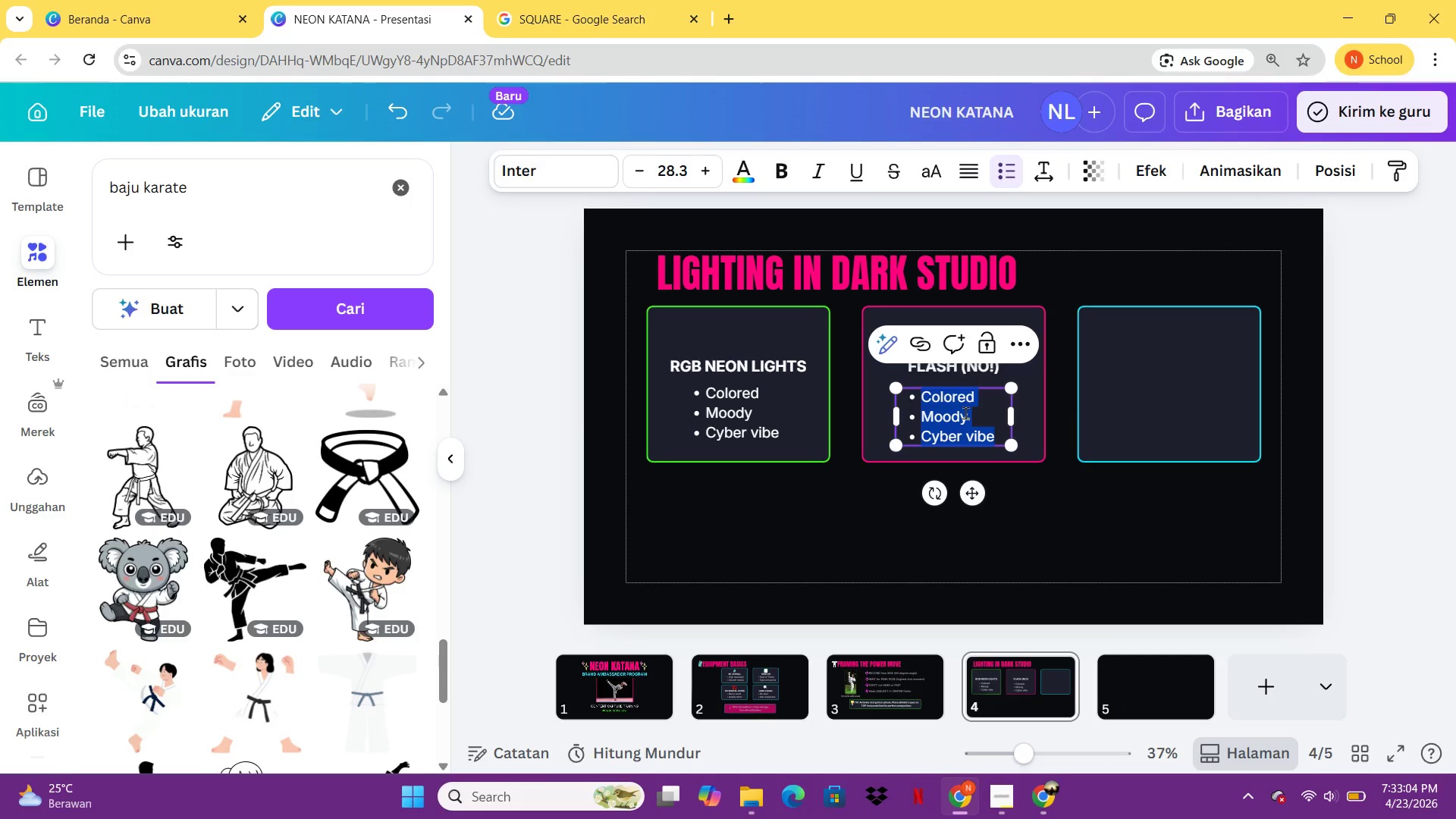 
type(h)
key(Backspace)
type(G)
key(Backspace)
type(Harsh)
 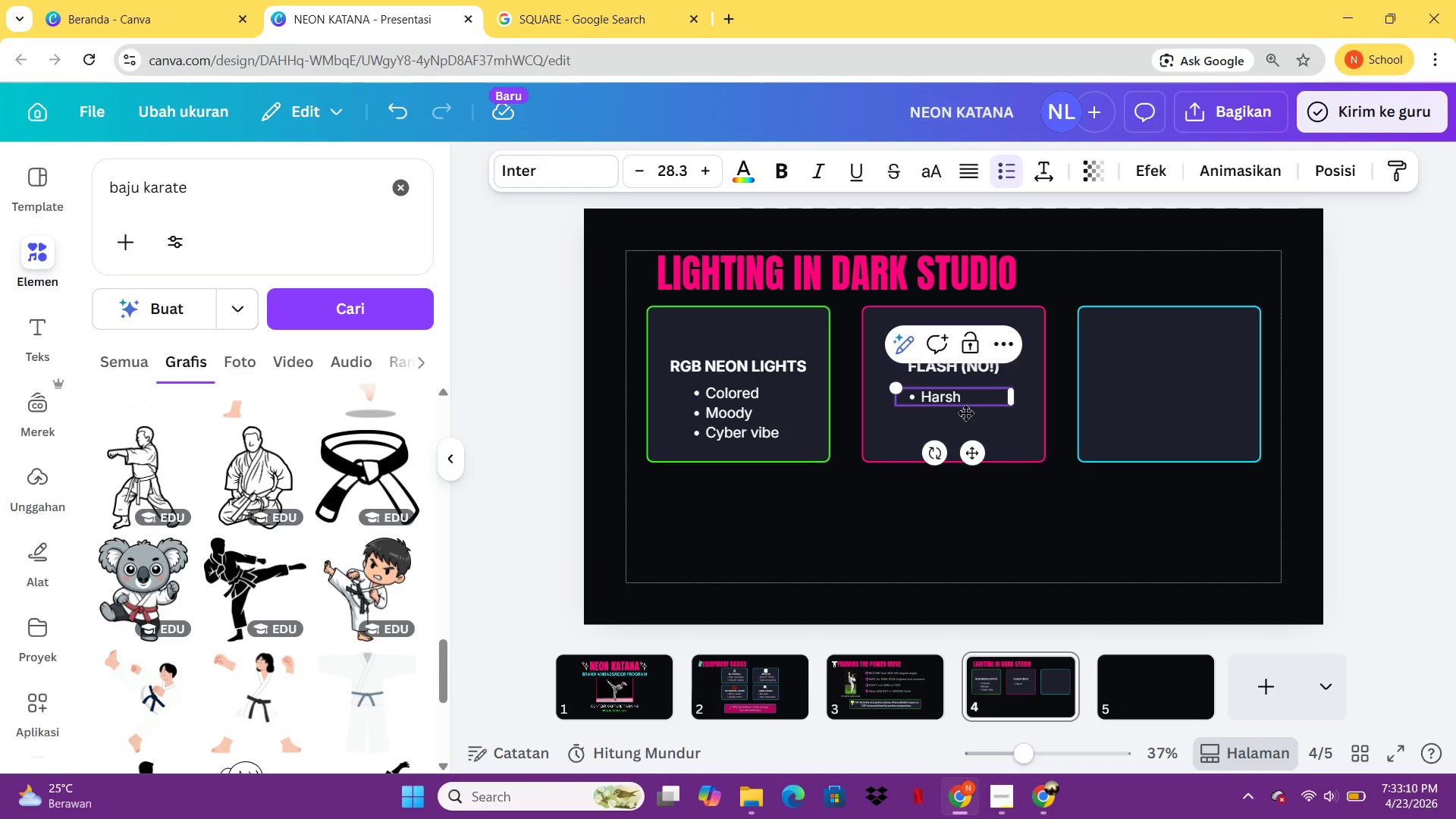 
key(Enter)
 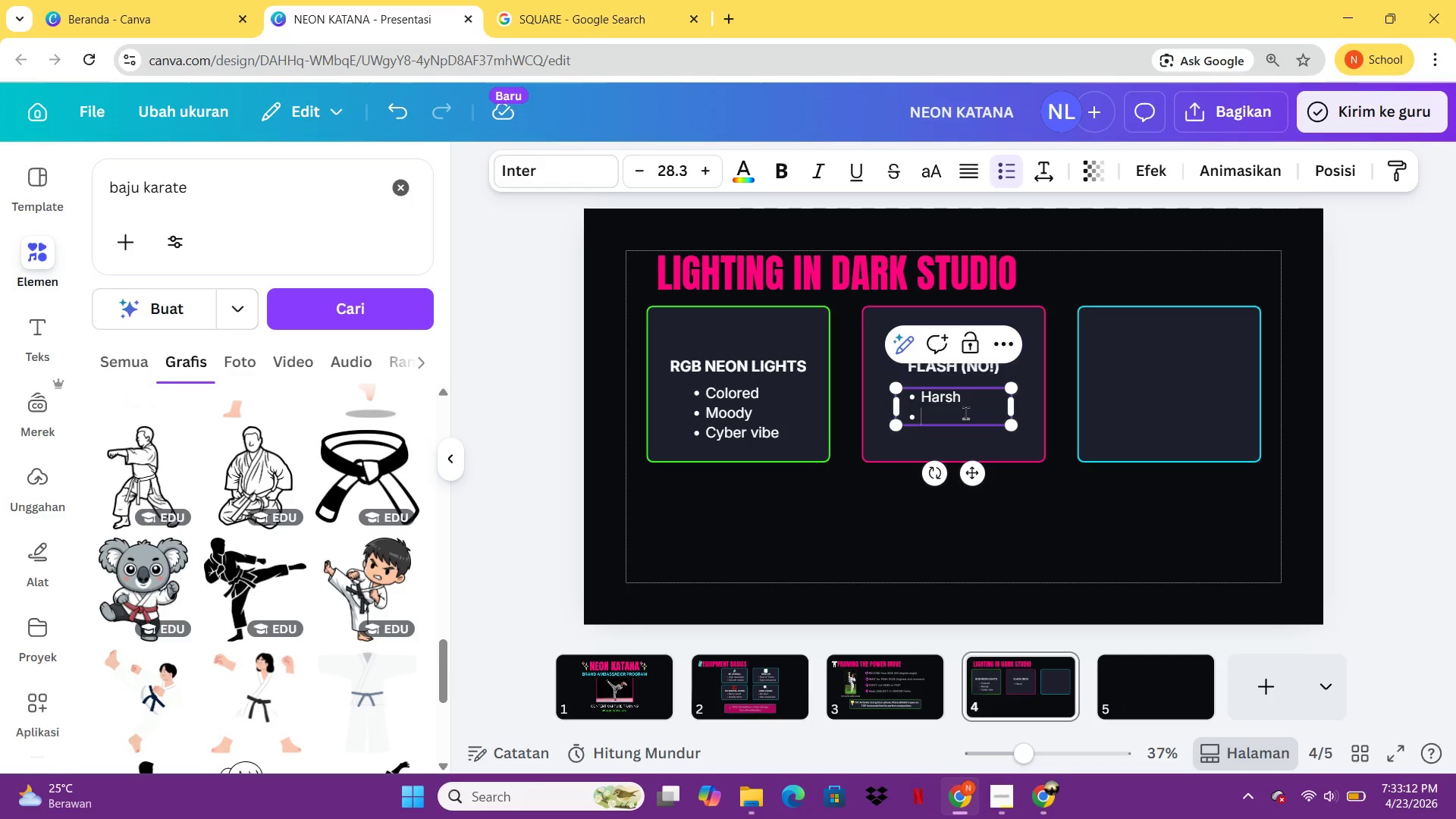 
type(Shadow)
 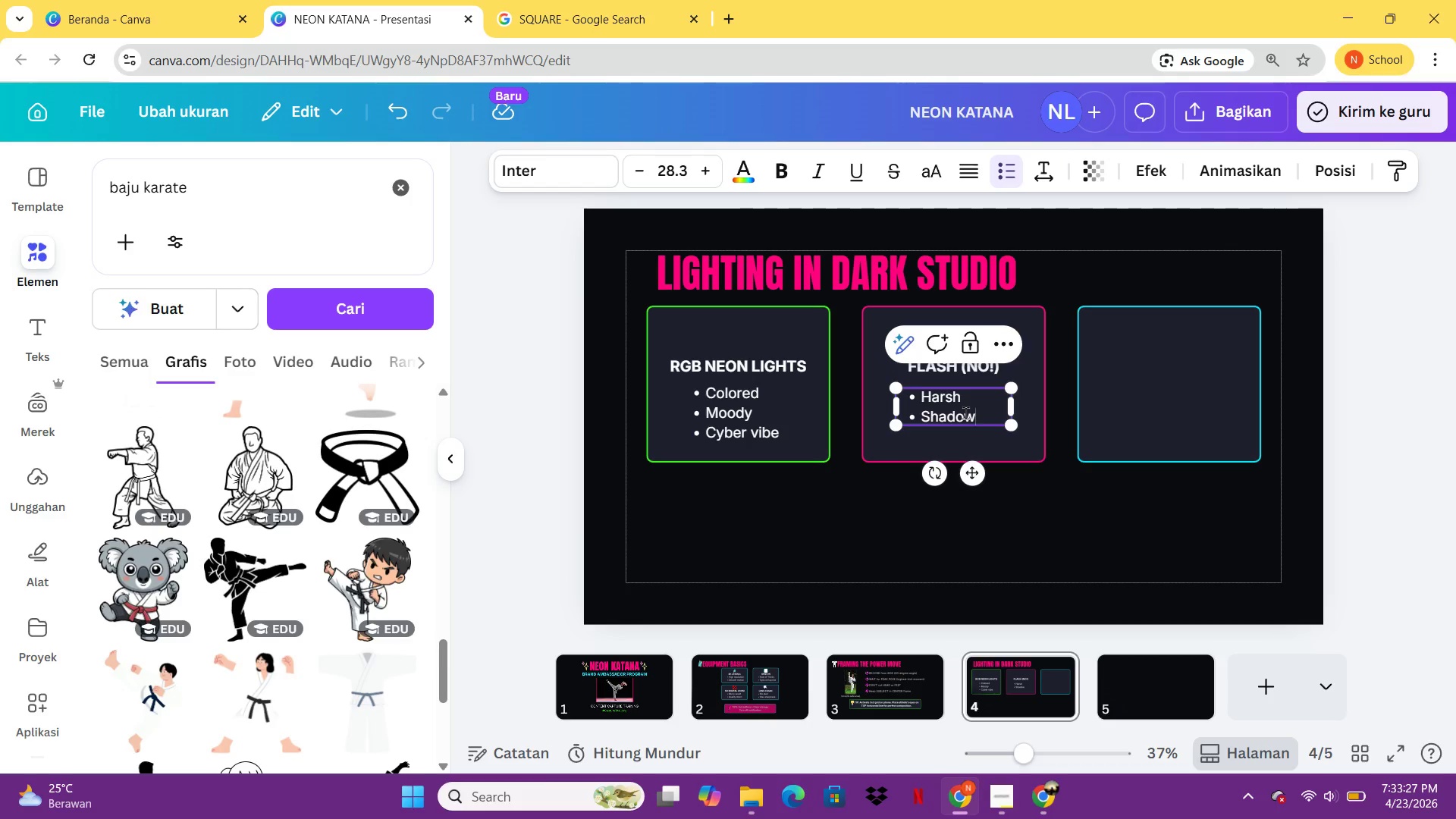 
wait(17.86)
 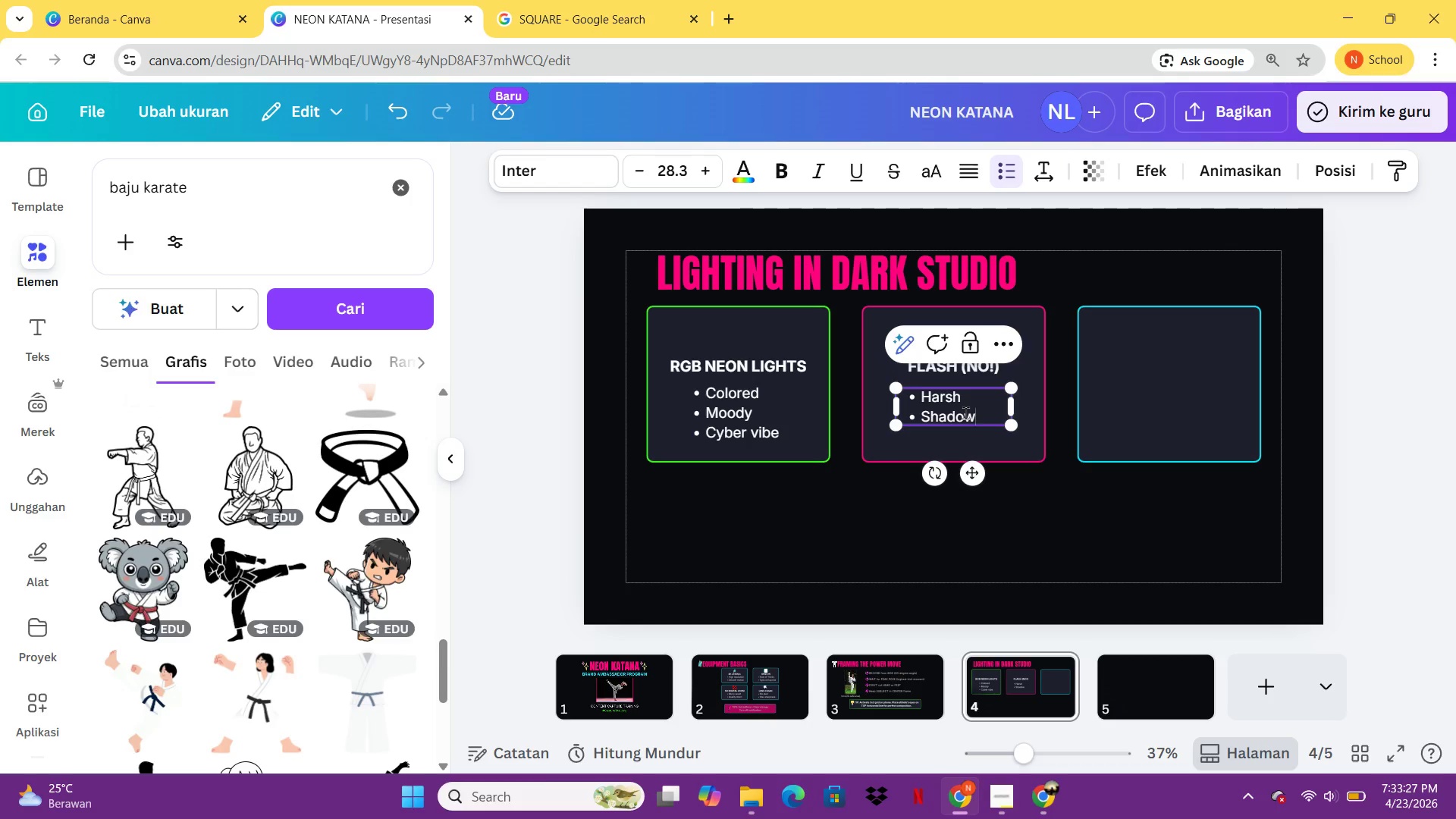 
key(Enter)
 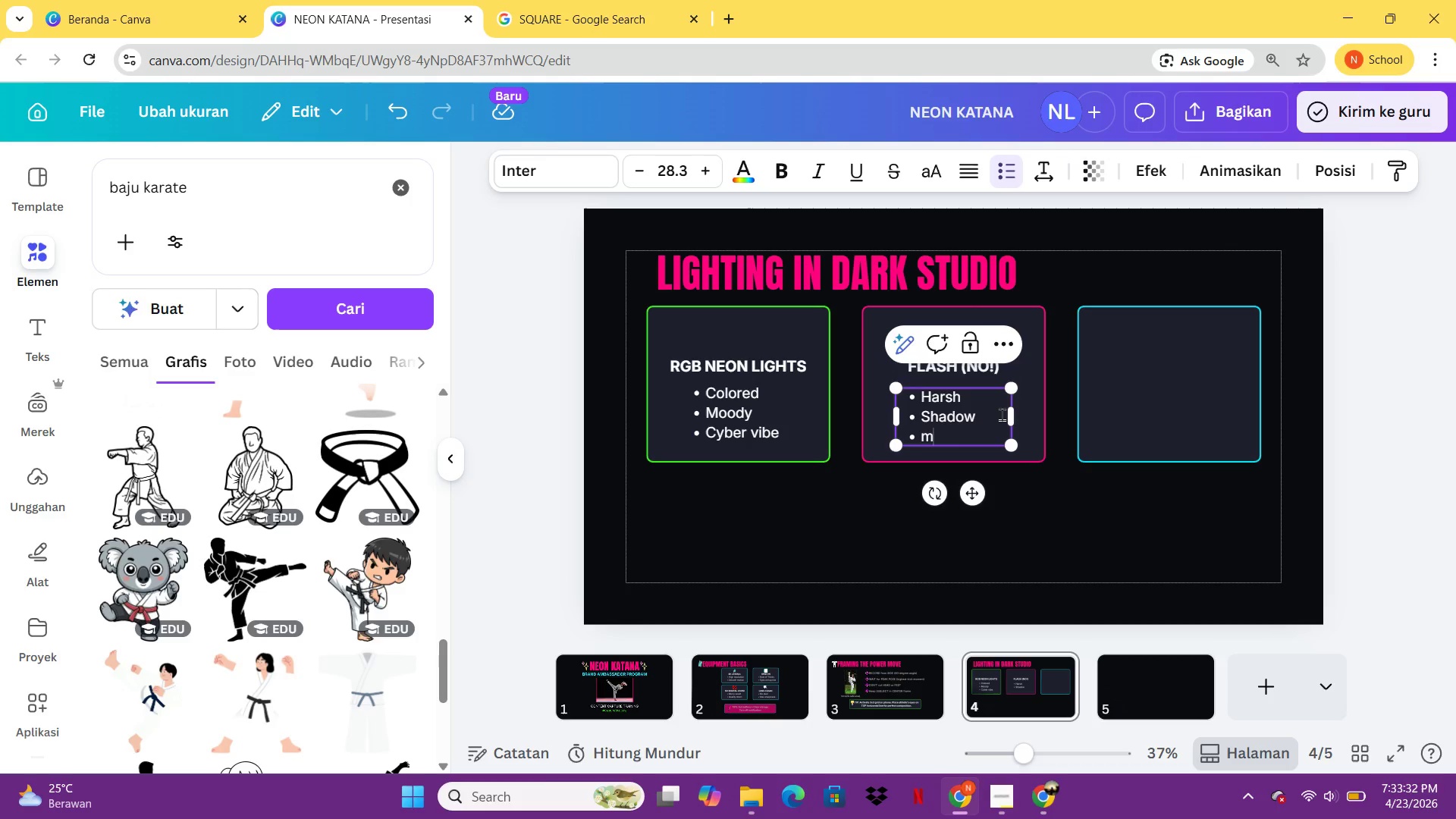 
type(make over)
 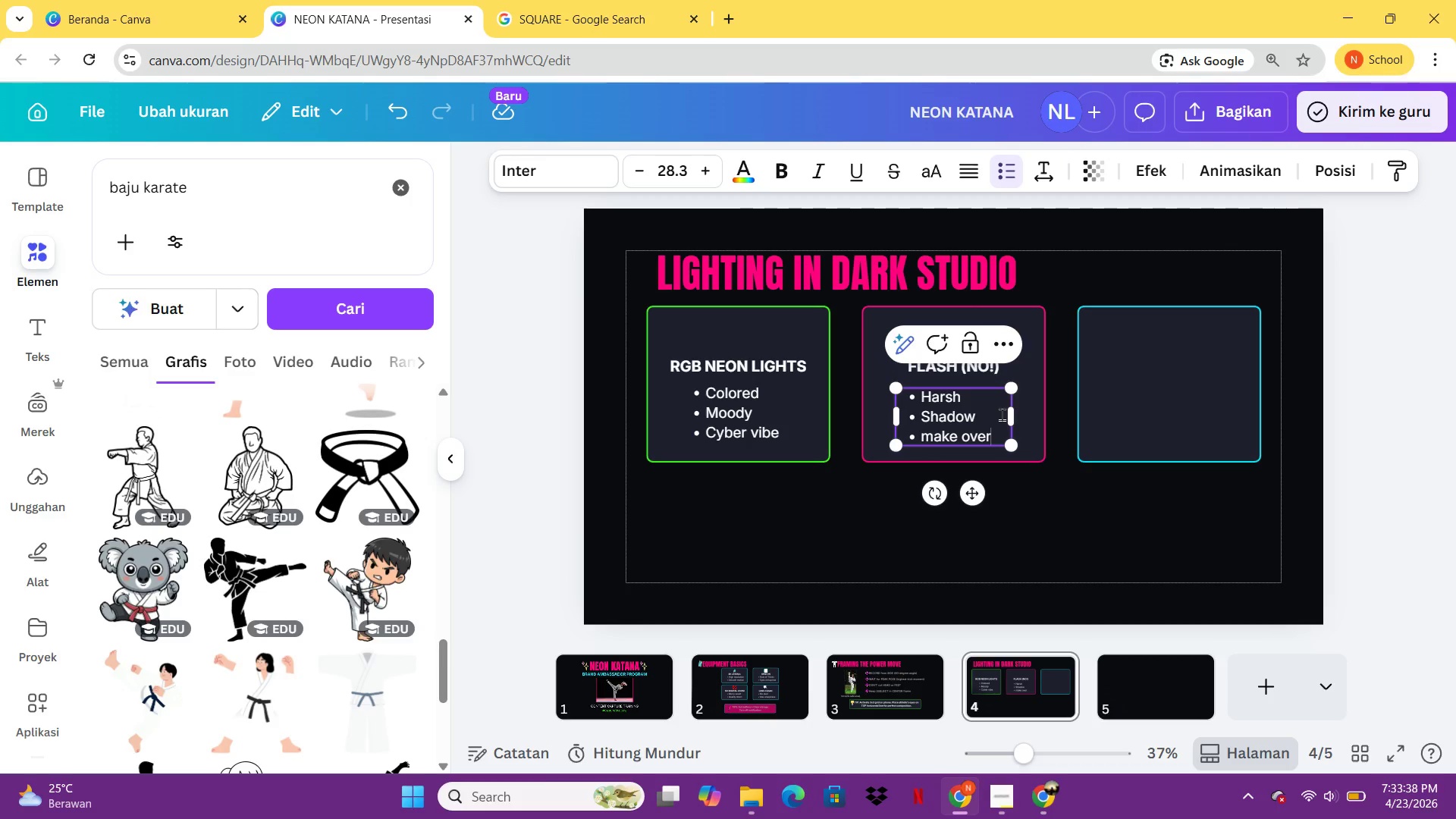 
wait(9.38)
 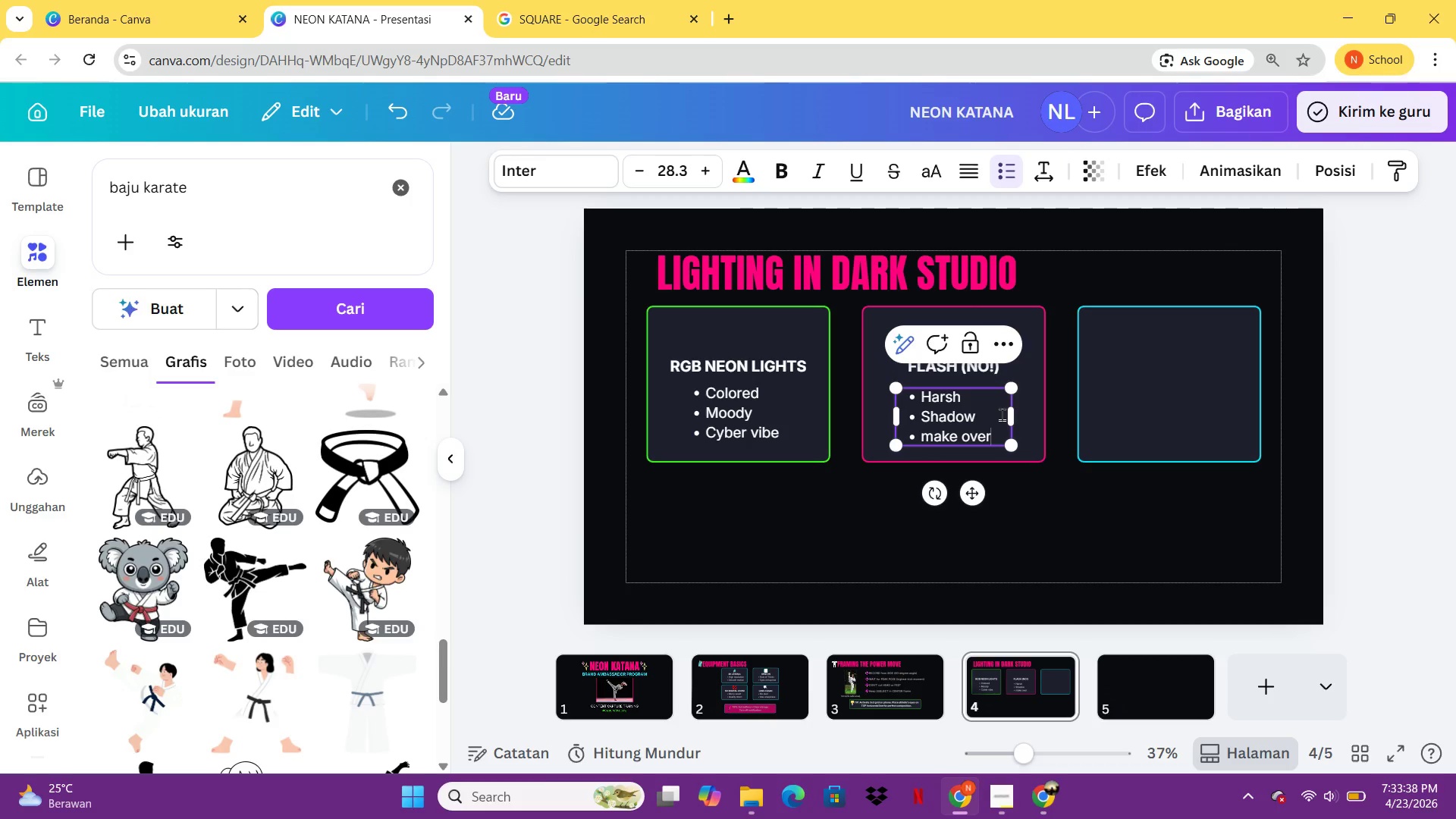 
key(Backspace)
key(Backspace)
key(Backspace)
key(Backspace)
key(Backspace)
key(Backspace)
key(Backspace)
key(Backspace)
key(Backspace)
type(Face bloom)
key(Backspace)
key(Backspace)
type(wn)
 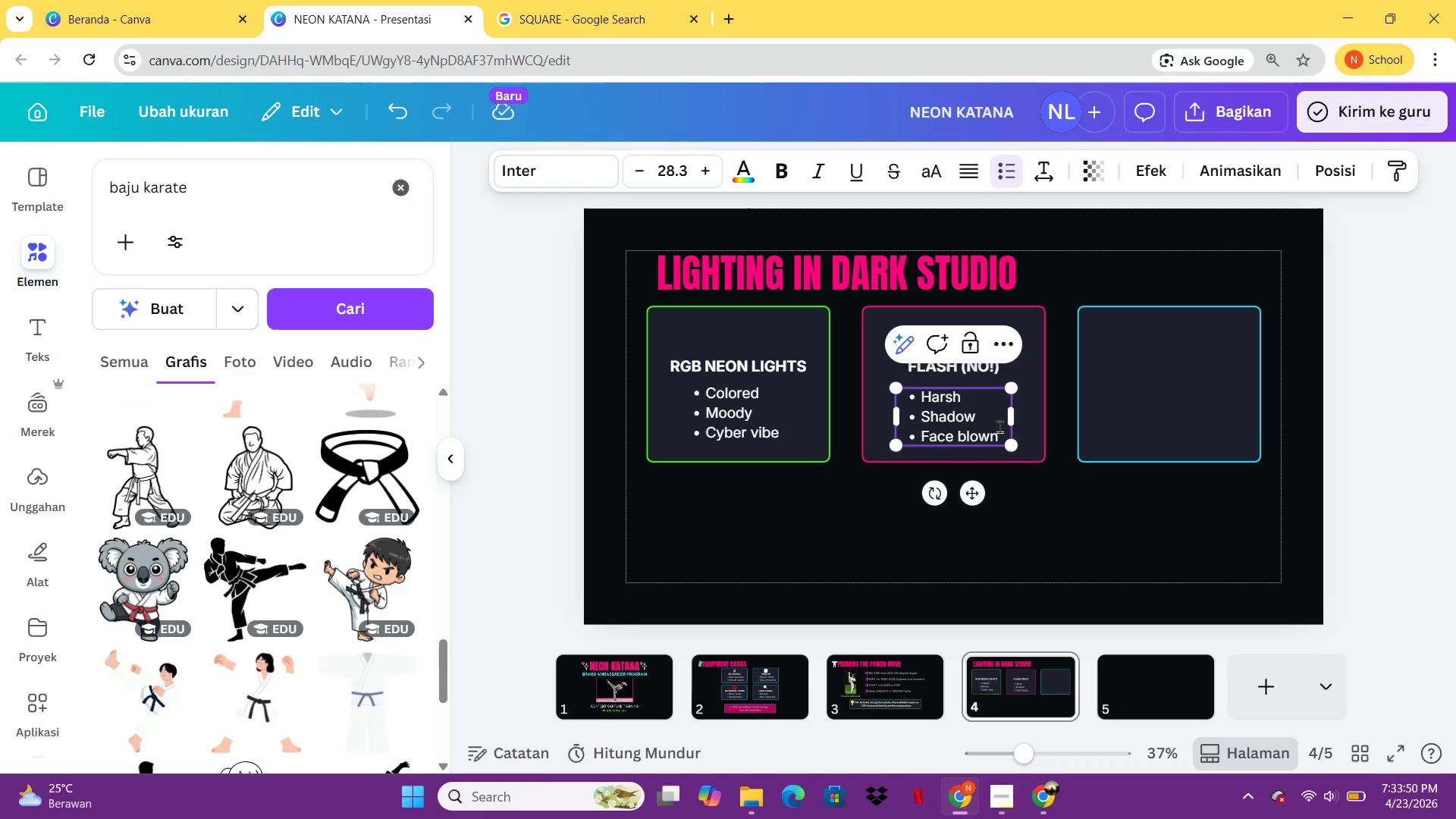 
left_click([1068, 510])
 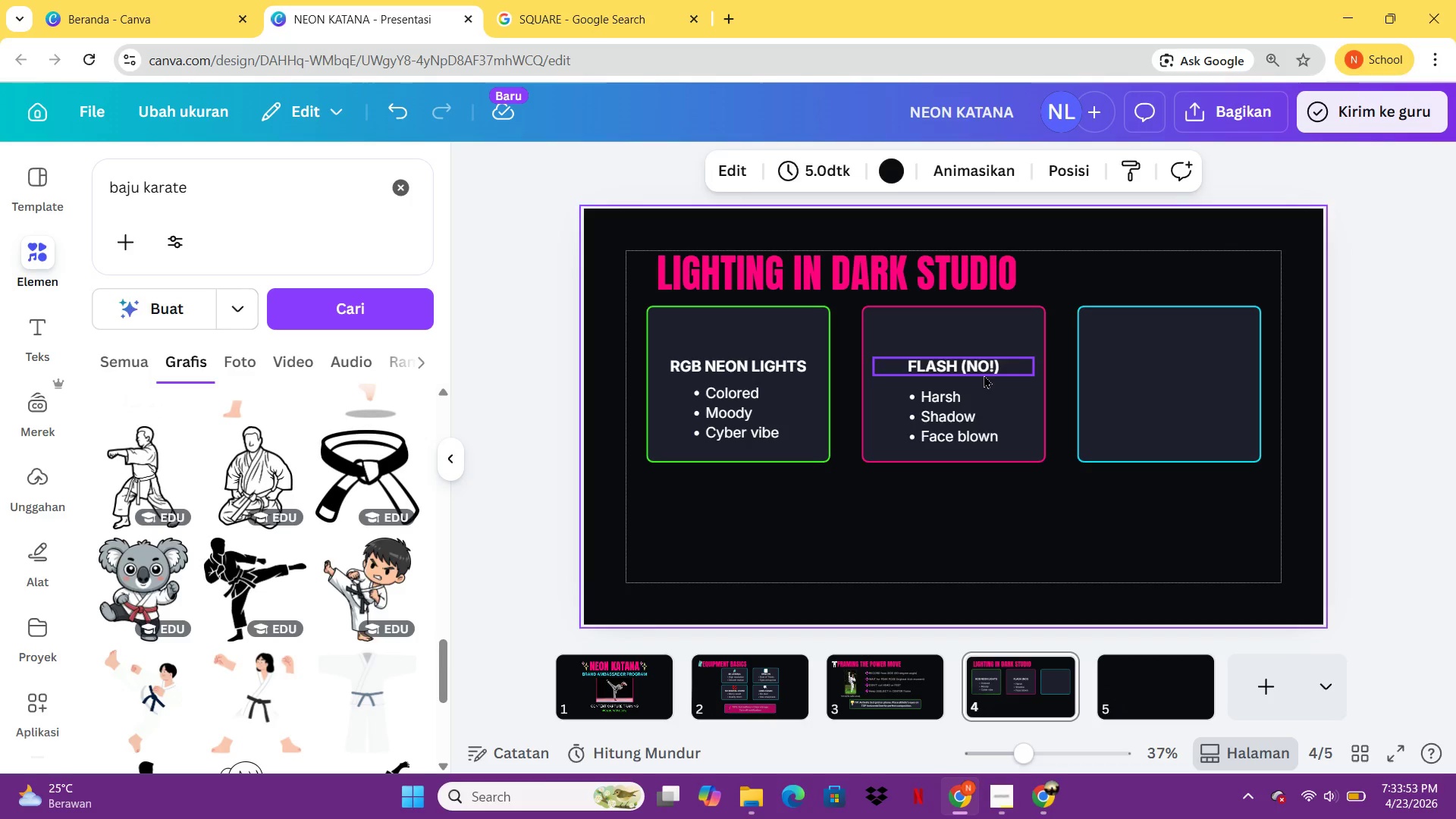 
left_click([984, 375])
 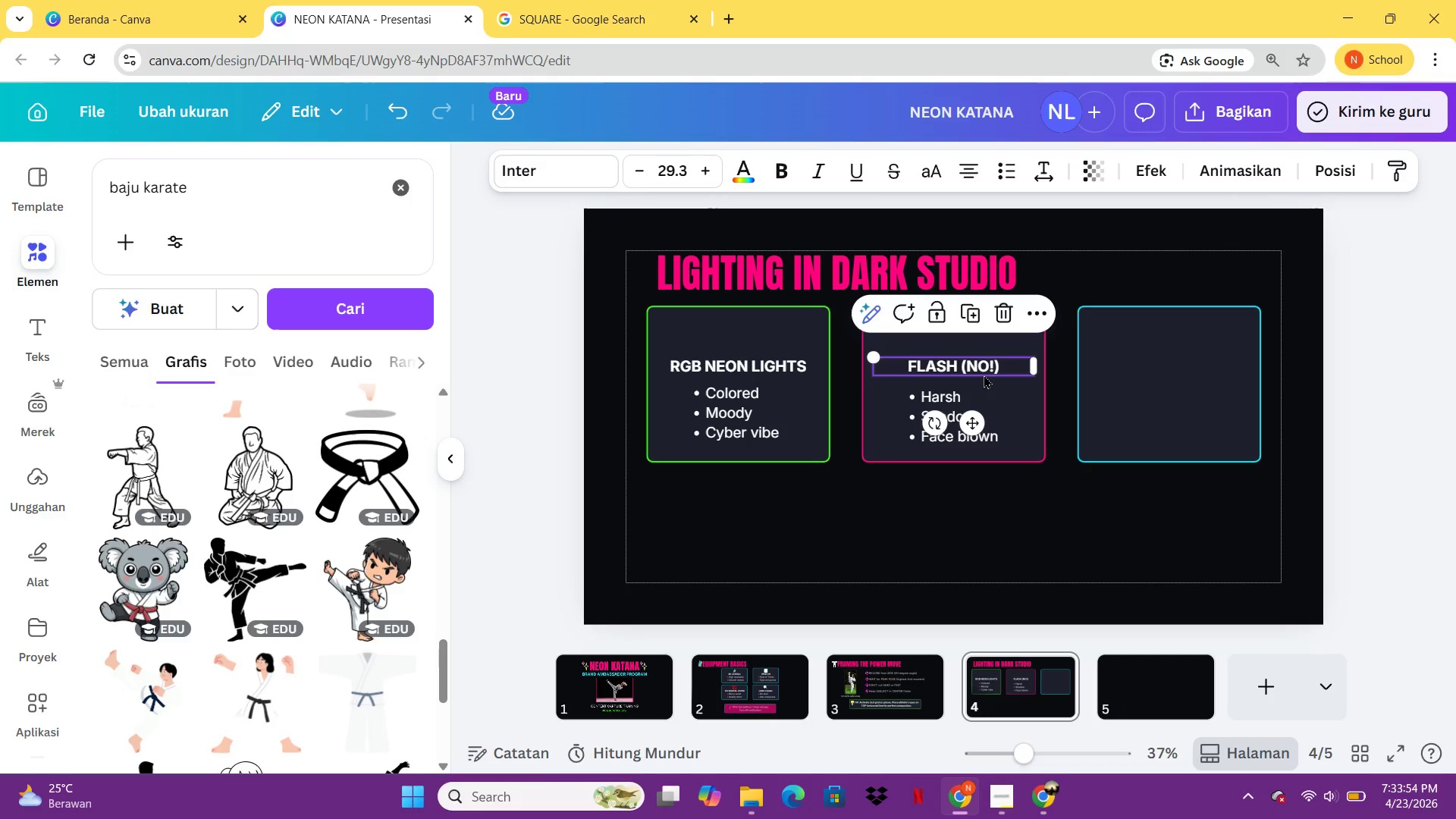 
key(Control+C)
 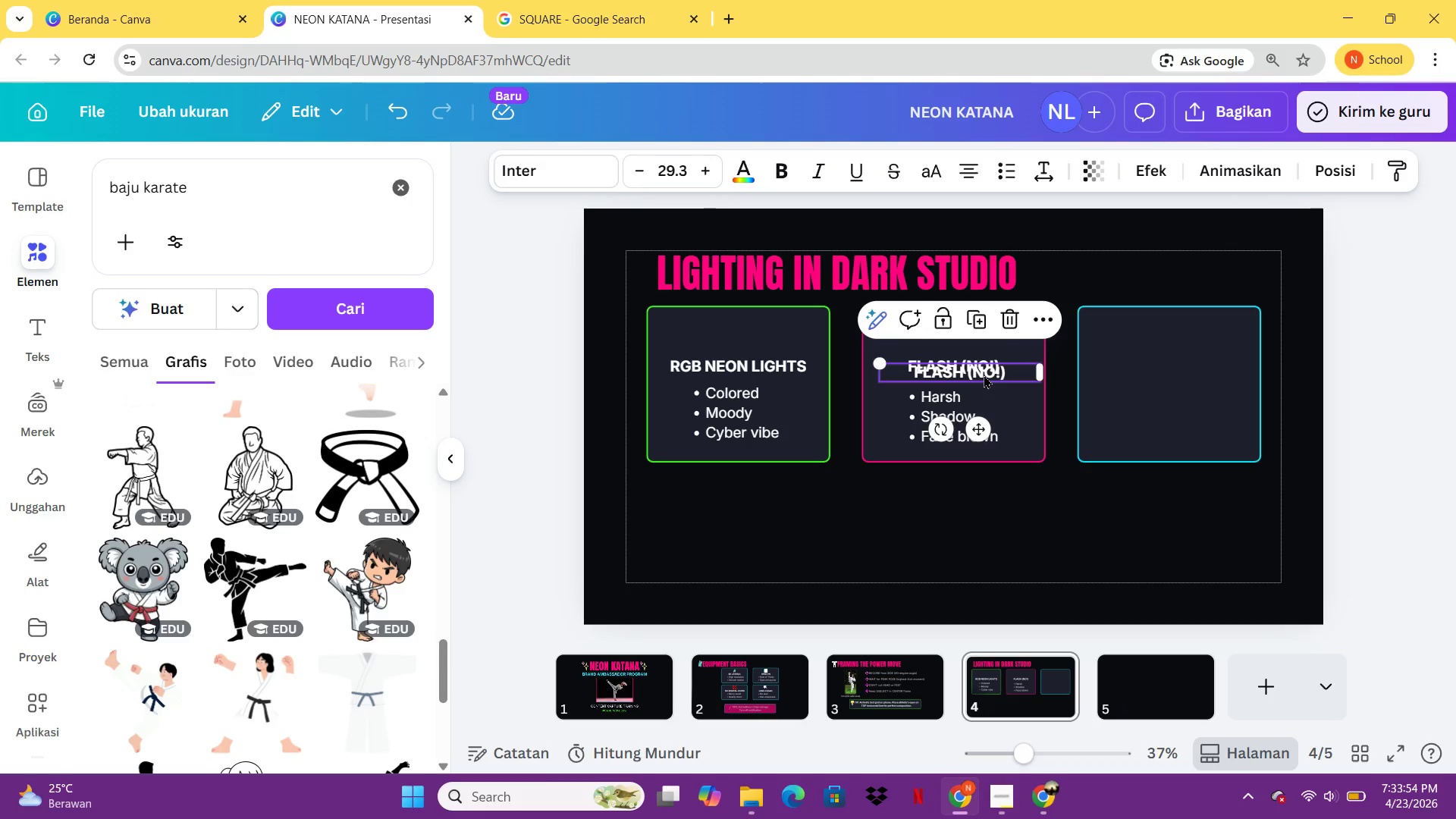 
key(Control+V)
 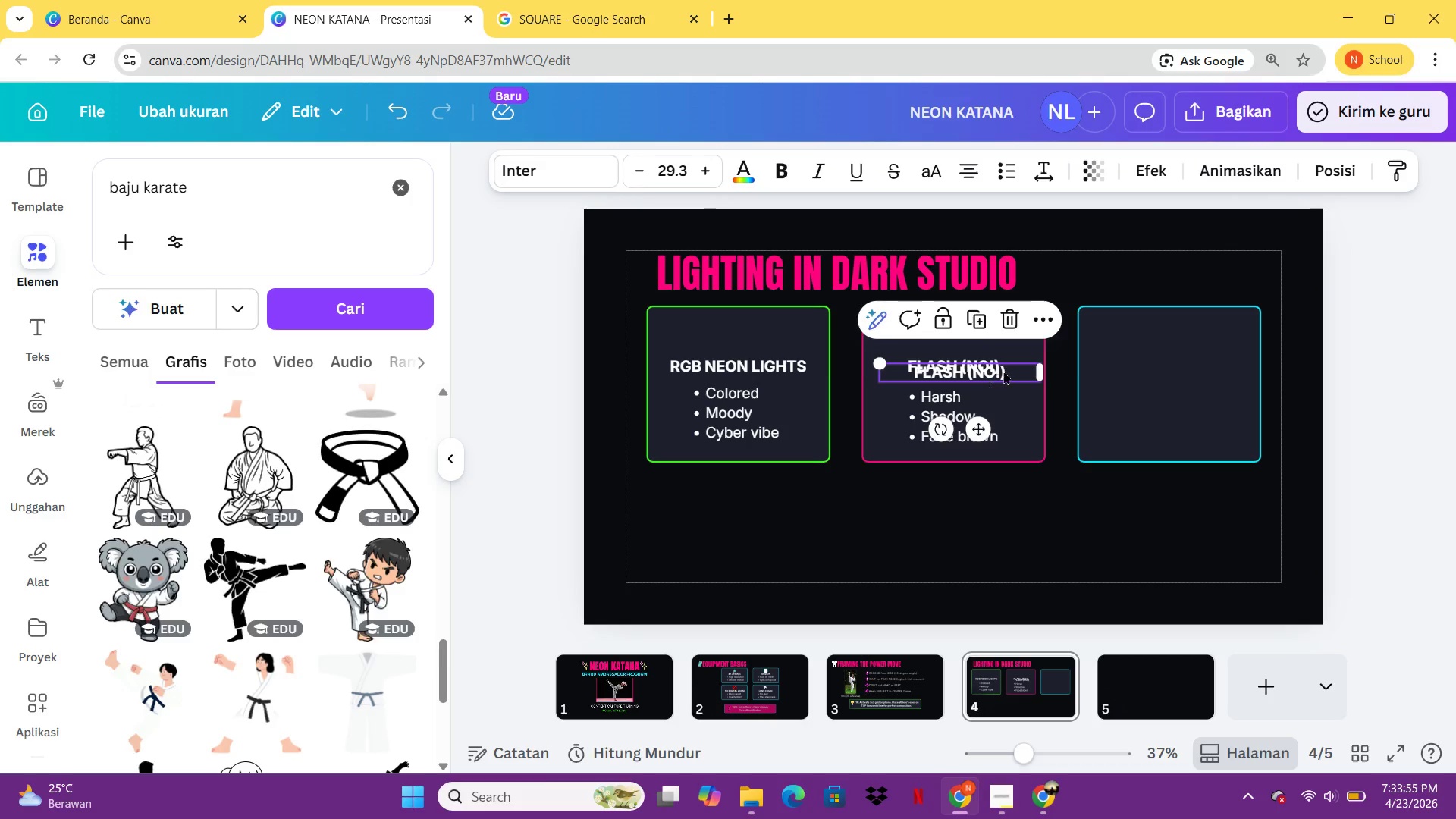 
left_click_drag(start_coordinate=[984, 375], to_coordinate=[1184, 371])
 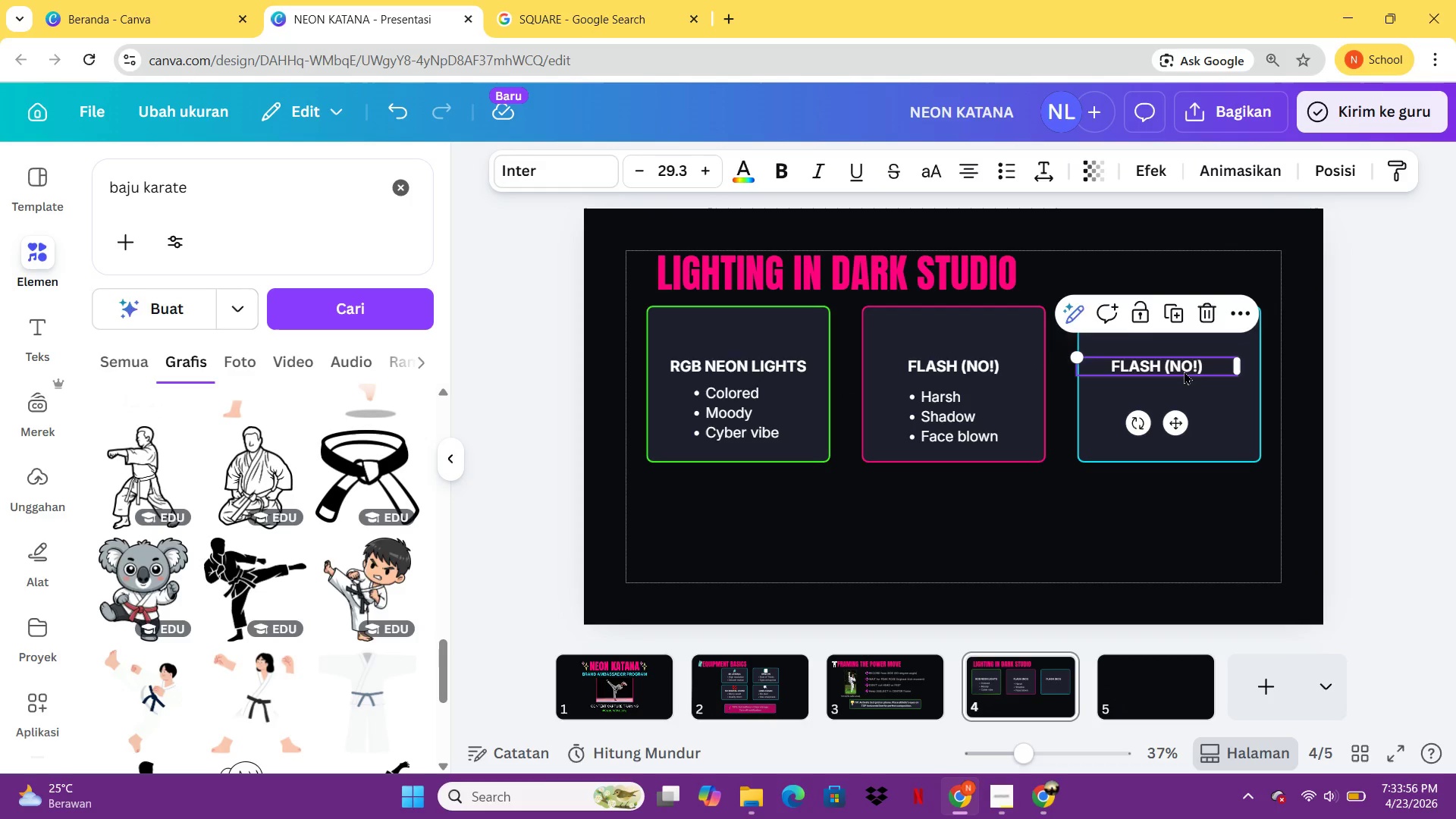 
left_click([1184, 371])
 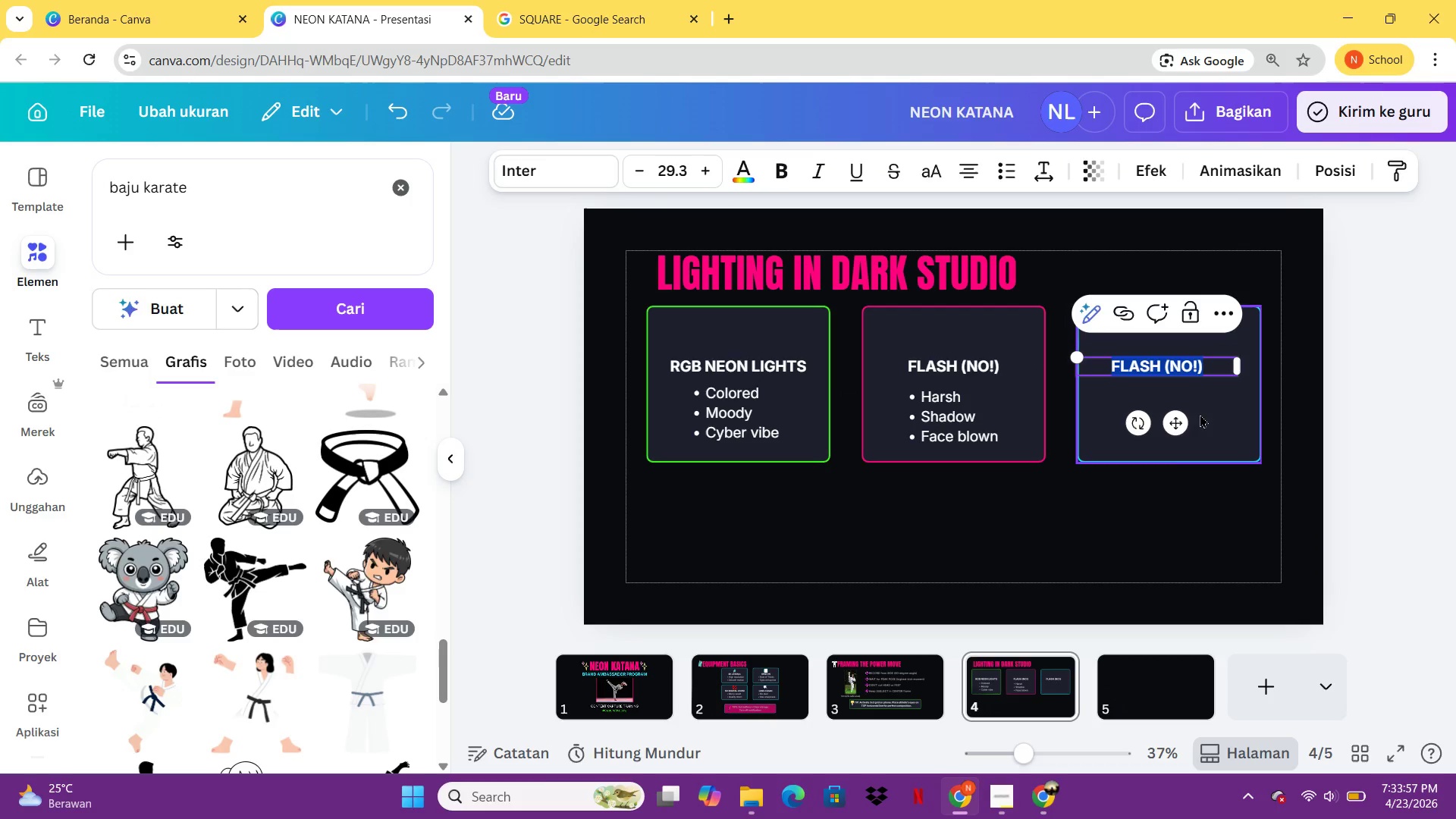 
left_click([1203, 420])
 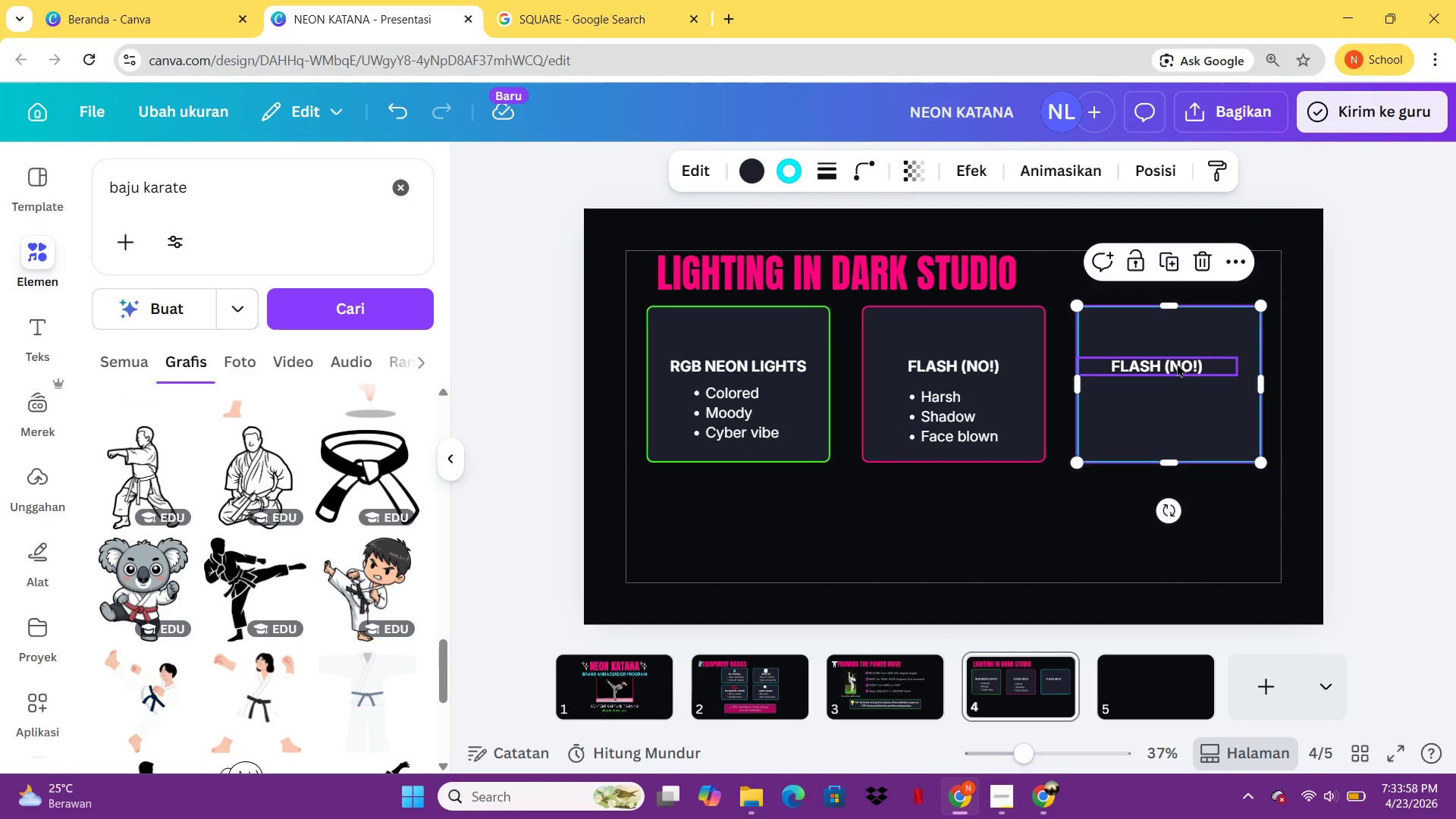 
left_click_drag(start_coordinate=[1177, 363], to_coordinate=[1185, 363])
 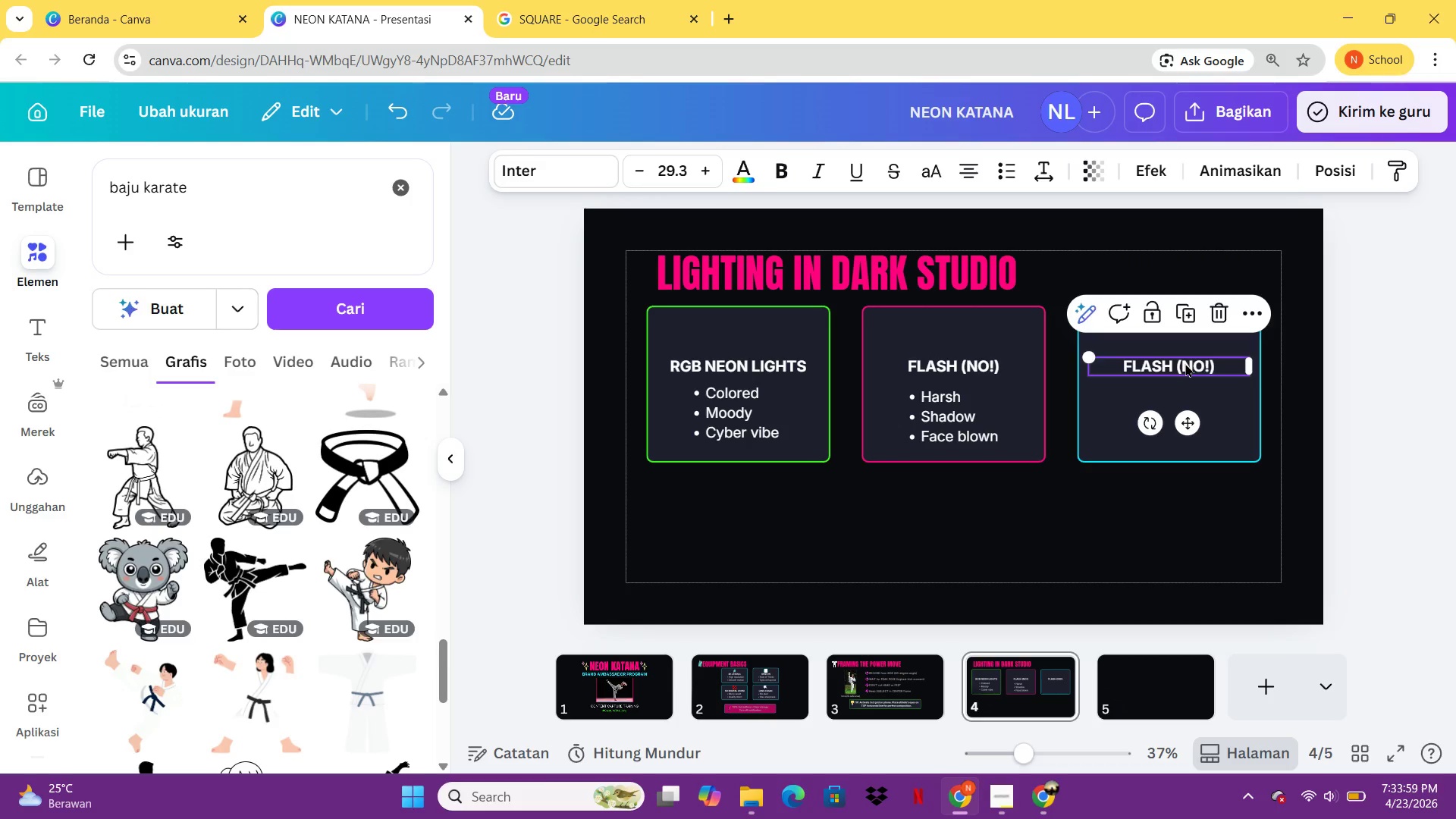 
left_click([1185, 363])
 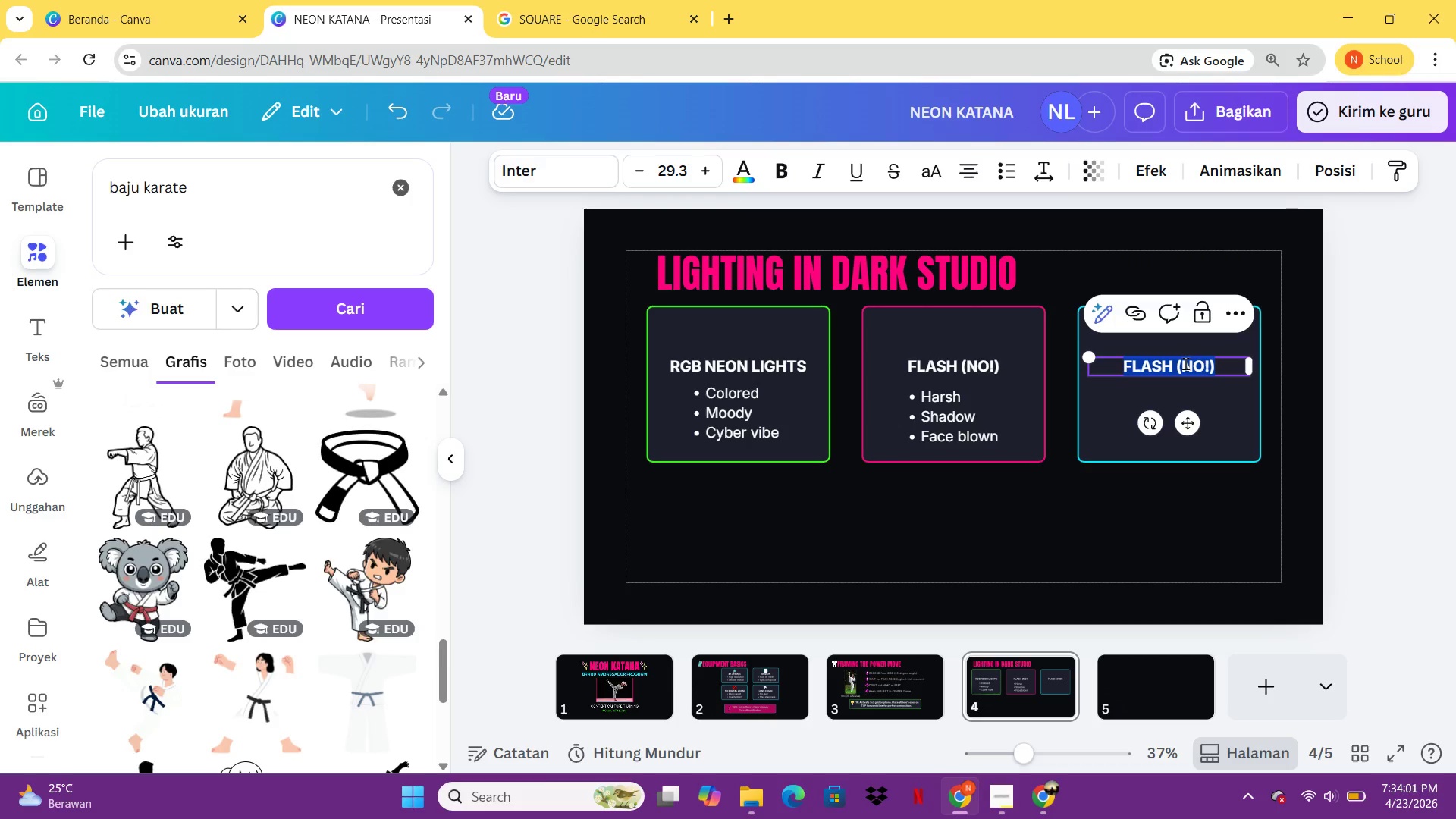 
type(BACKLIGHT (YES!))
 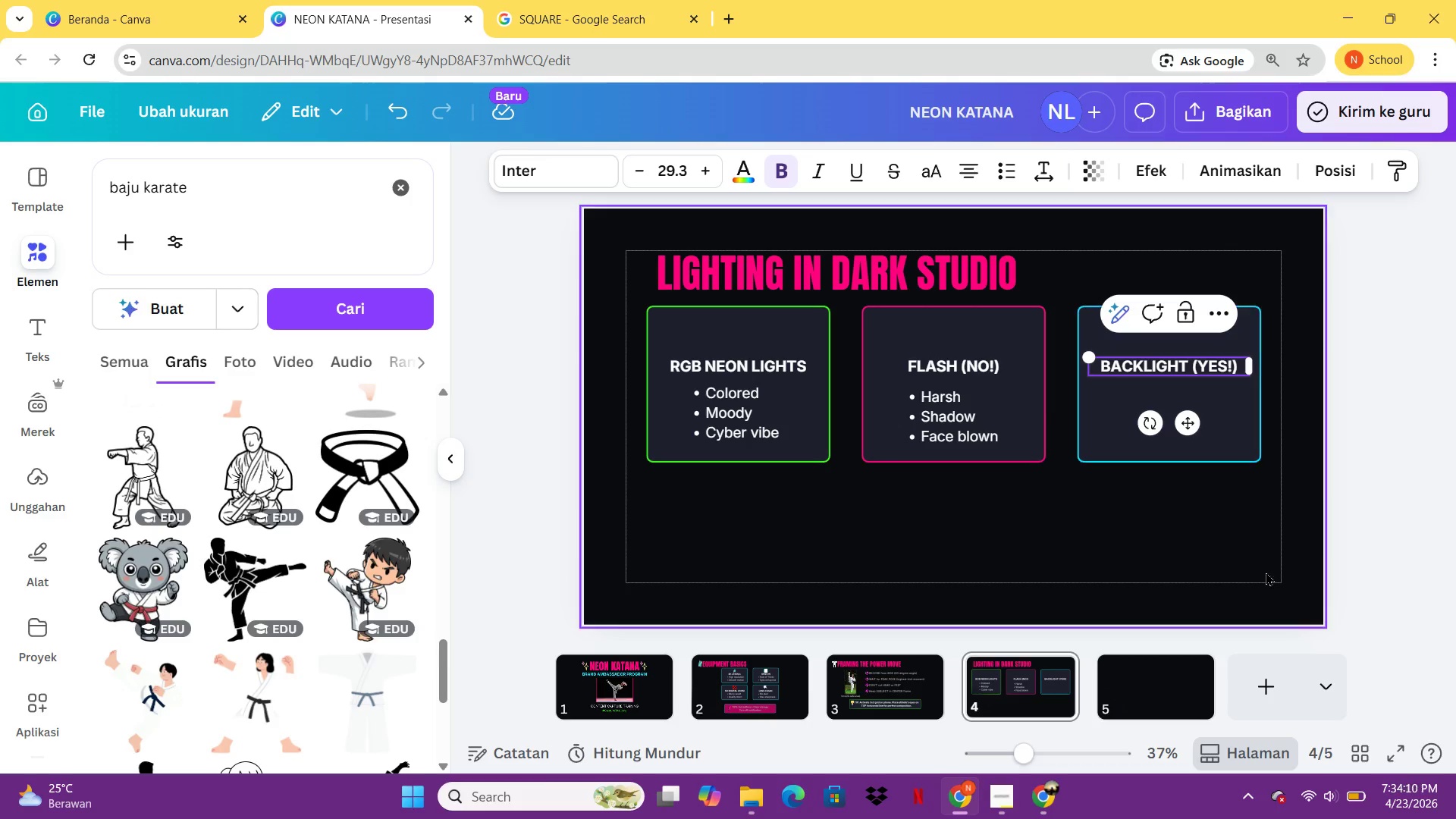 
left_click([1277, 595])
 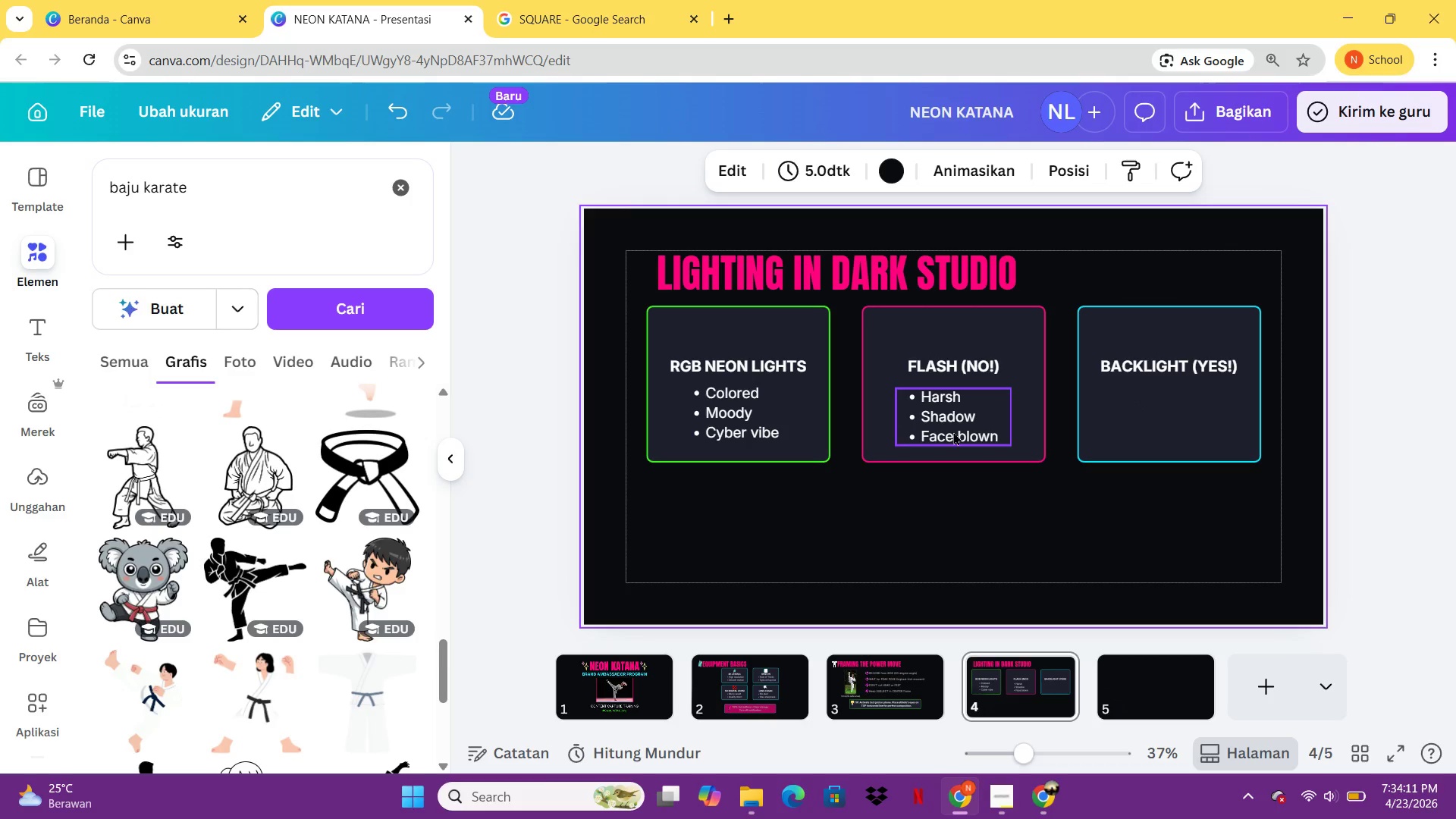 
left_click([951, 434])
 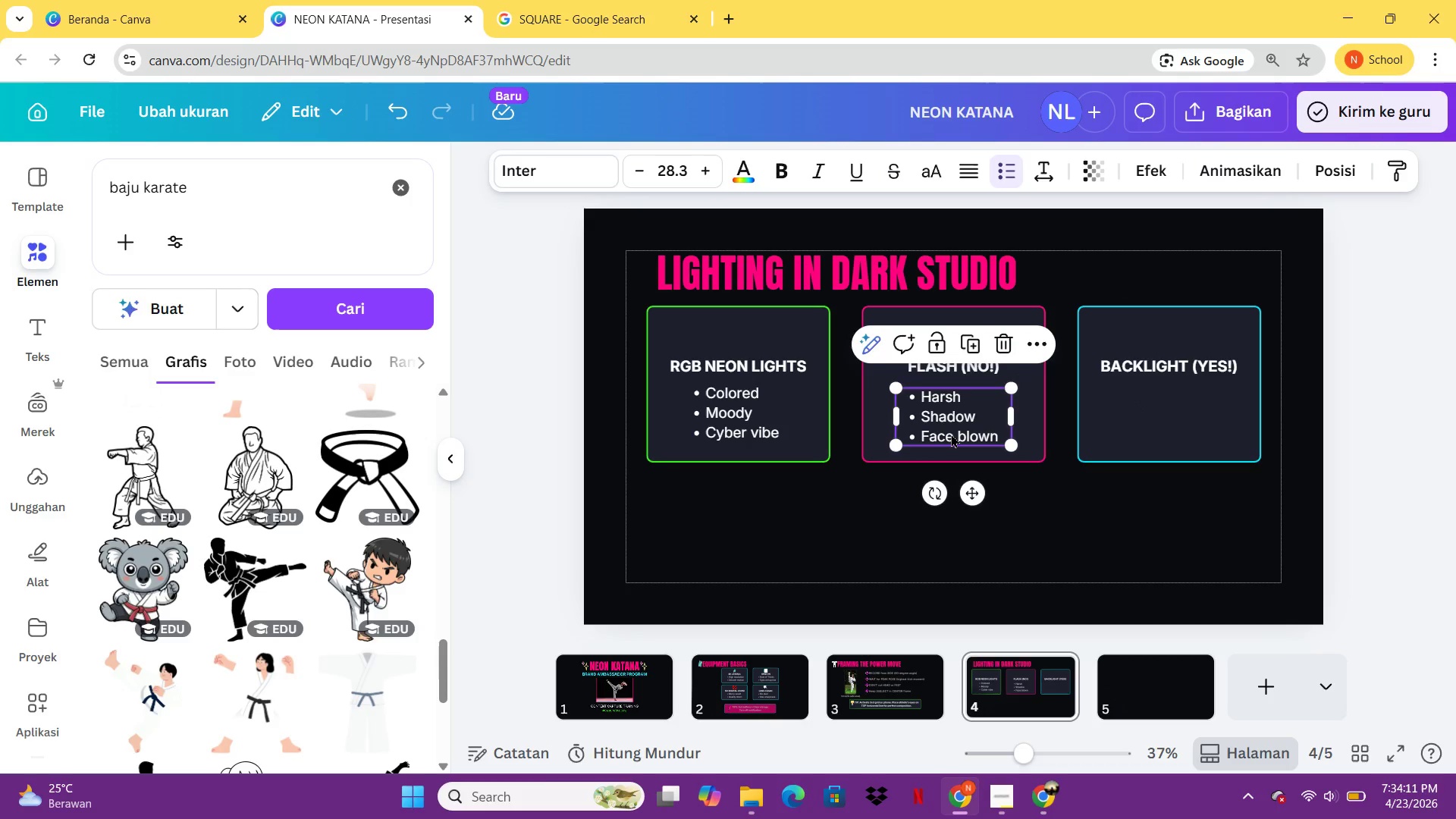 
key(Control+C)
 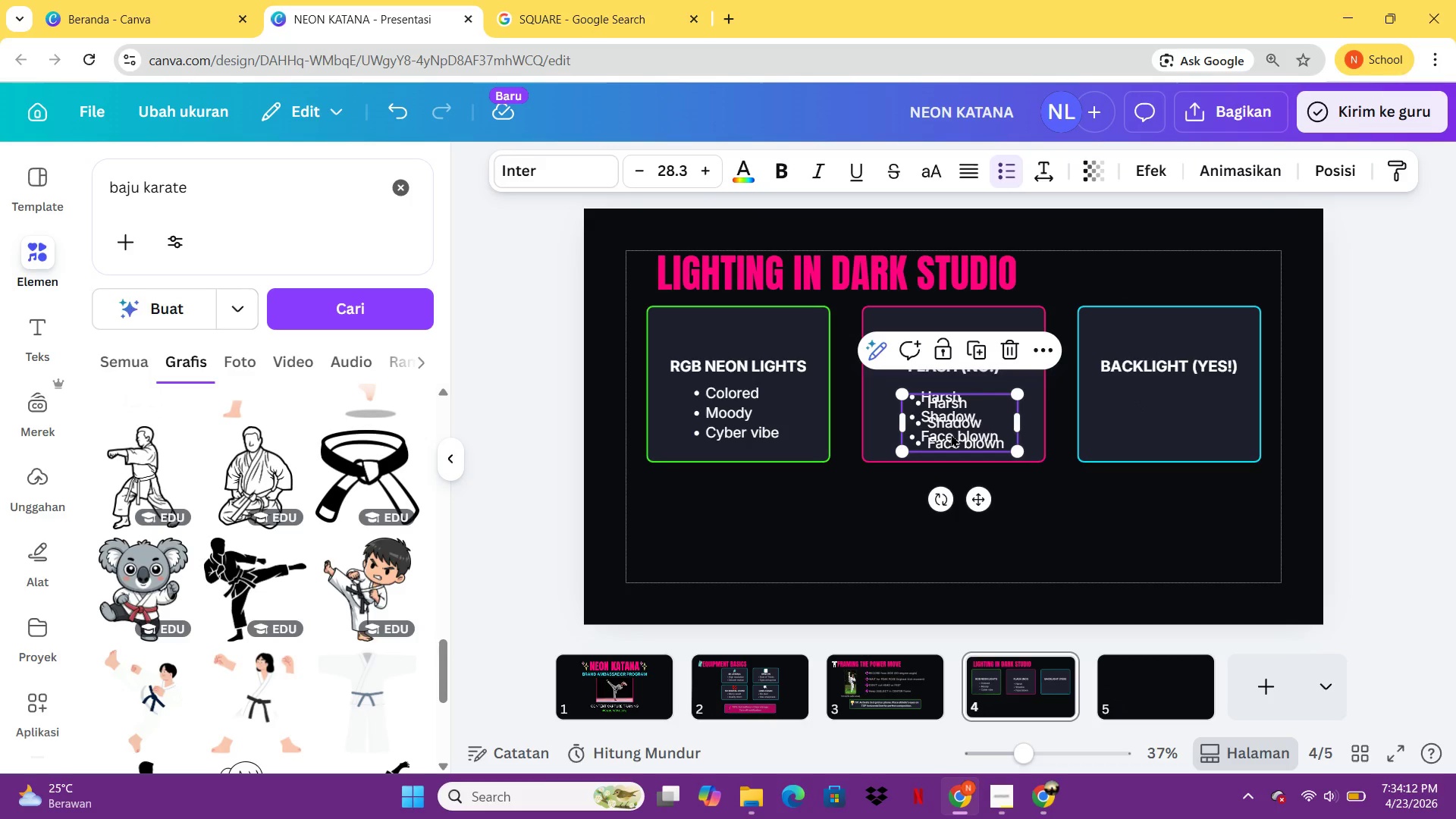 
key(Control+V)
 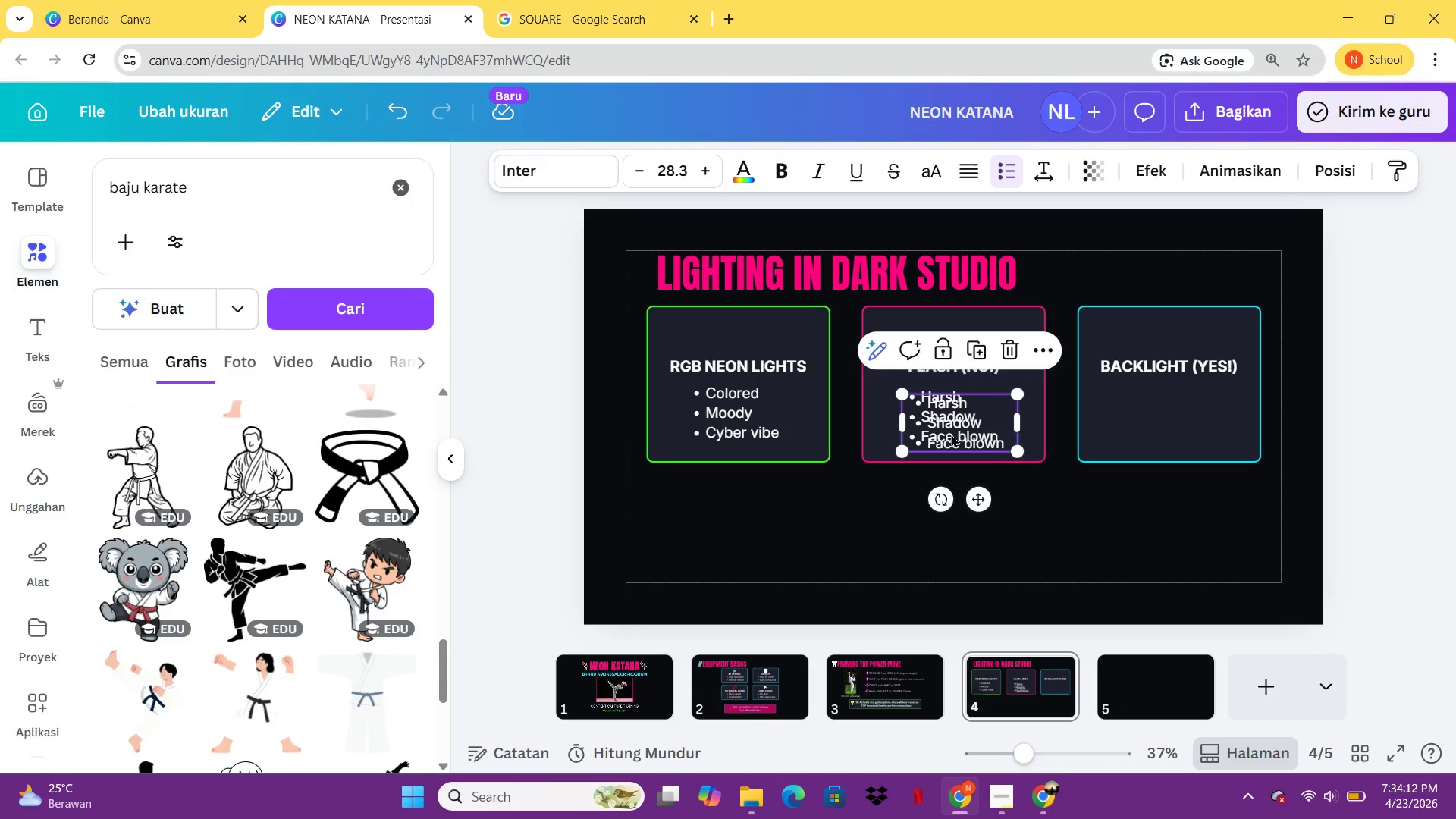 
left_click_drag(start_coordinate=[951, 434], to_coordinate=[1163, 421])
 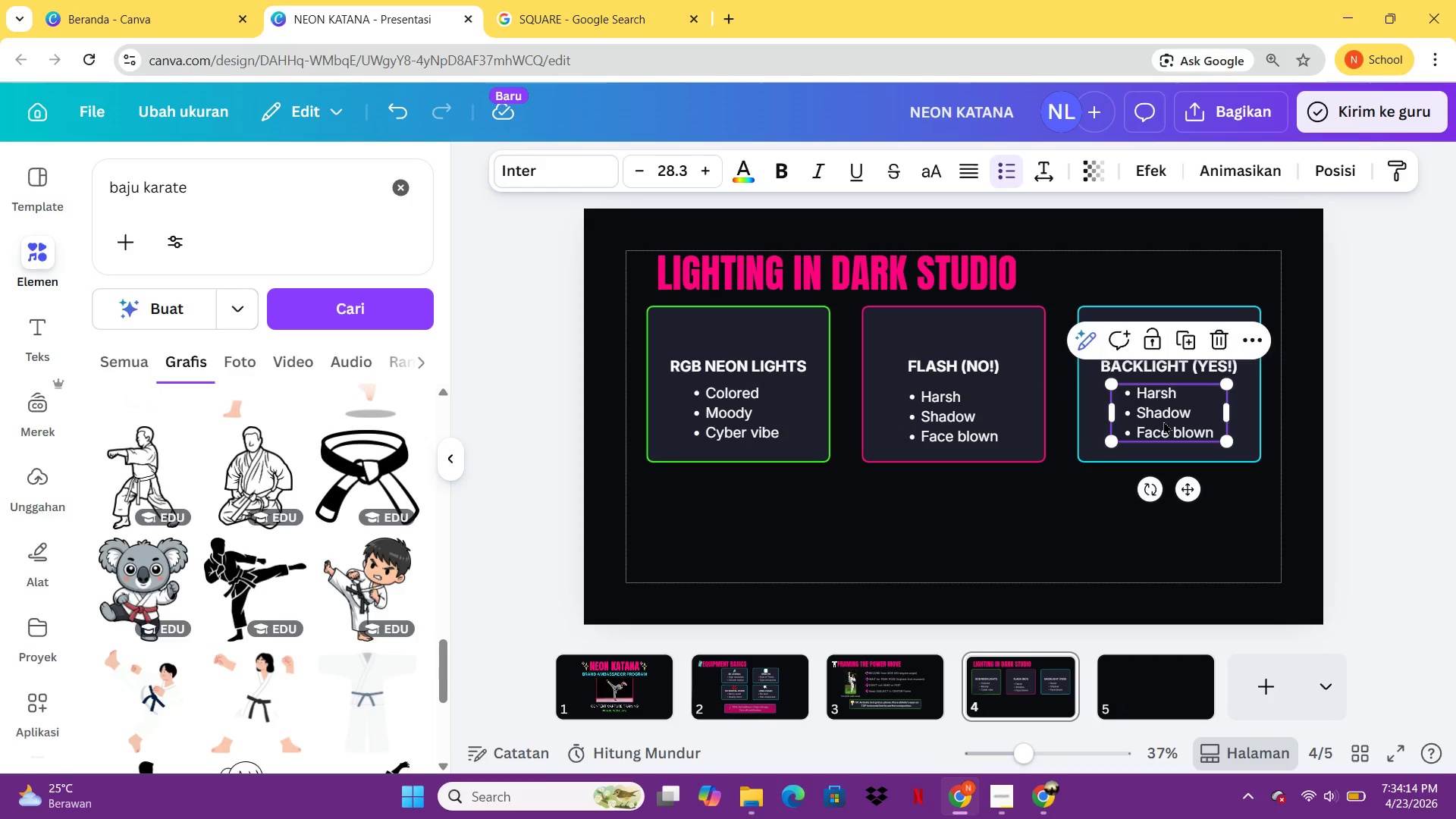 
left_click([1163, 421])
 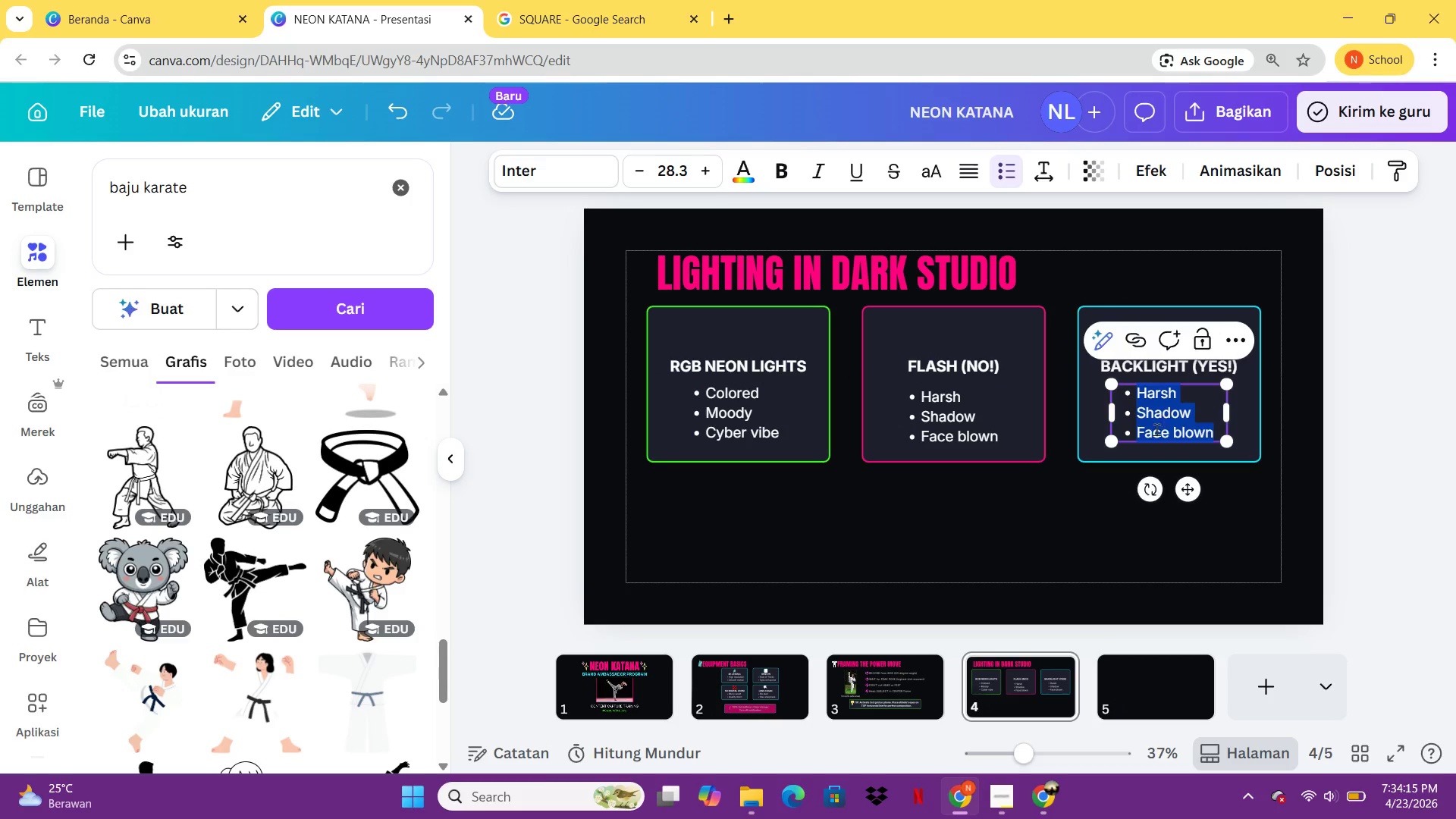 
left_click([1064, 531])
 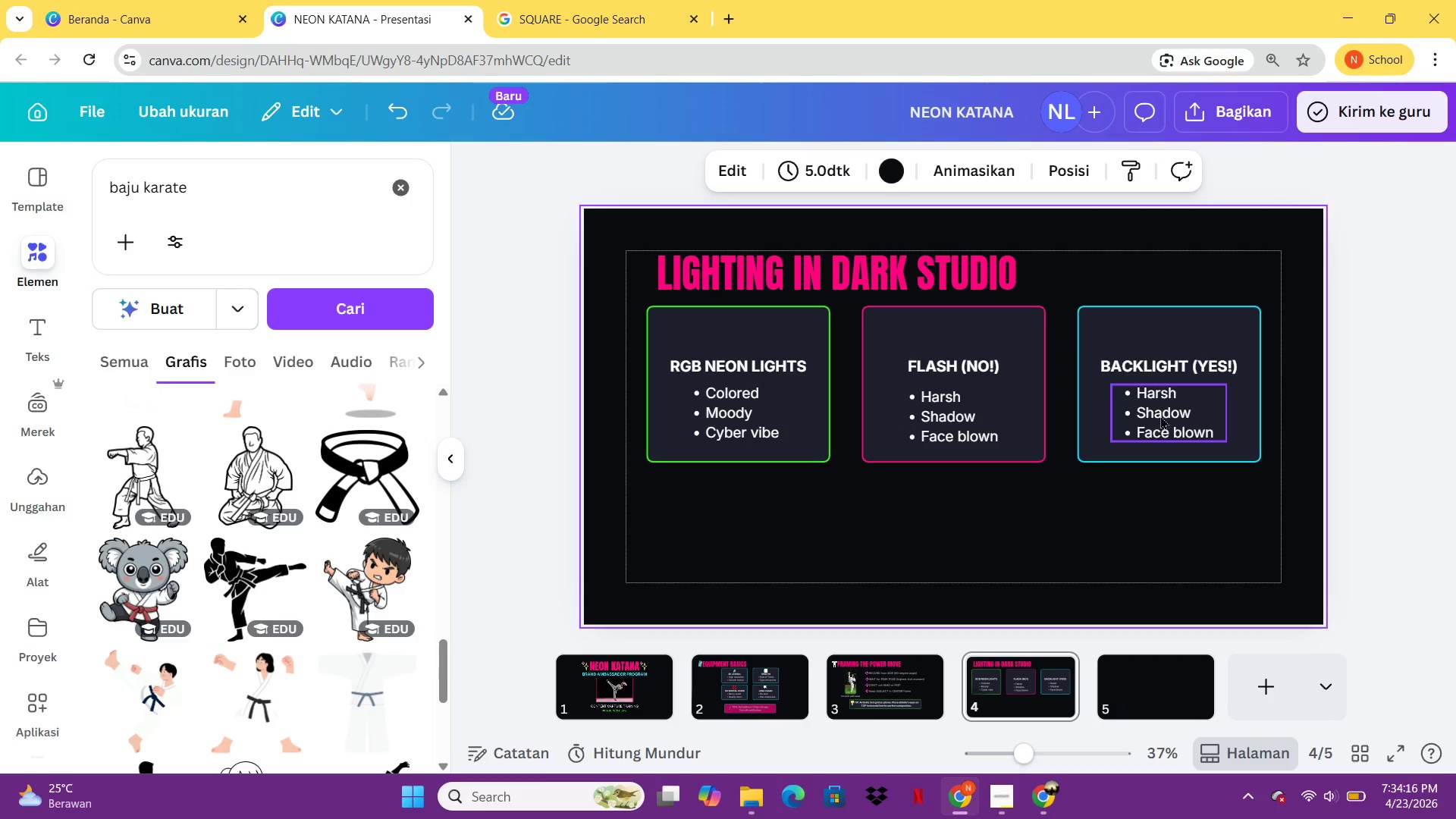 
left_click_drag(start_coordinate=[1160, 416], to_coordinate=[1164, 423])
 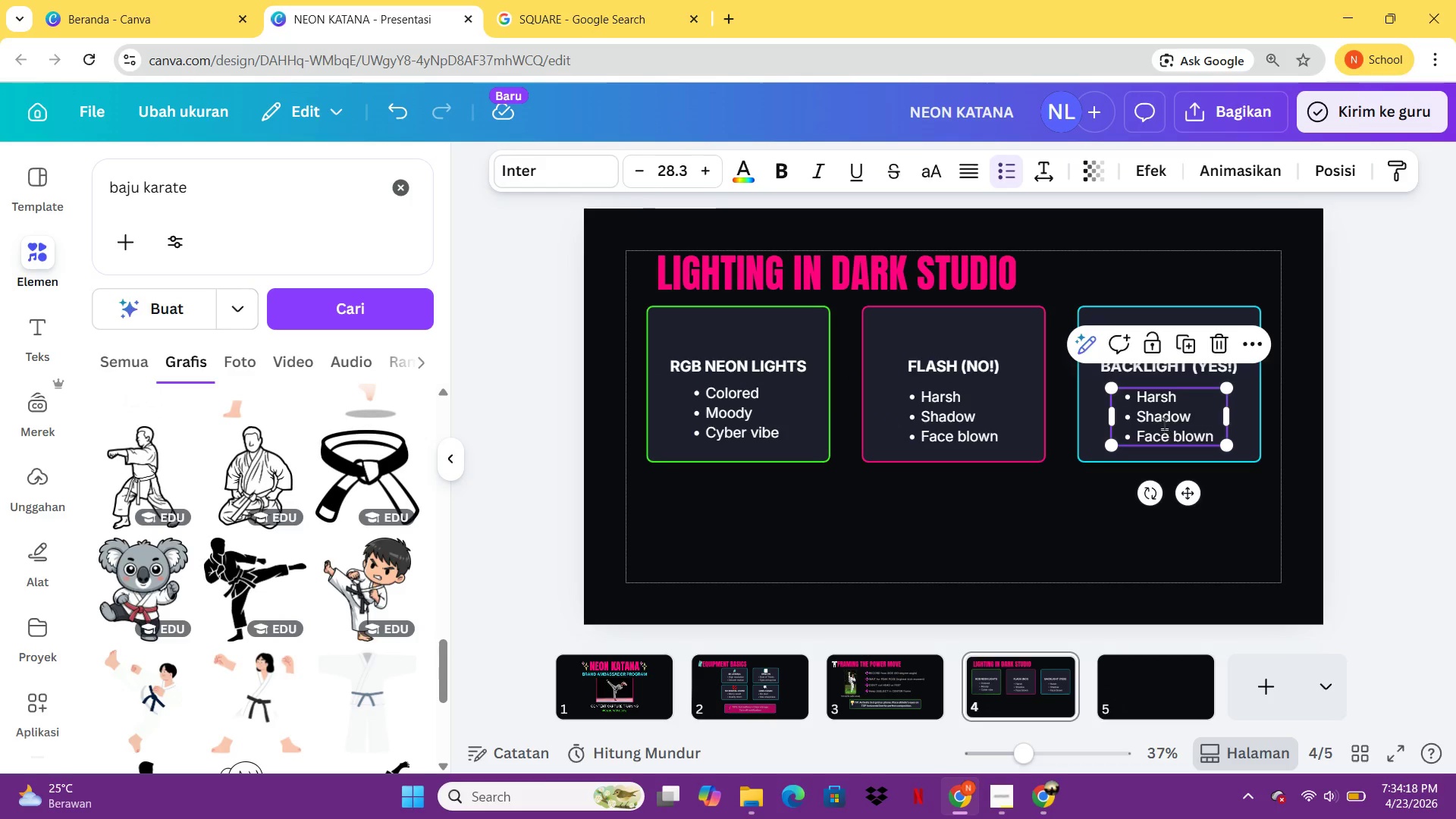 
left_click([1164, 423])
 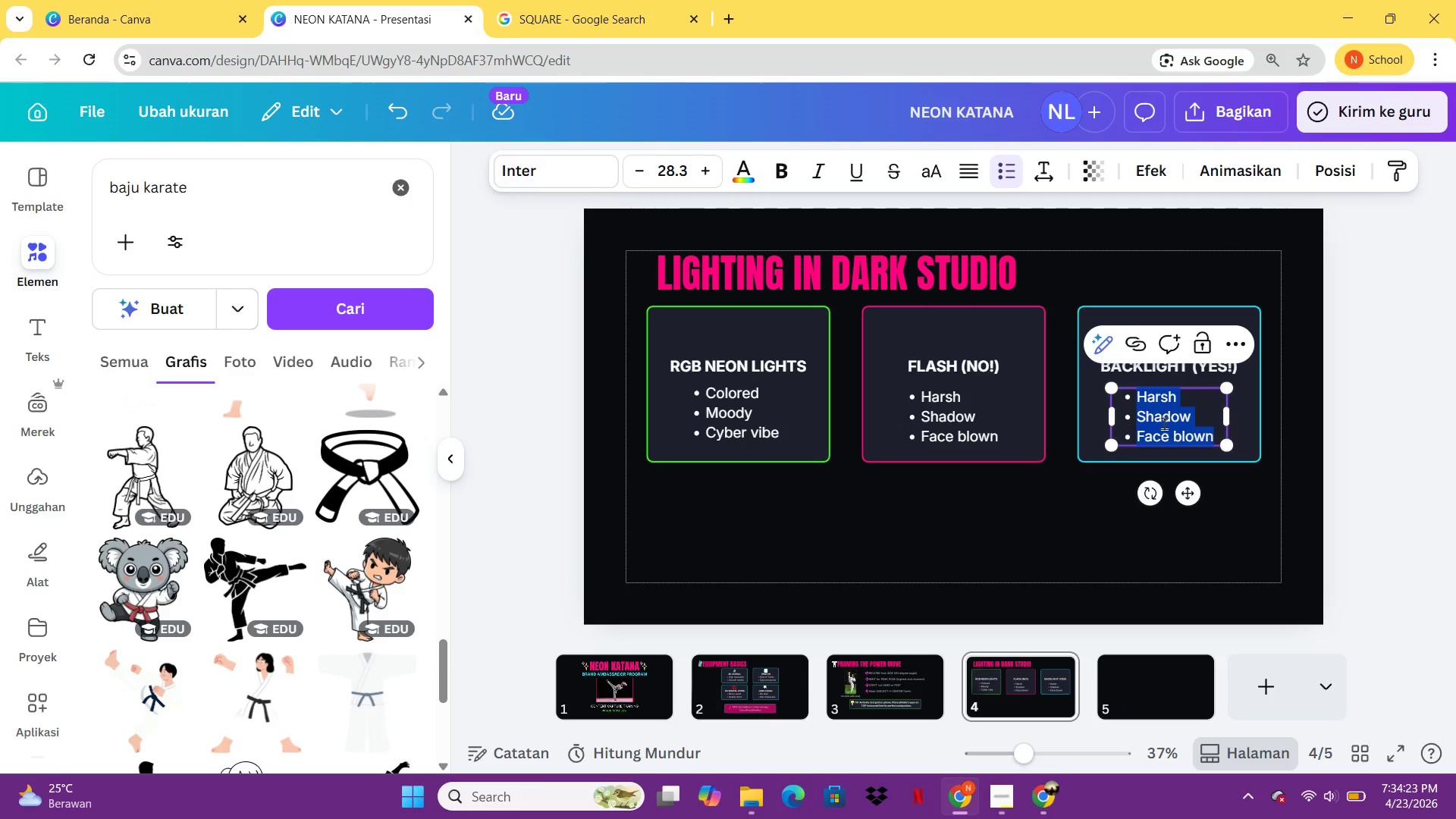 
wait(6.59)
 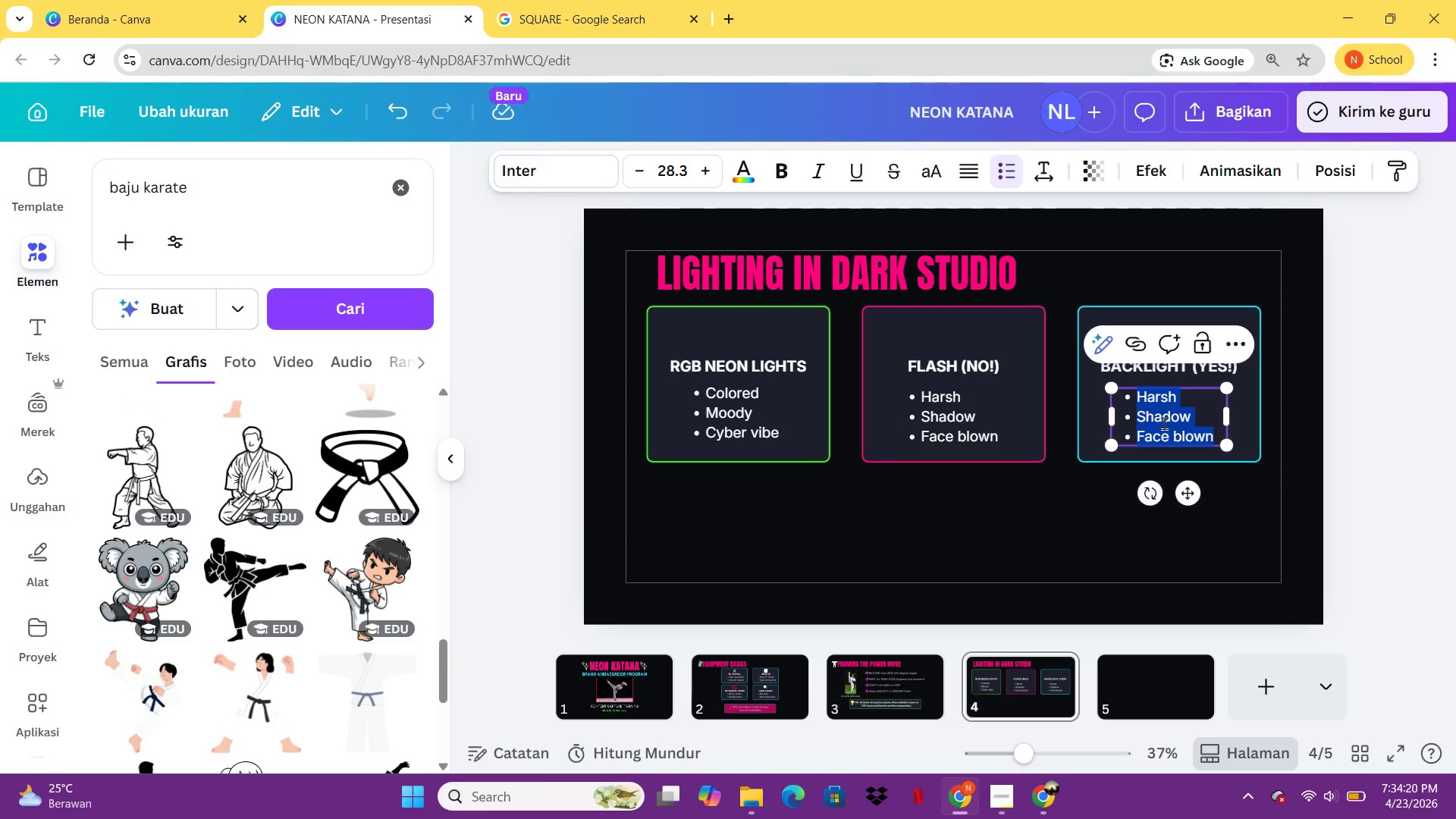 
type(Rim light)
 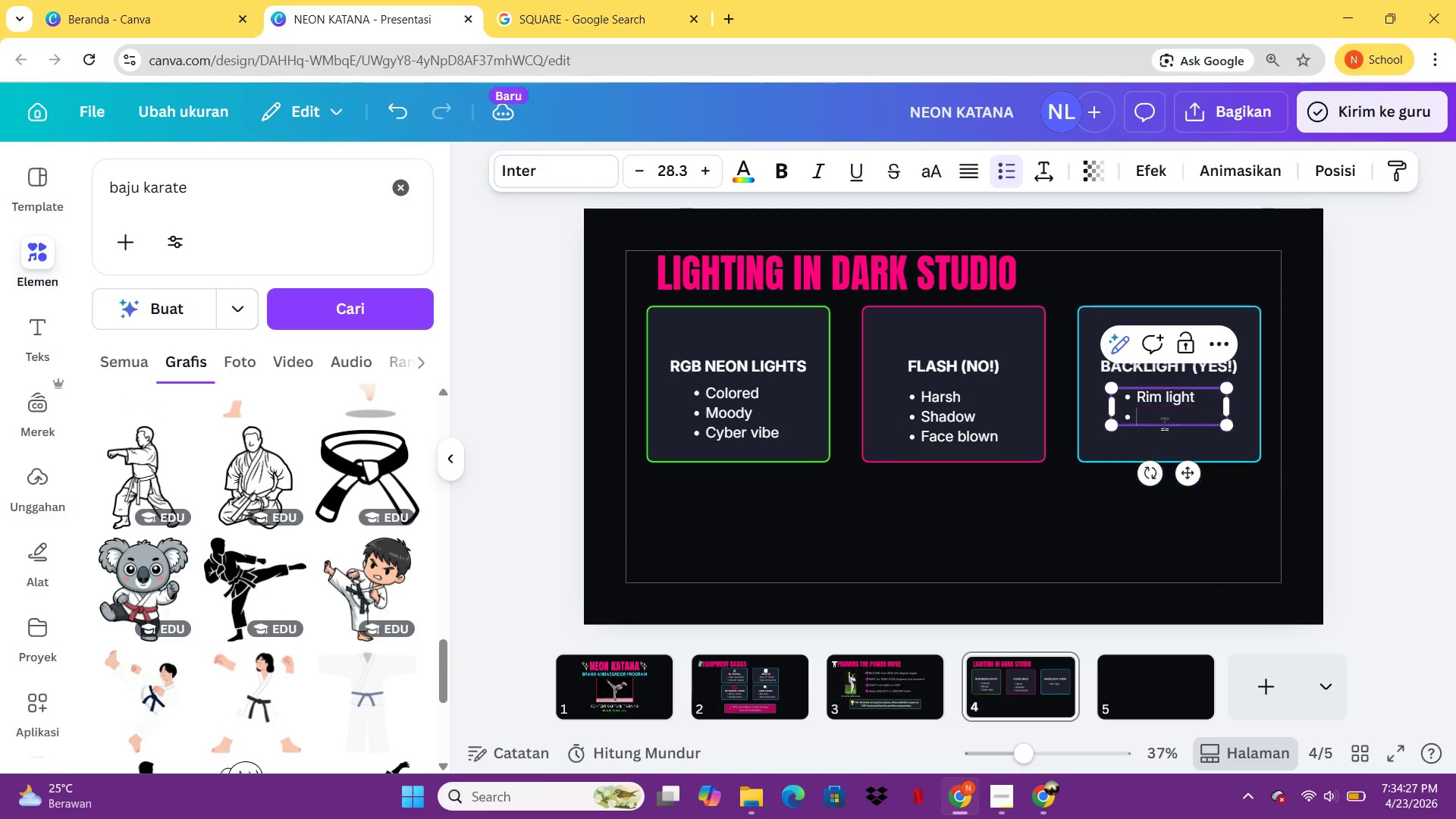 
key(Enter)
 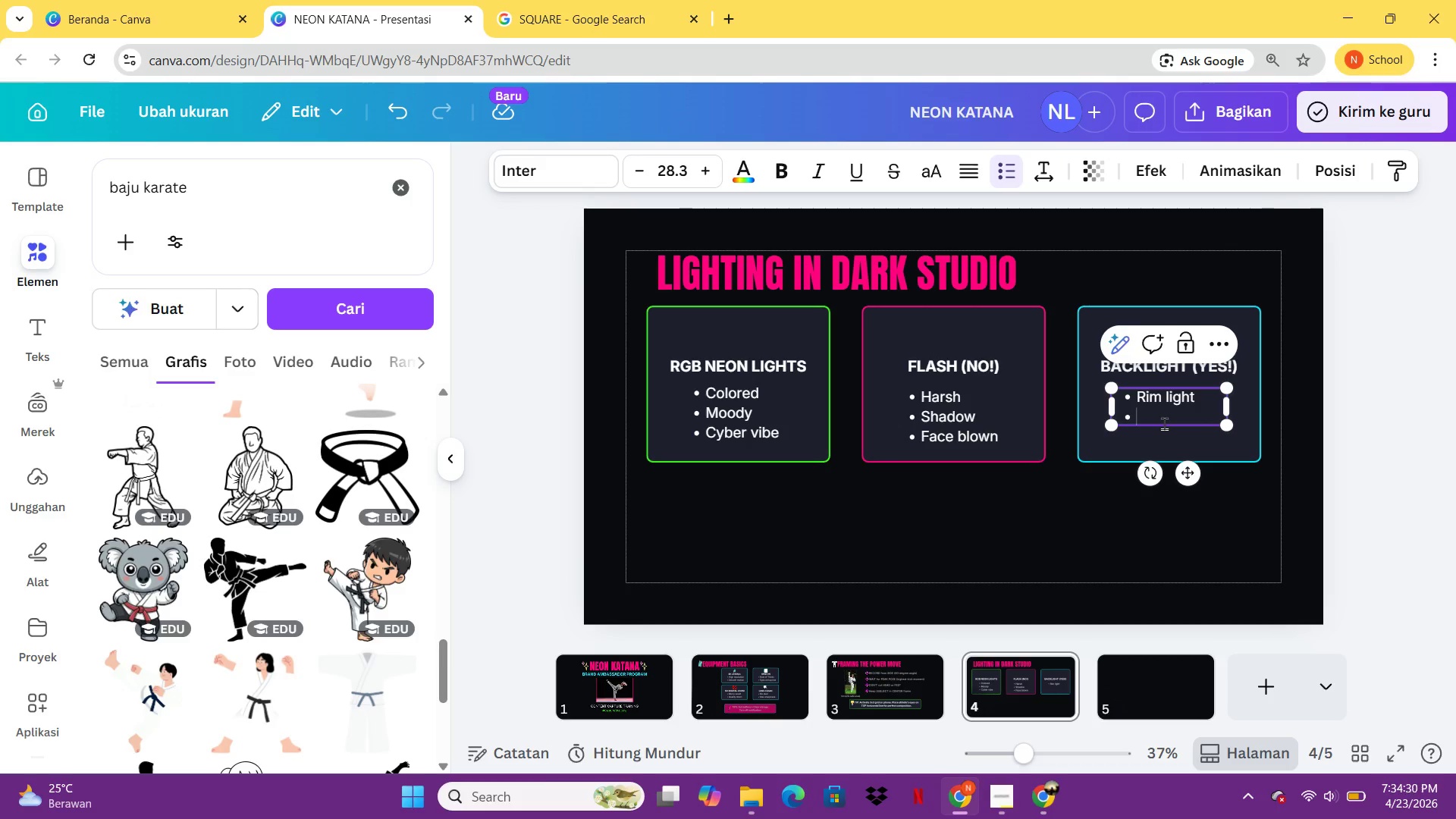 
type(Neon glow)
 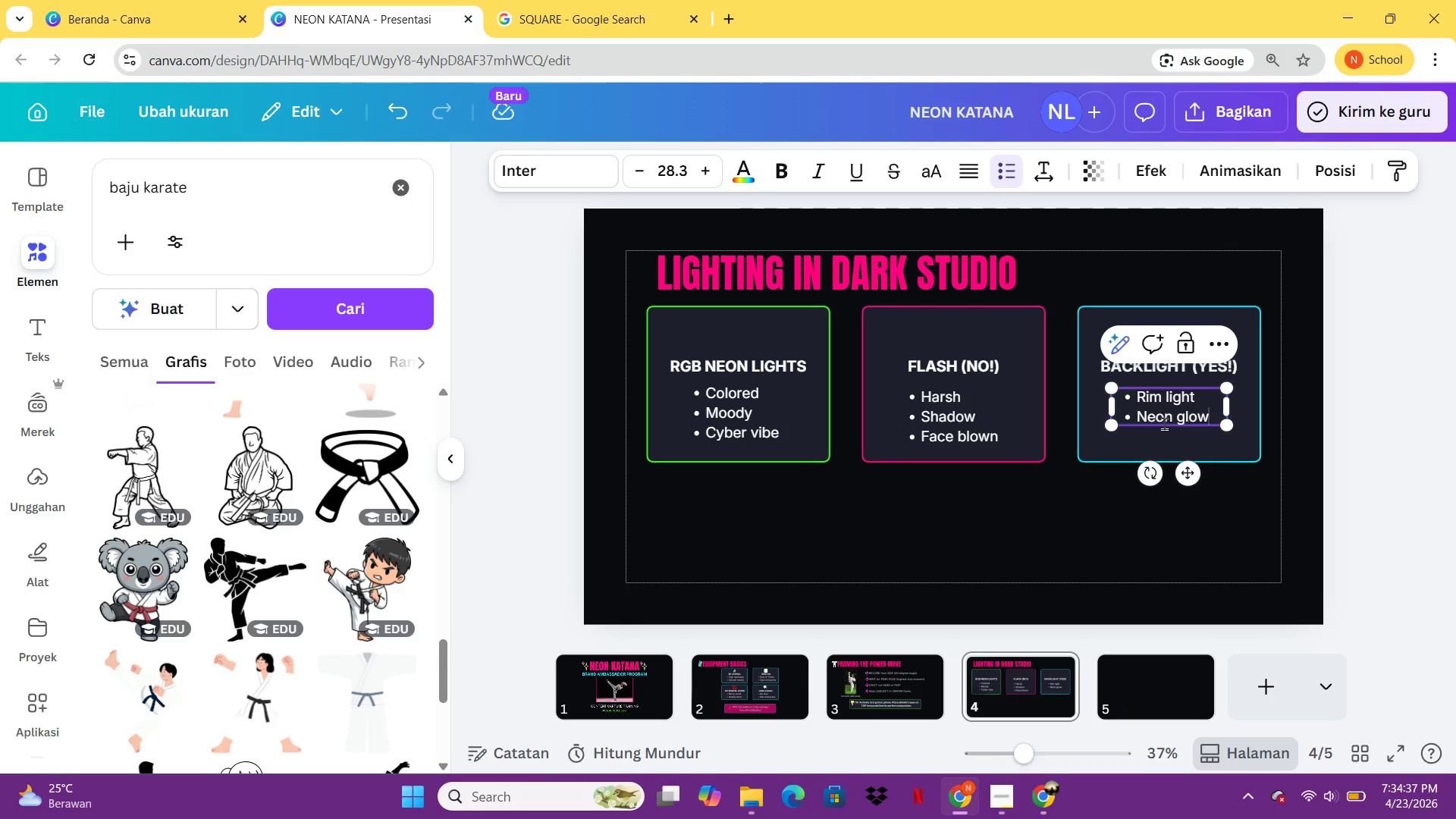 
wait(9.08)
 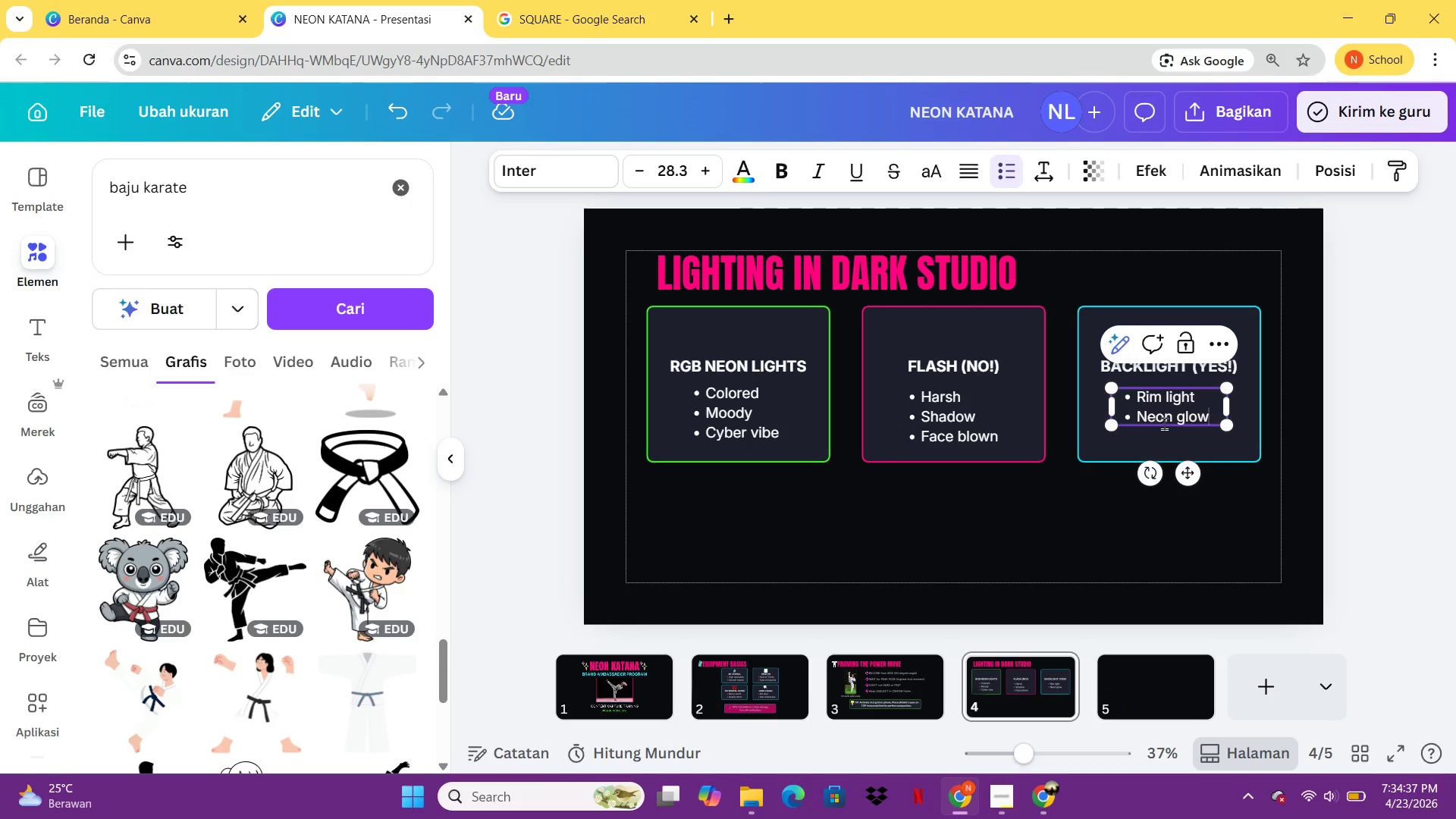 
left_click([670, 544])
 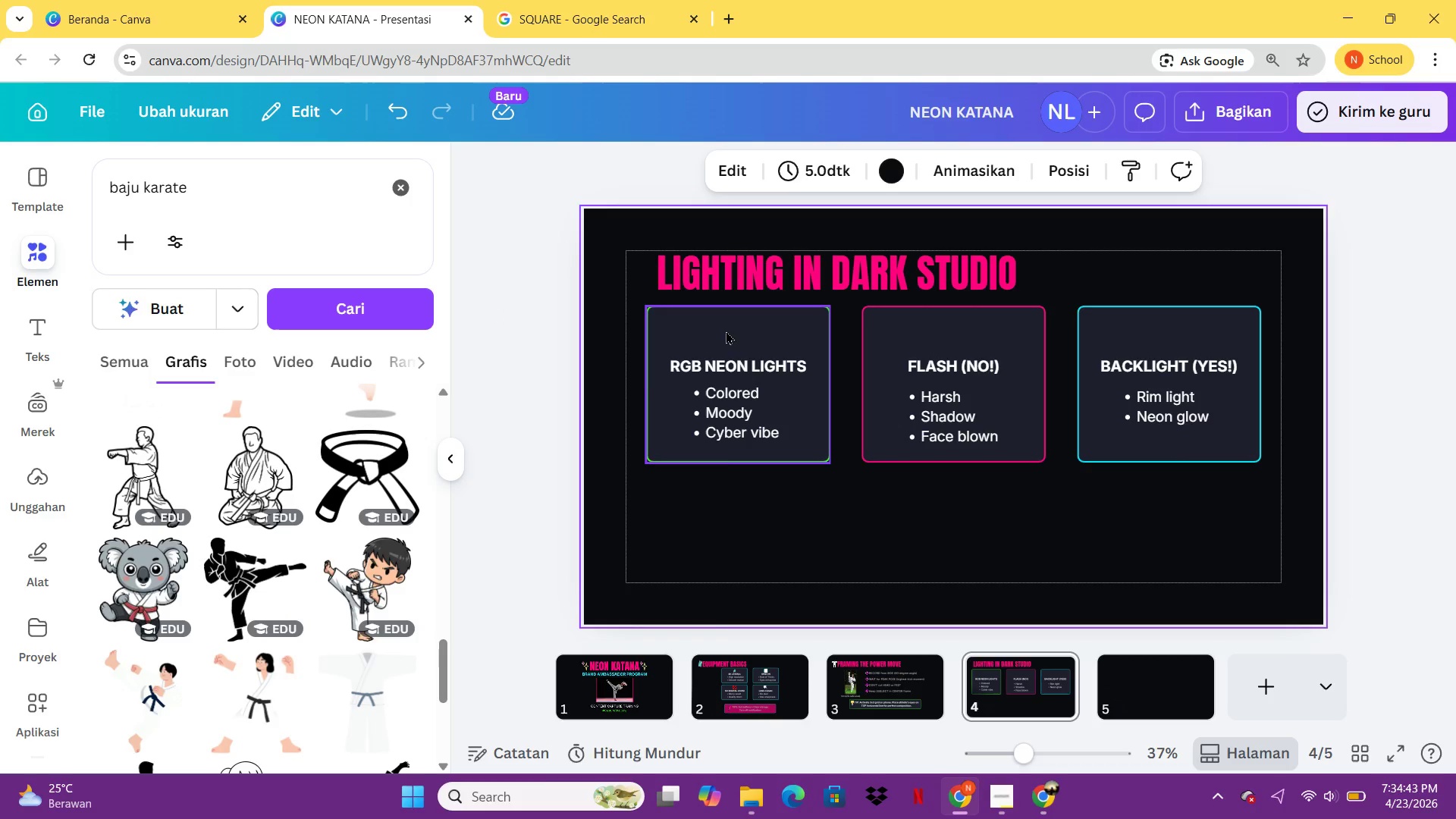 
left_click([723, 332])
 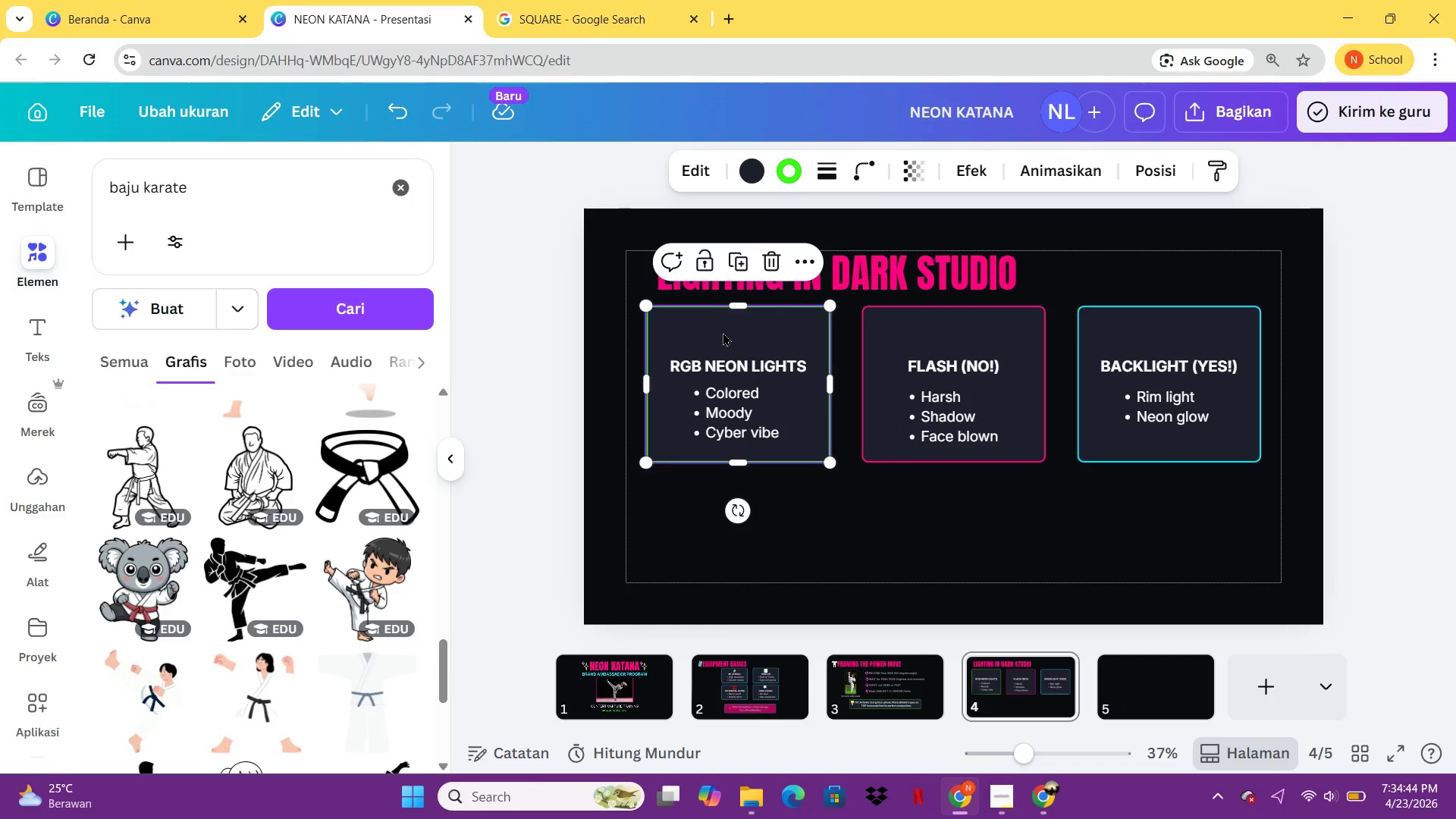 
key(Control+C)
 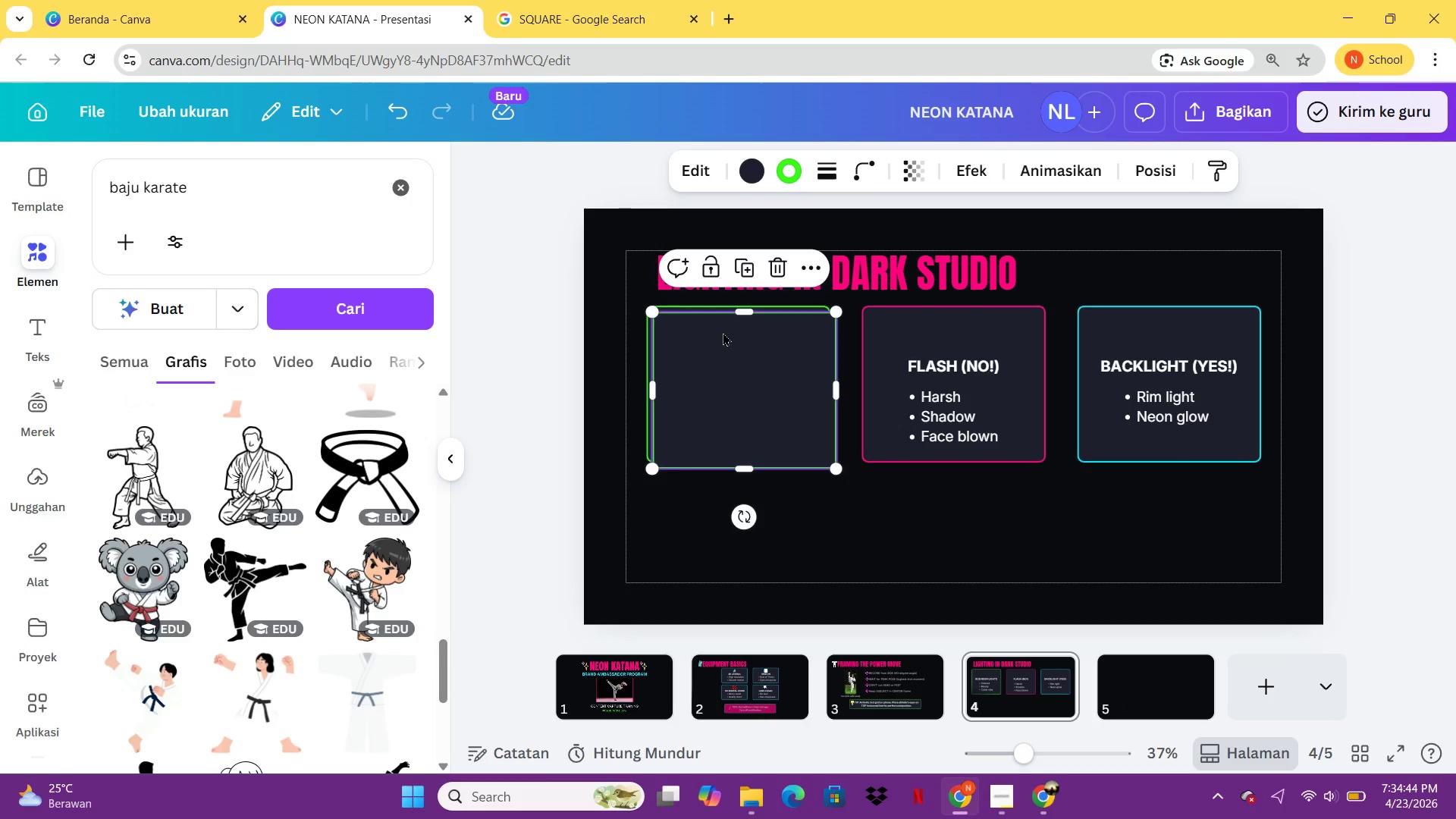 
key(Control+V)
 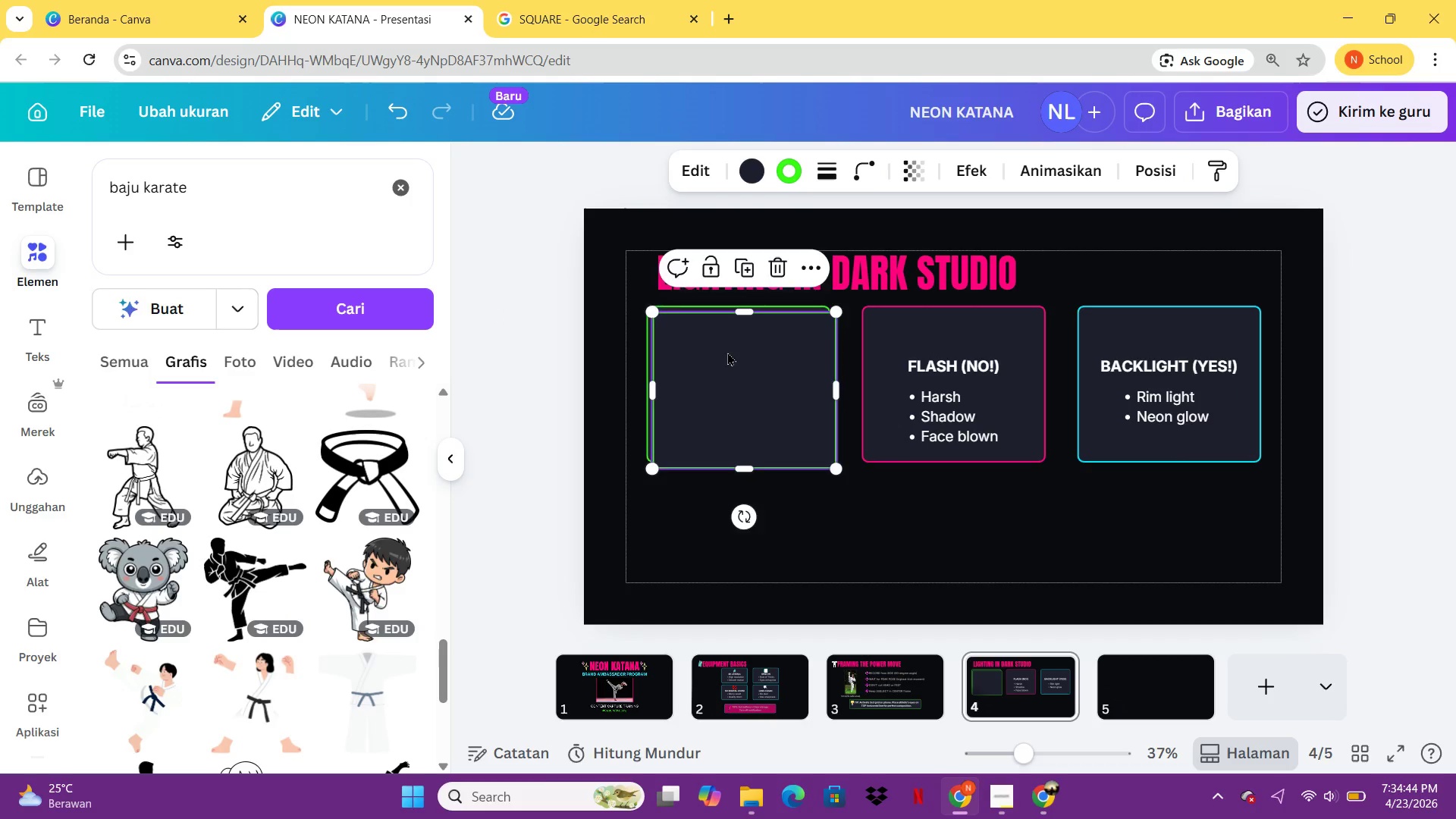 
left_click_drag(start_coordinate=[723, 332], to_coordinate=[787, 495])
 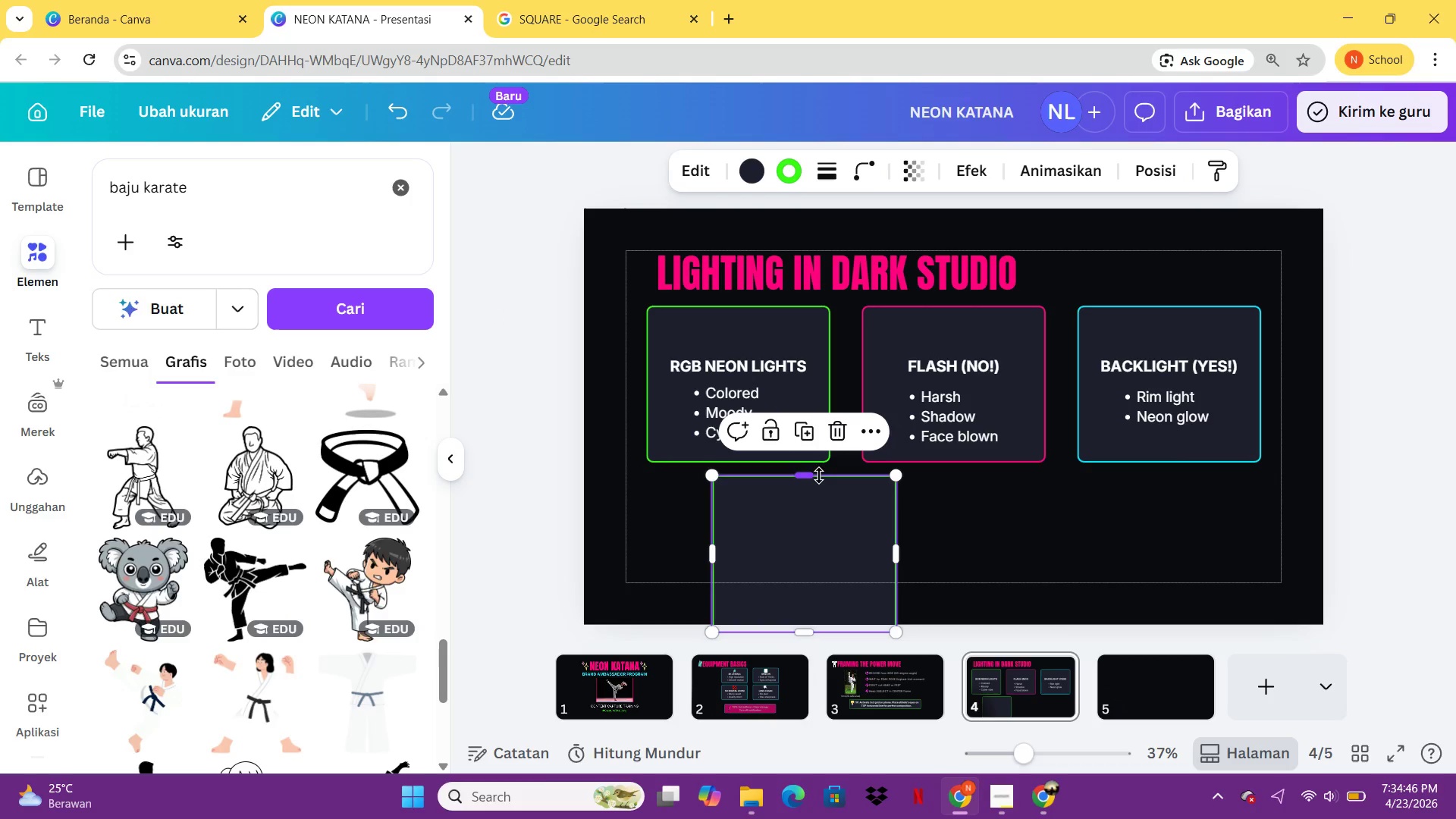 
left_click_drag(start_coordinate=[819, 475], to_coordinate=[821, 553])
 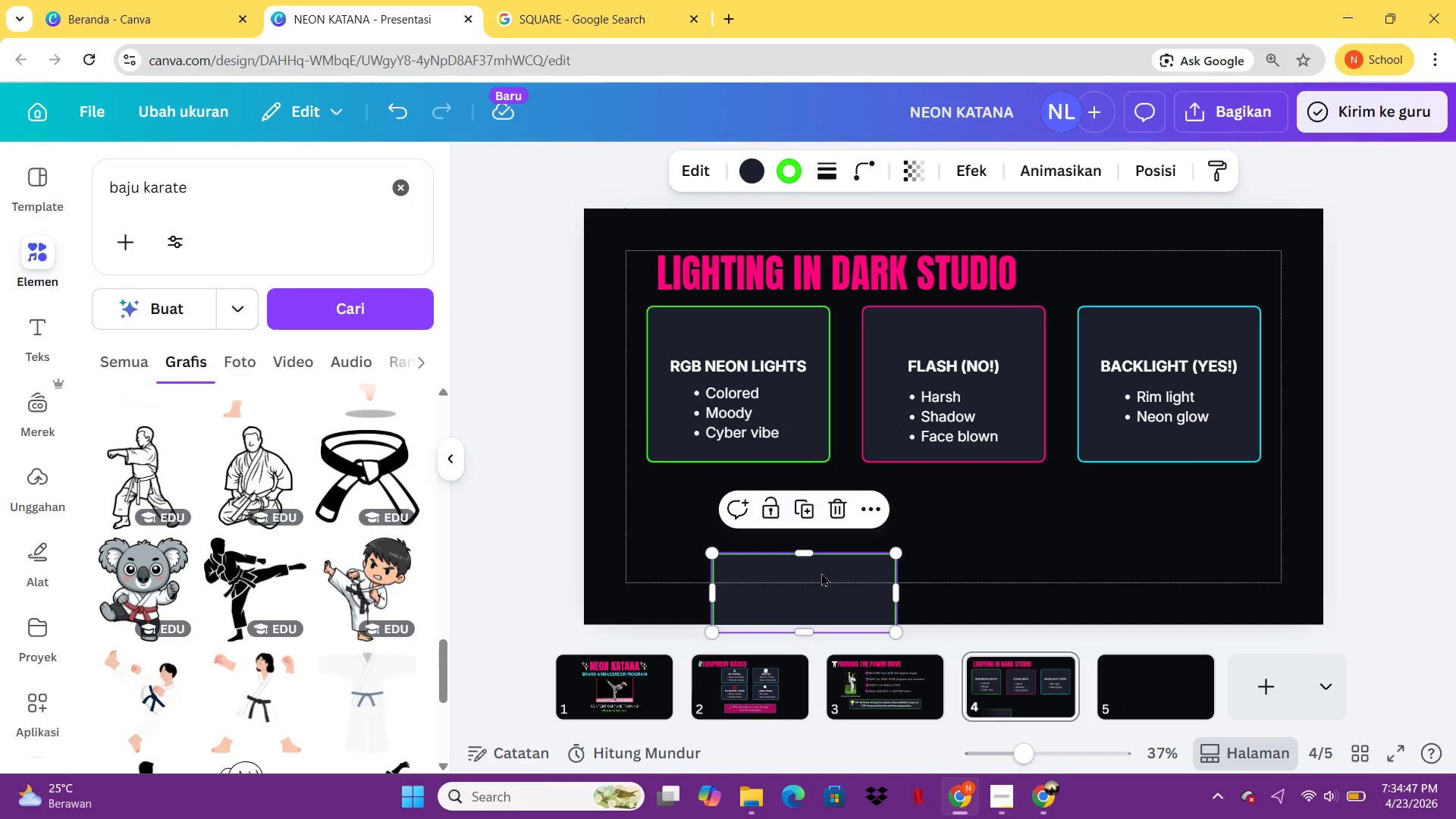 
left_click_drag(start_coordinate=[821, 573], to_coordinate=[799, 525])
 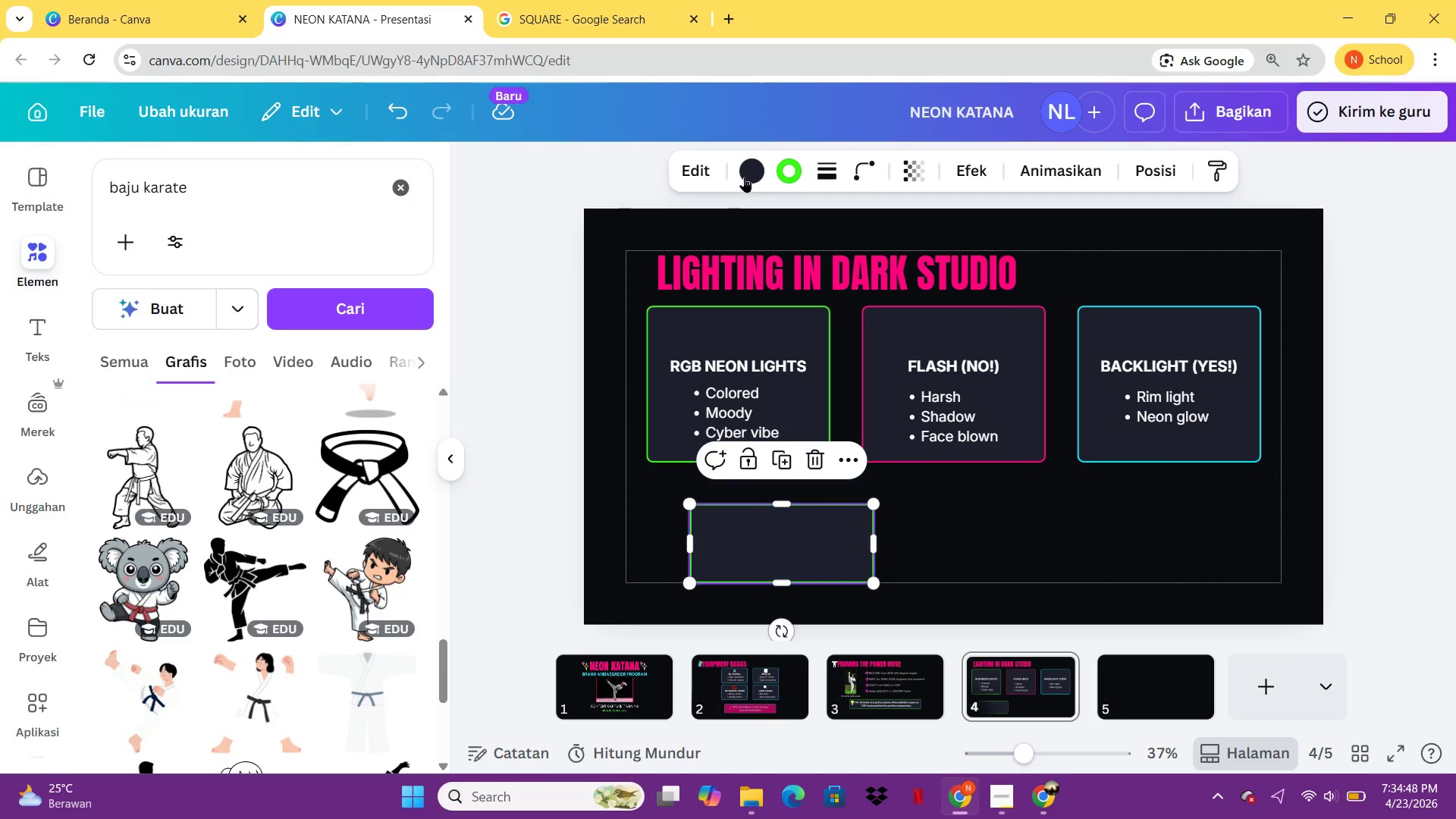 
left_click([746, 173])
 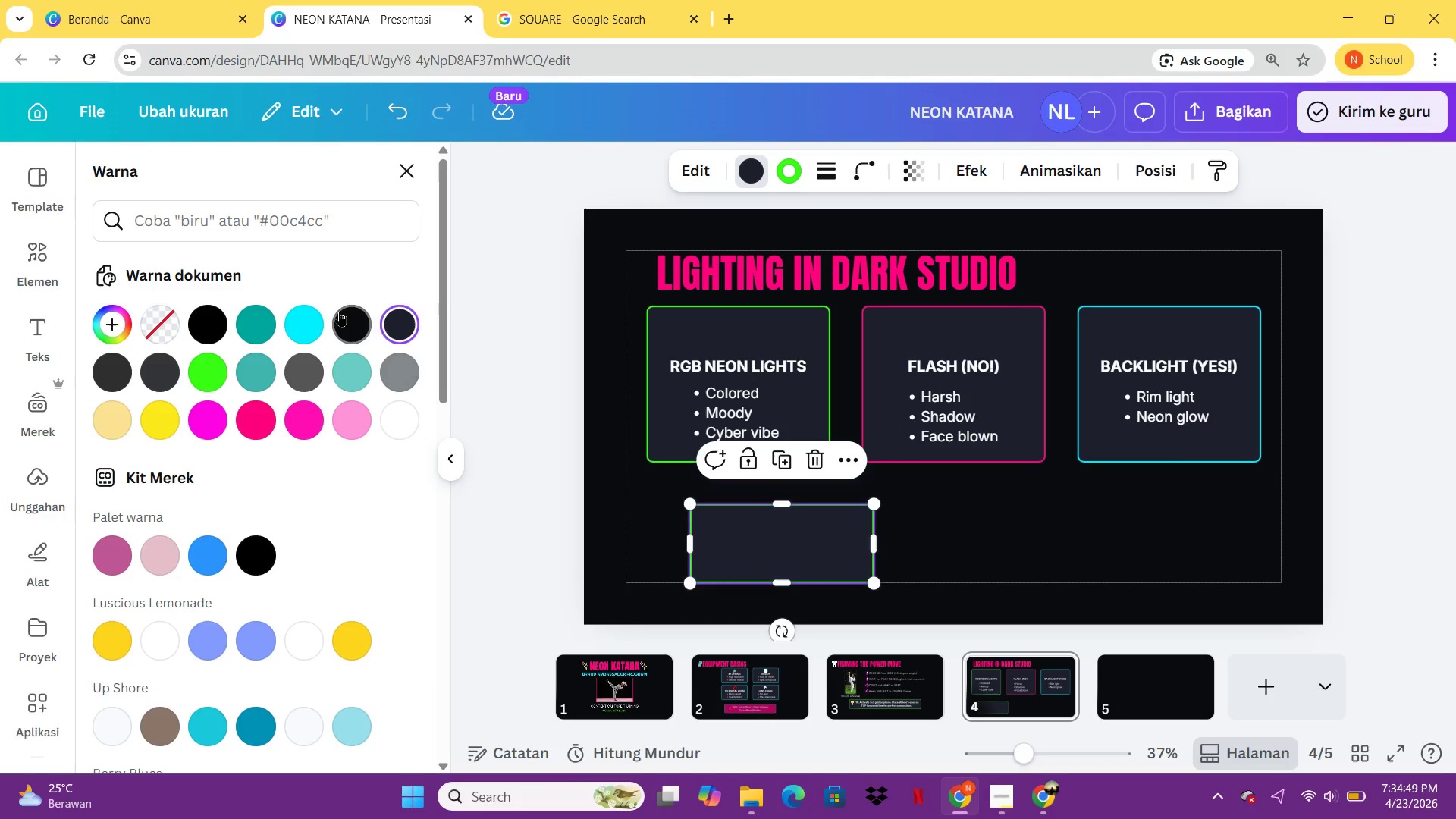 
mouse_move([403, 303])
 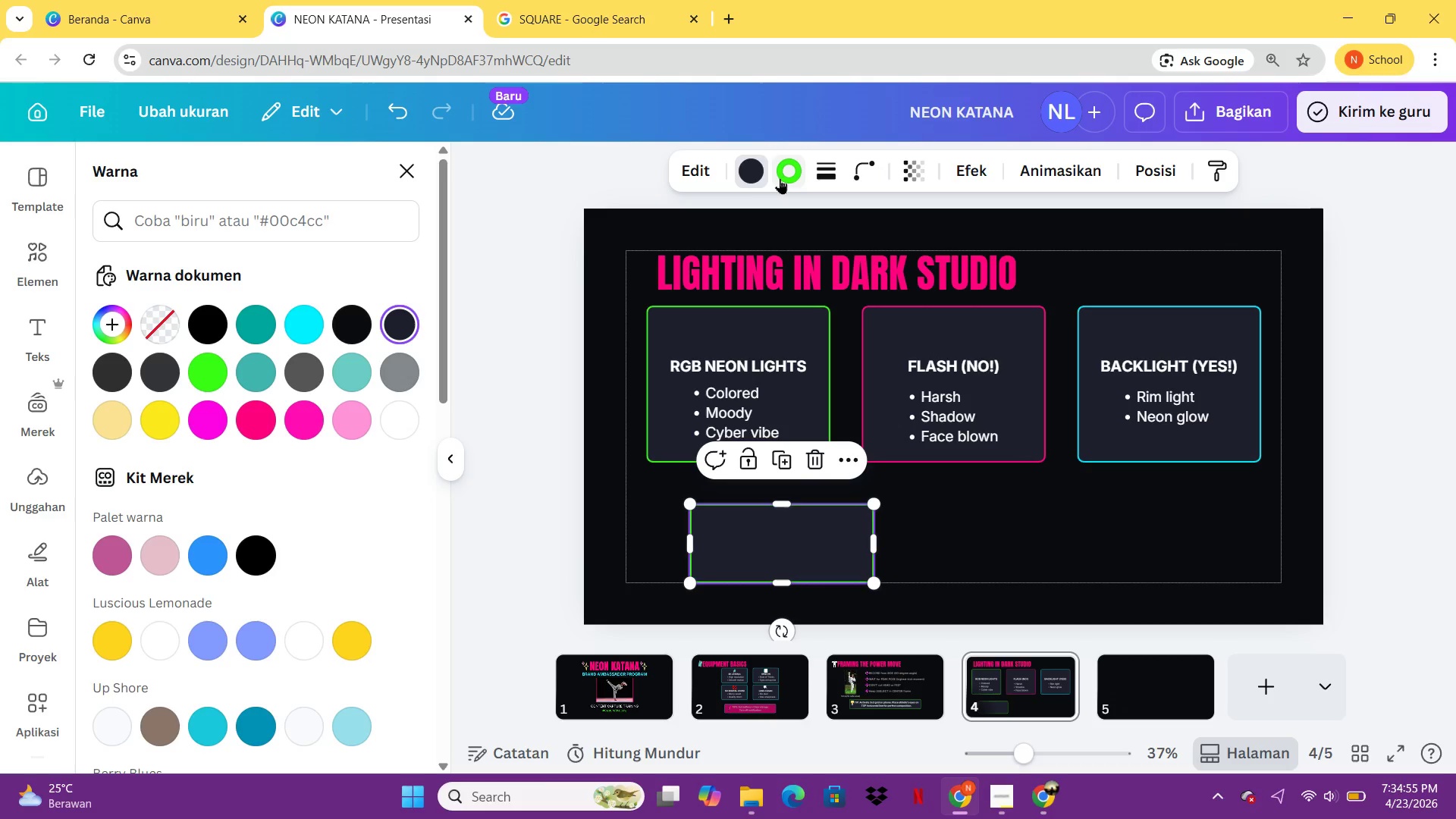 
left_click([780, 178])
 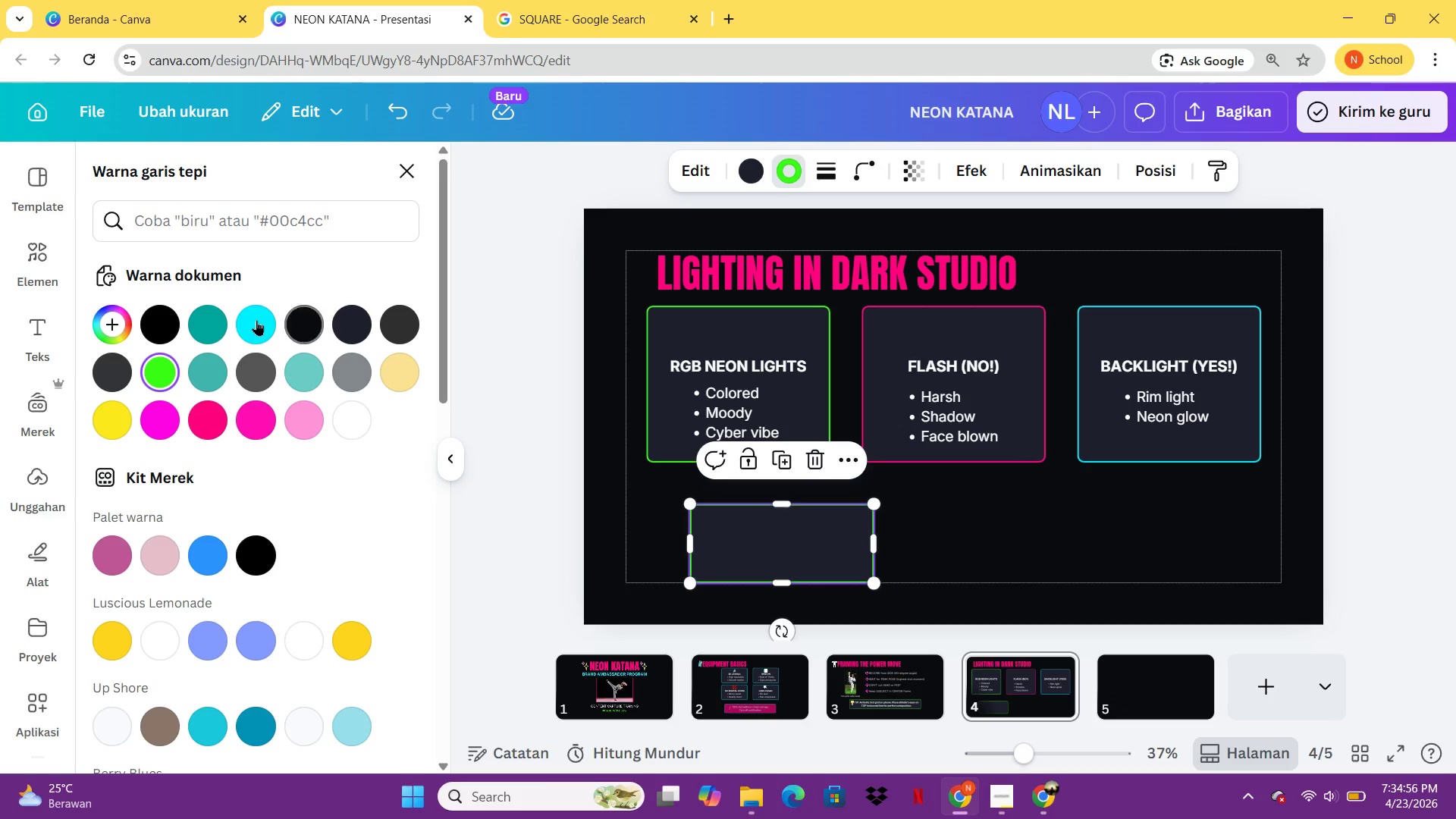 
left_click([256, 323])
 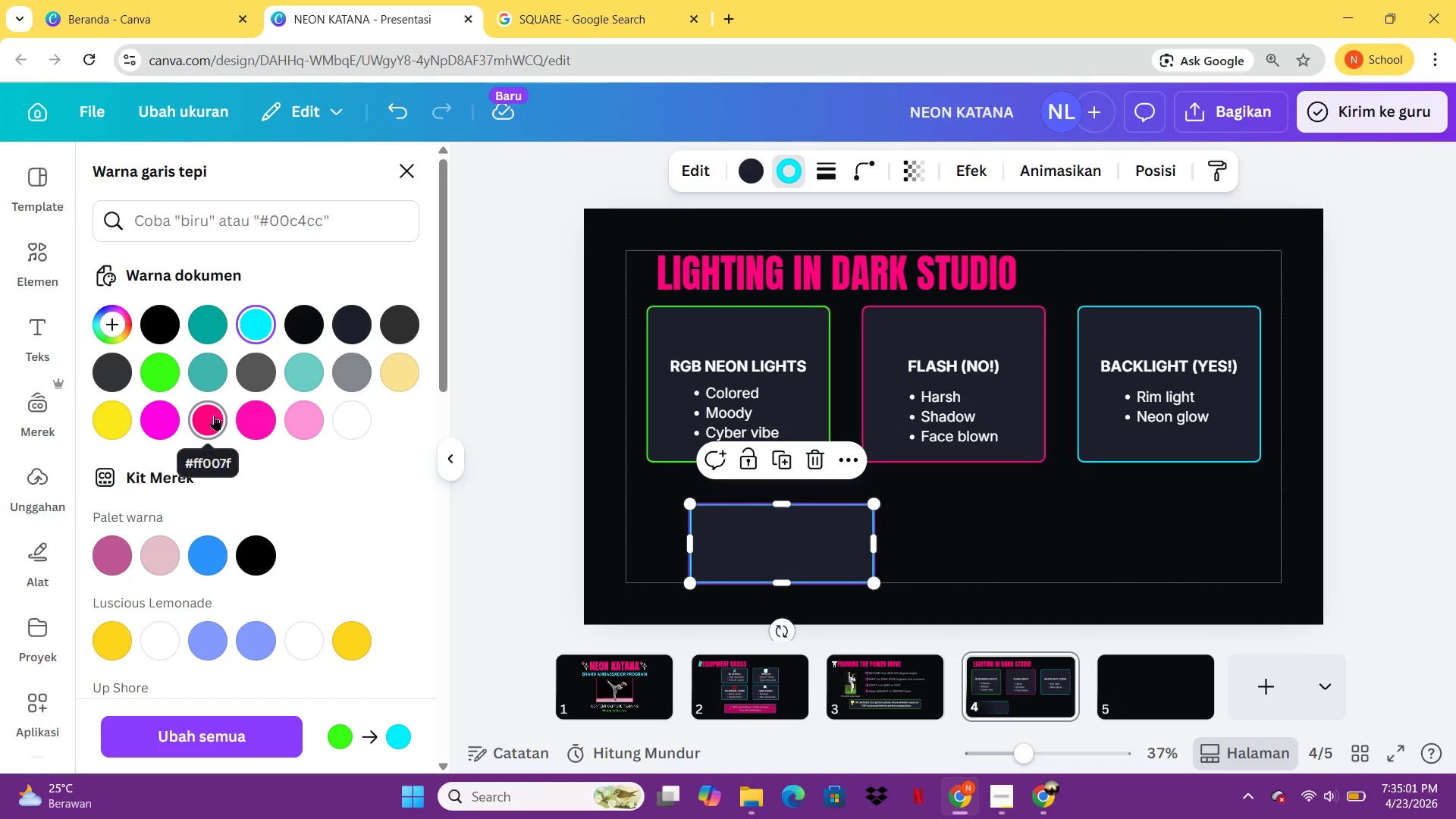 
wait(5.38)
 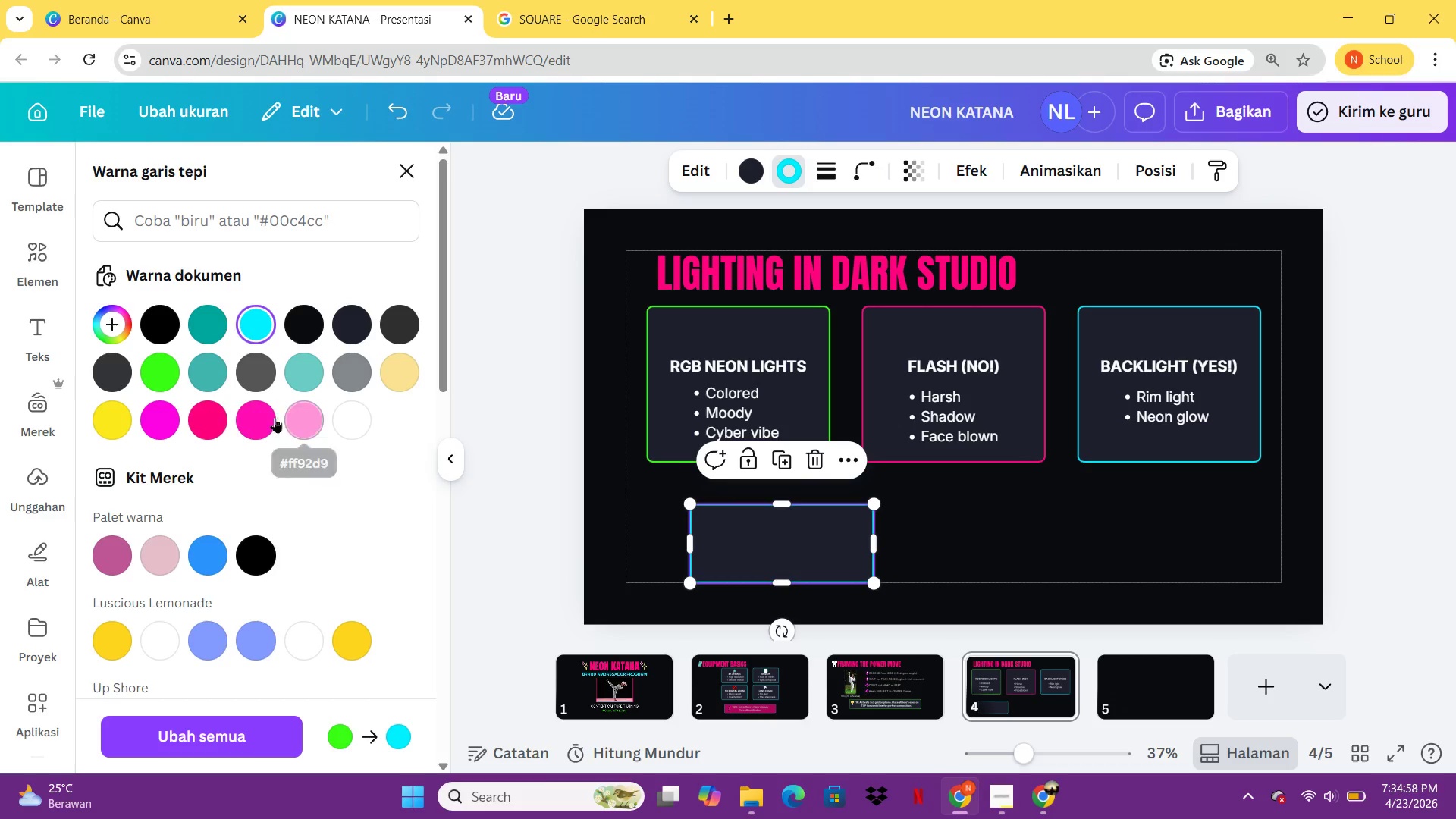 
left_click([214, 415])
 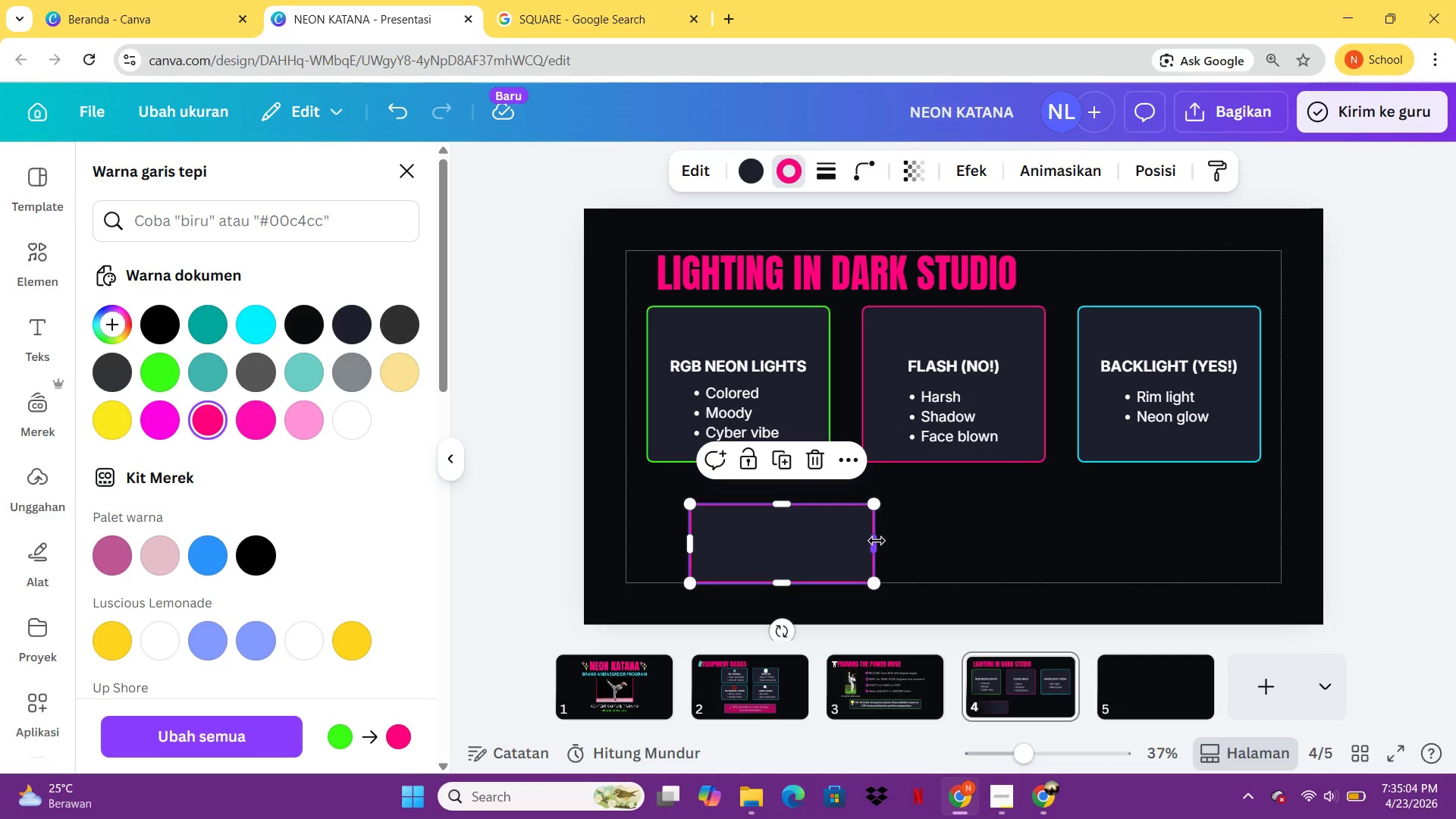 
left_click_drag(start_coordinate=[877, 541], to_coordinate=[1153, 521])
 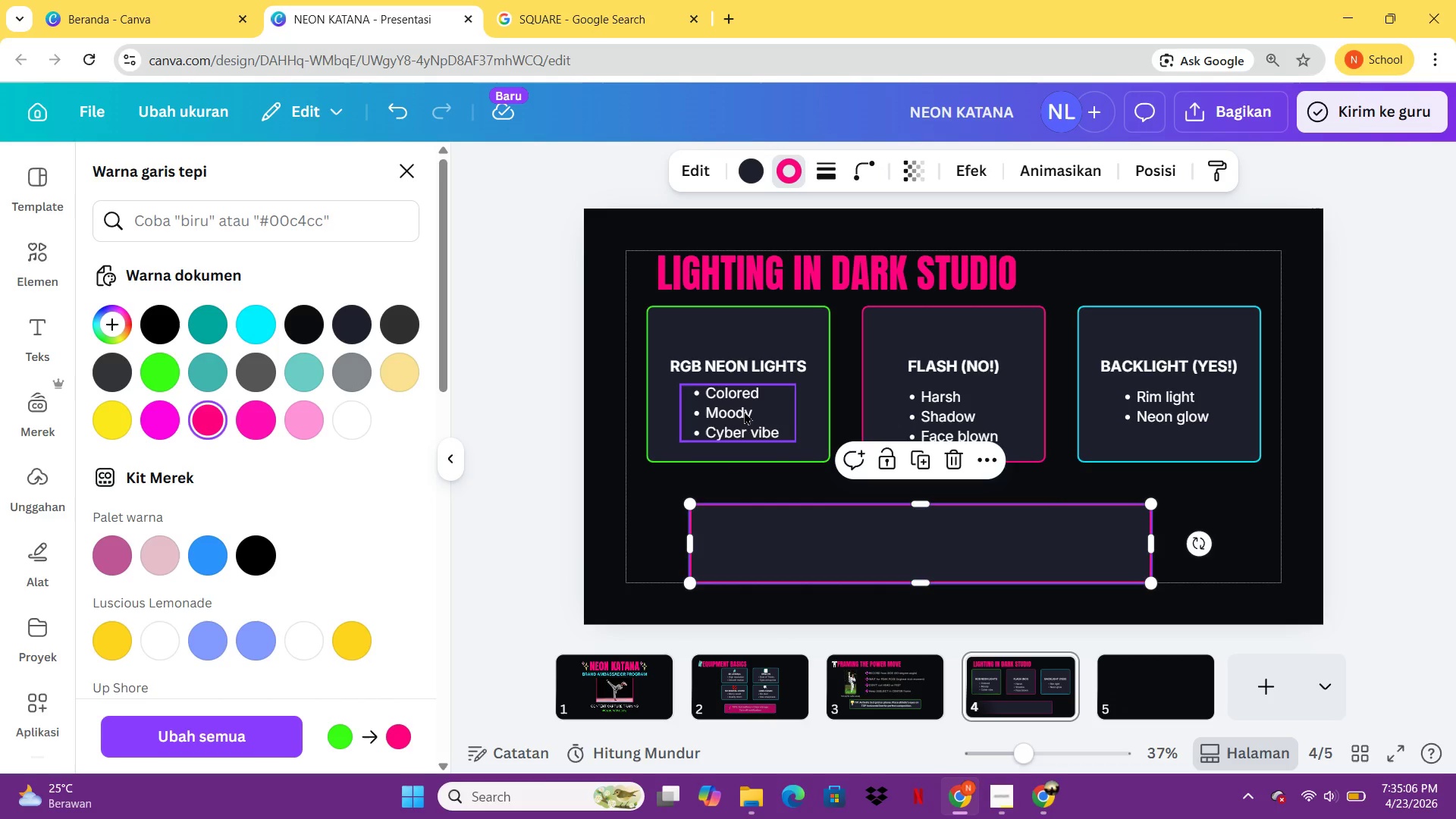 
left_click([744, 411])
 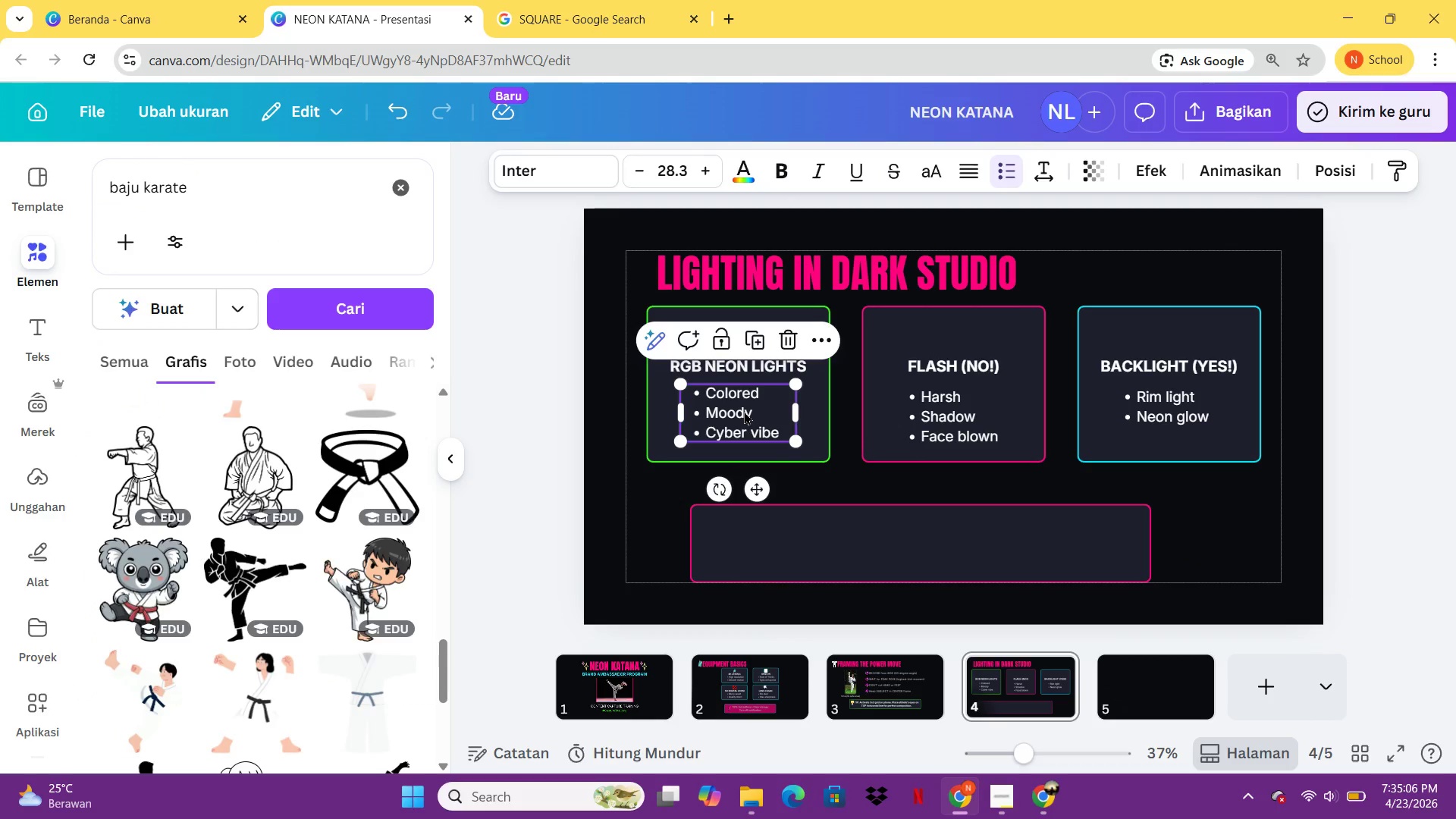 
key(Control+C)
 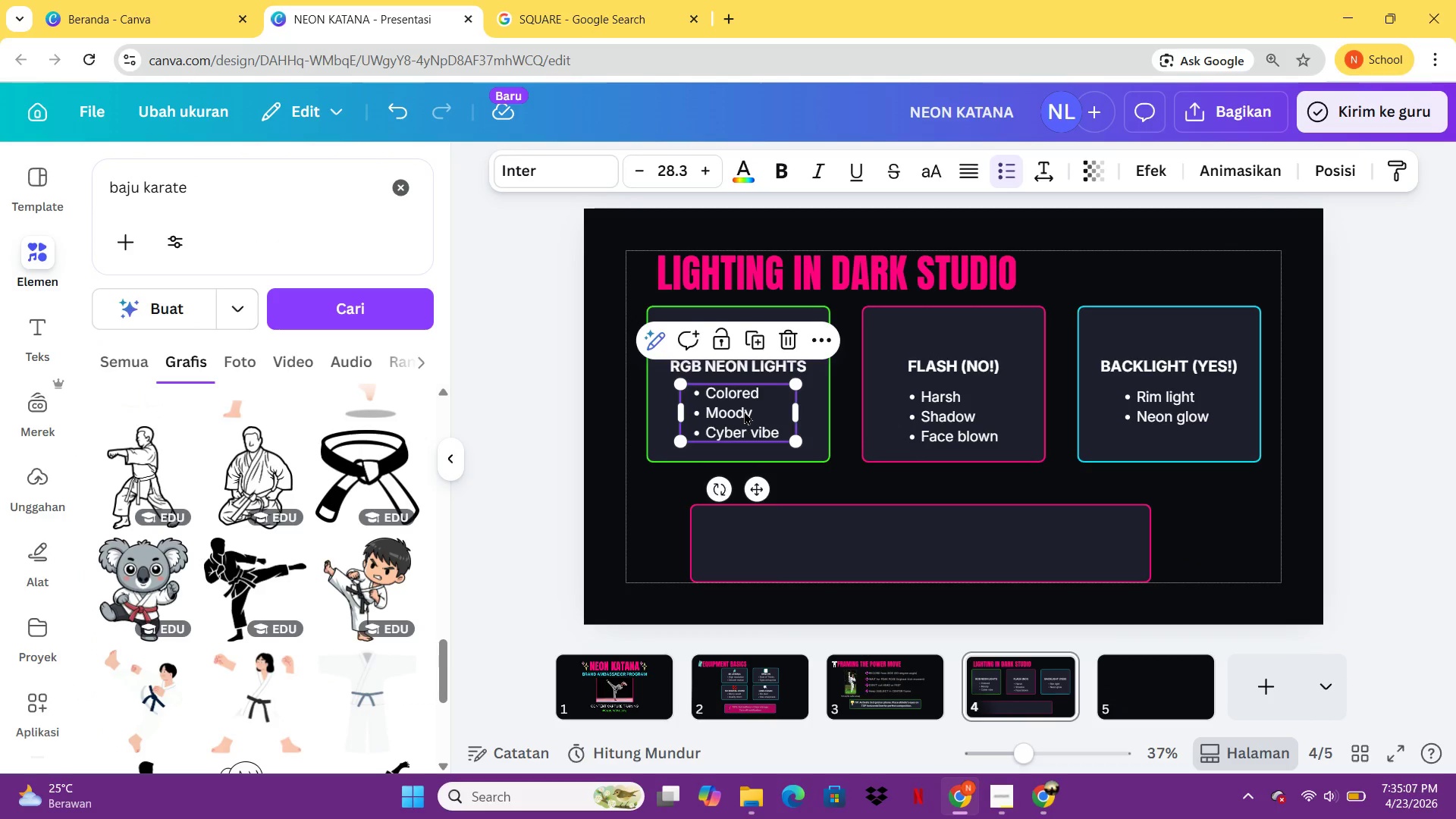 
key(Control+V)
 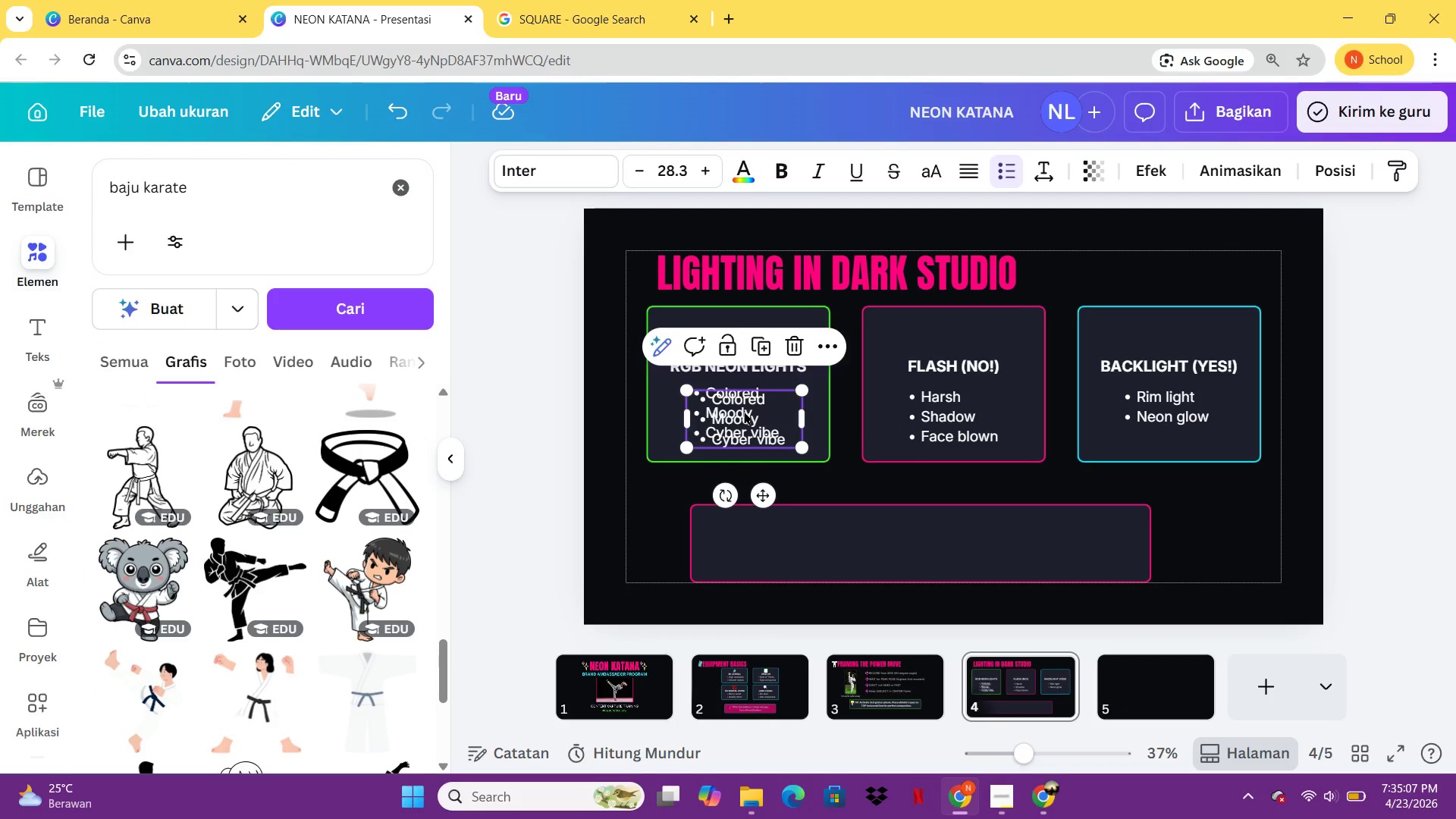 
left_click_drag(start_coordinate=[744, 411], to_coordinate=[786, 532])
 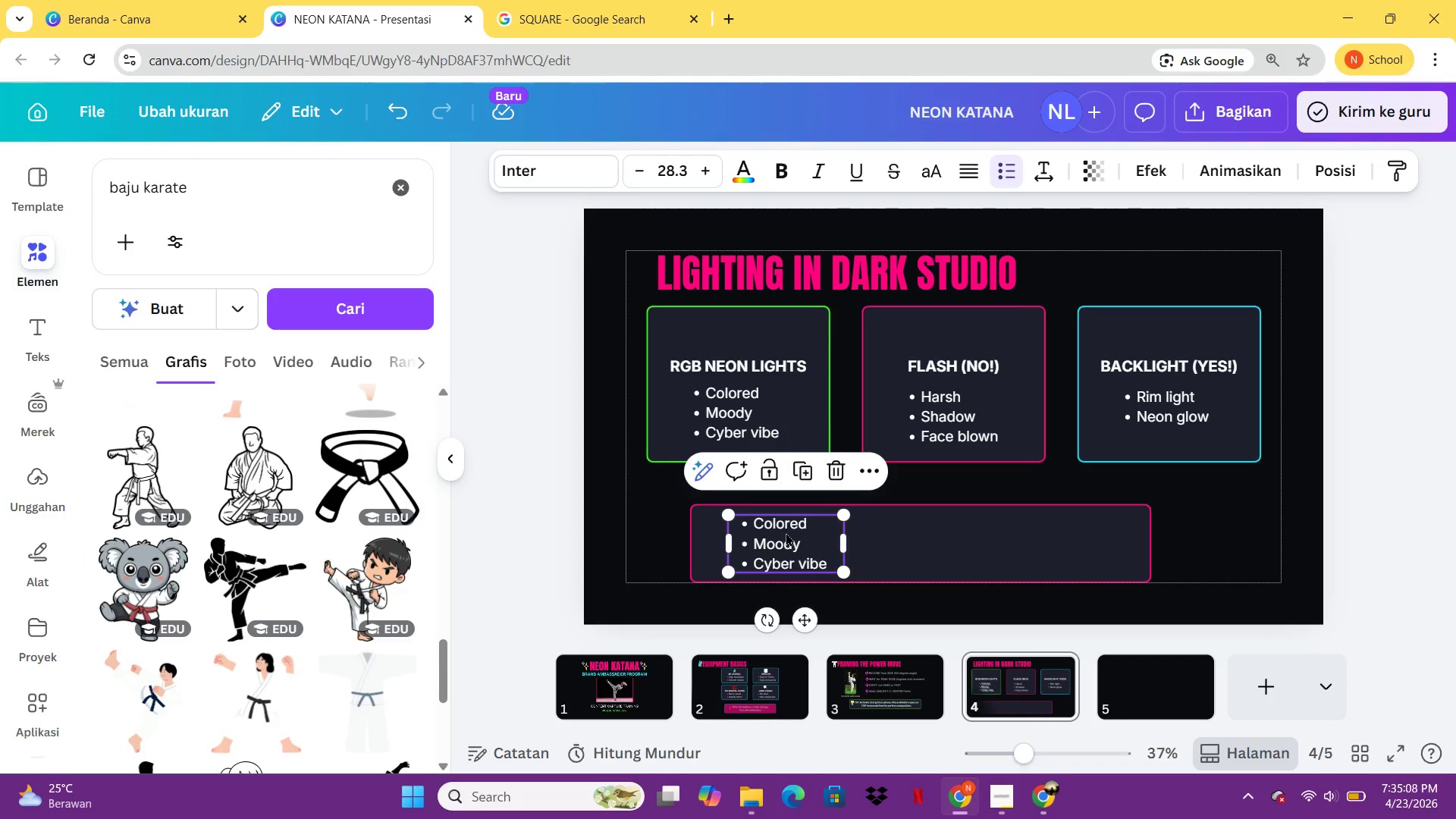 
left_click([786, 532])
 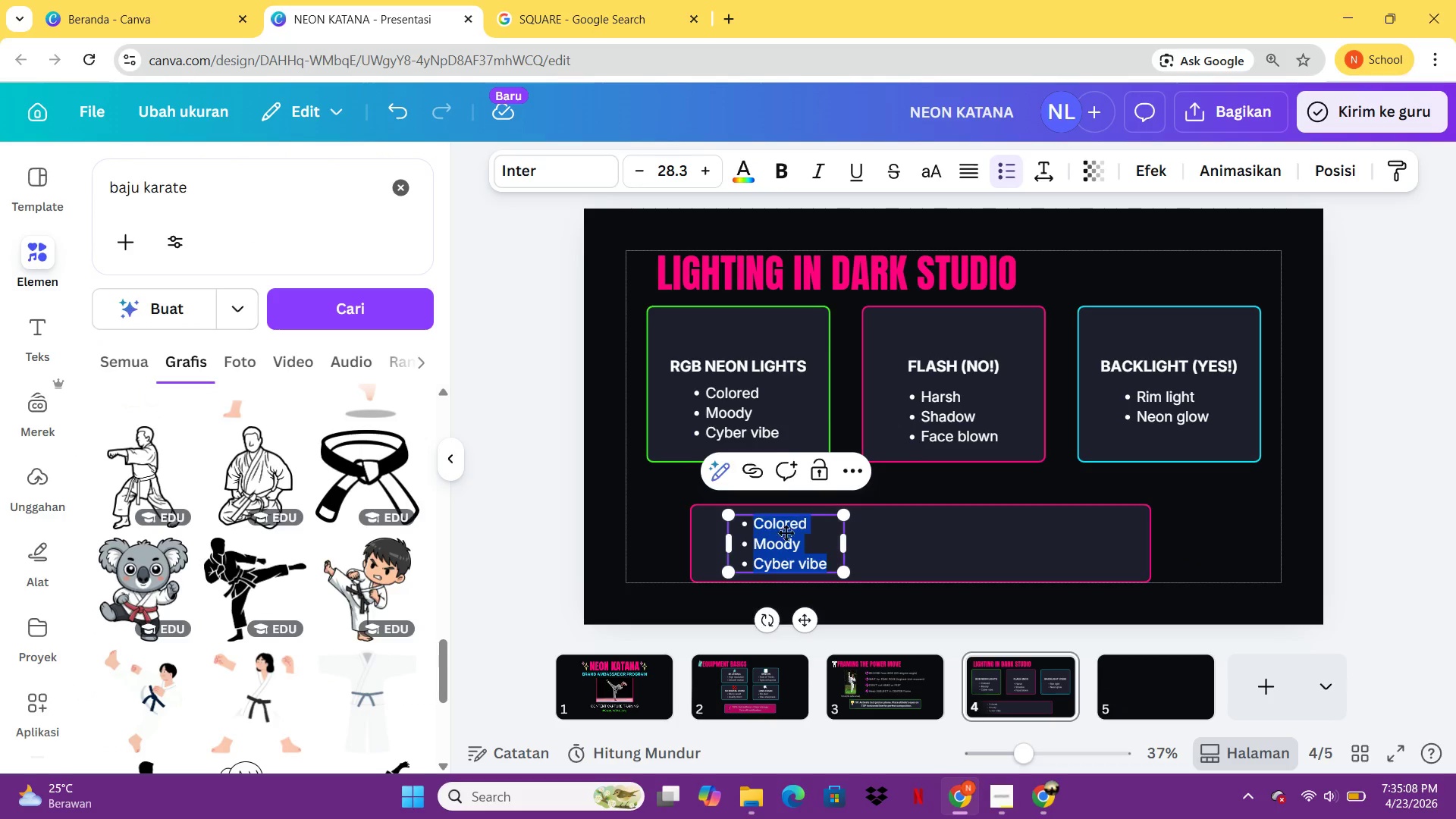 
key(Backspace)
 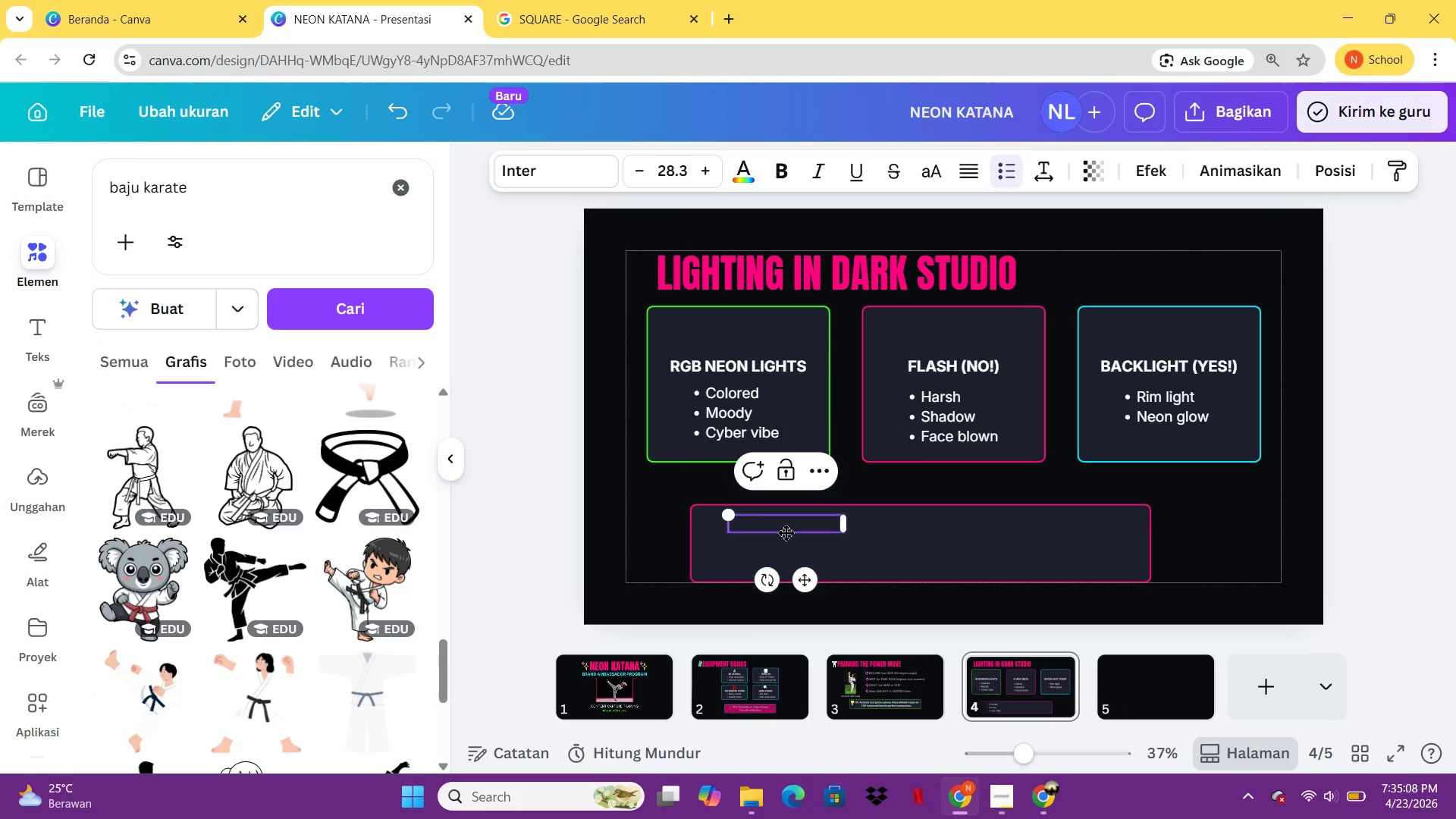 
key(Backspace)
 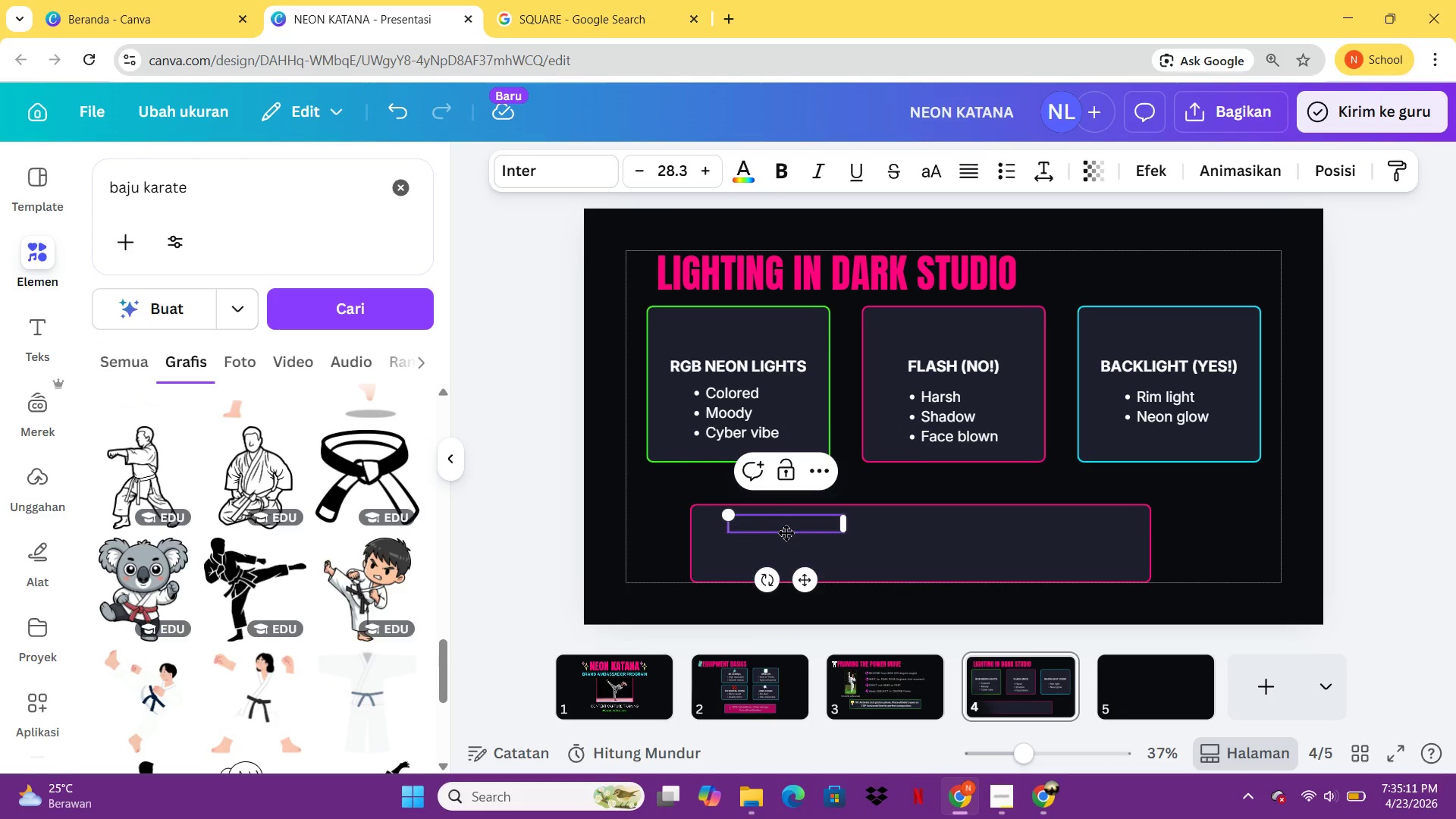 
type(RULE: Light from BEHIND)
 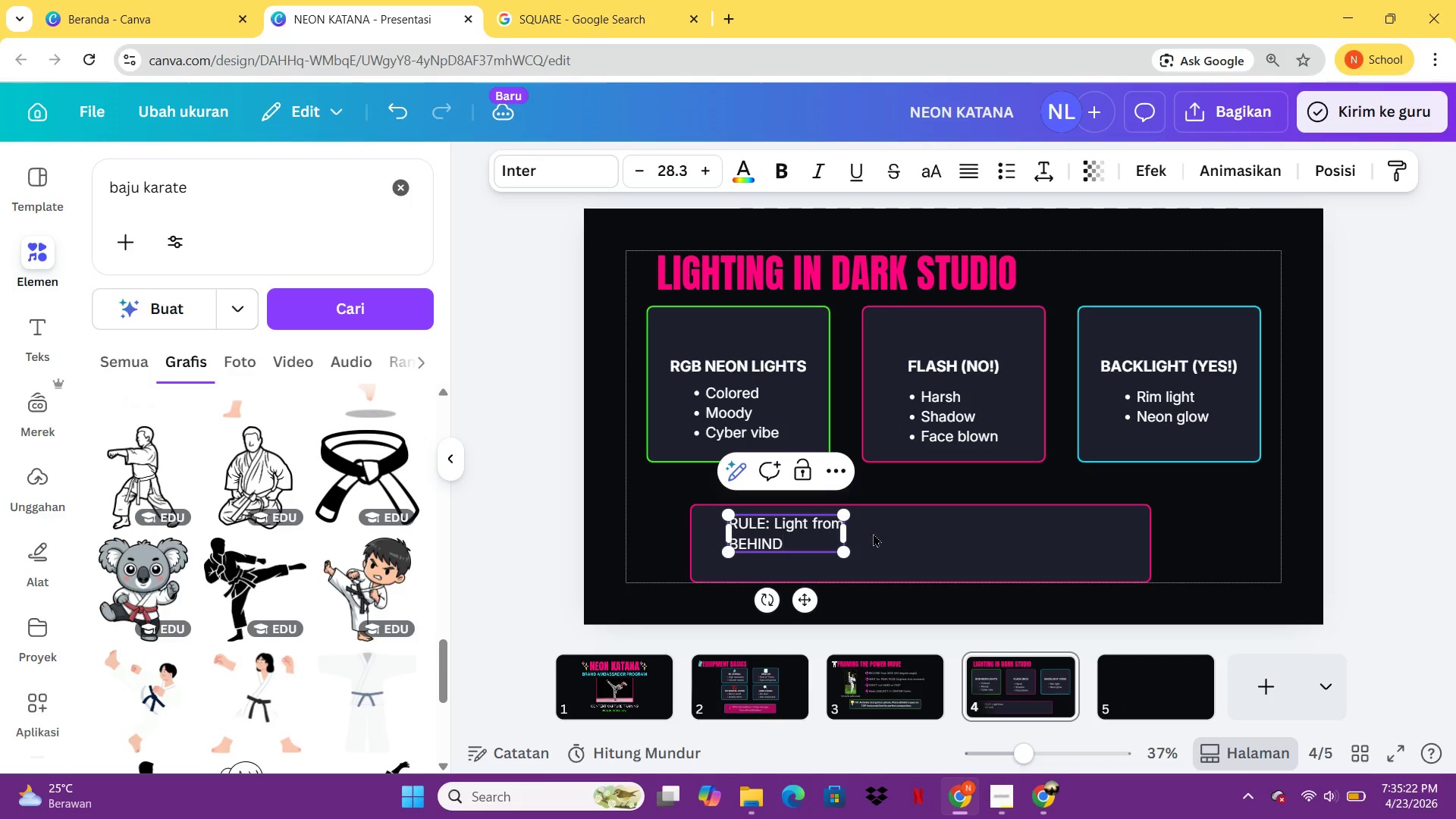 
left_click_drag(start_coordinate=[853, 532], to_coordinate=[1105, 538])
 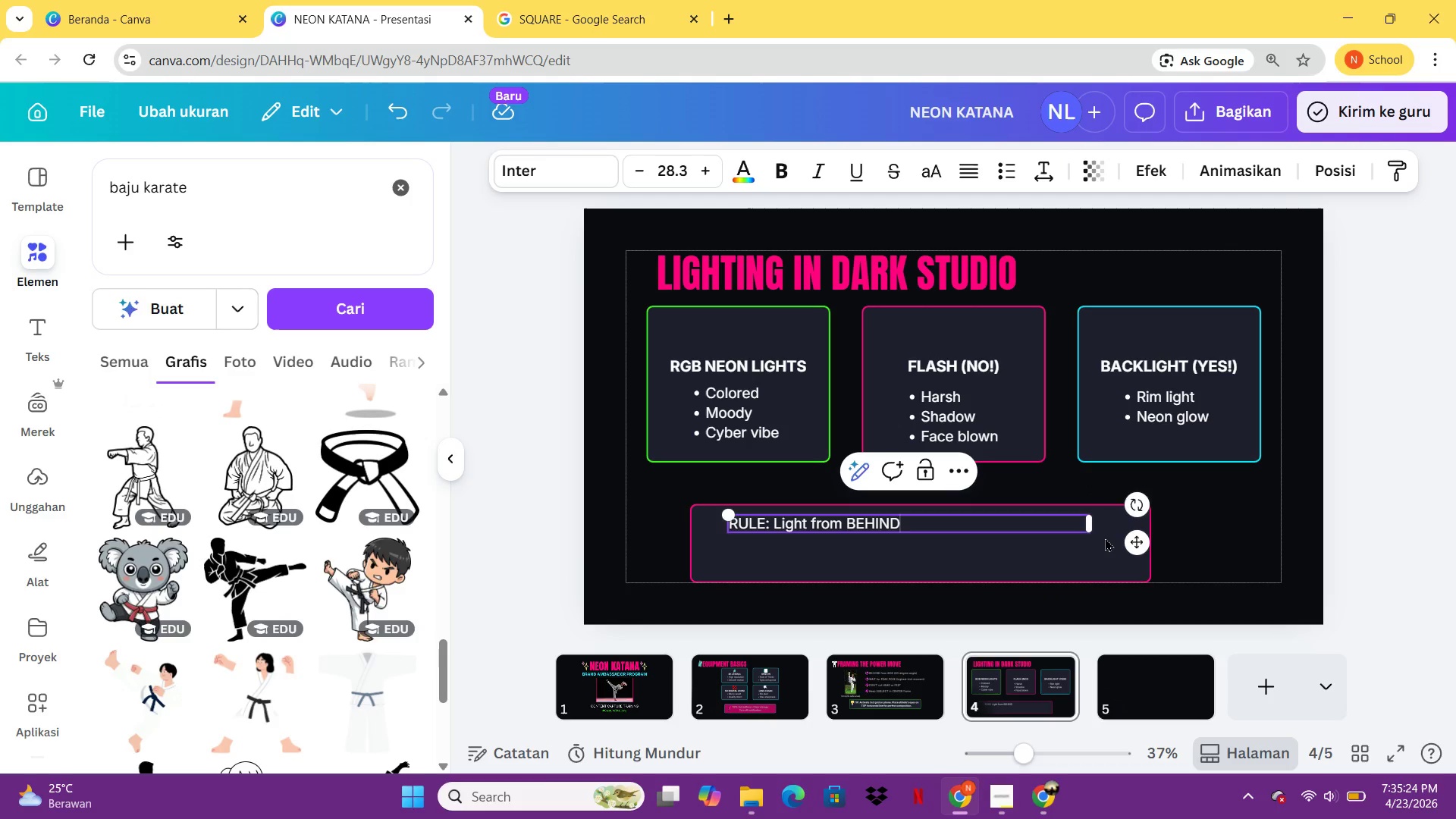 
type( athe)
key(Backspace)
type(lete)
 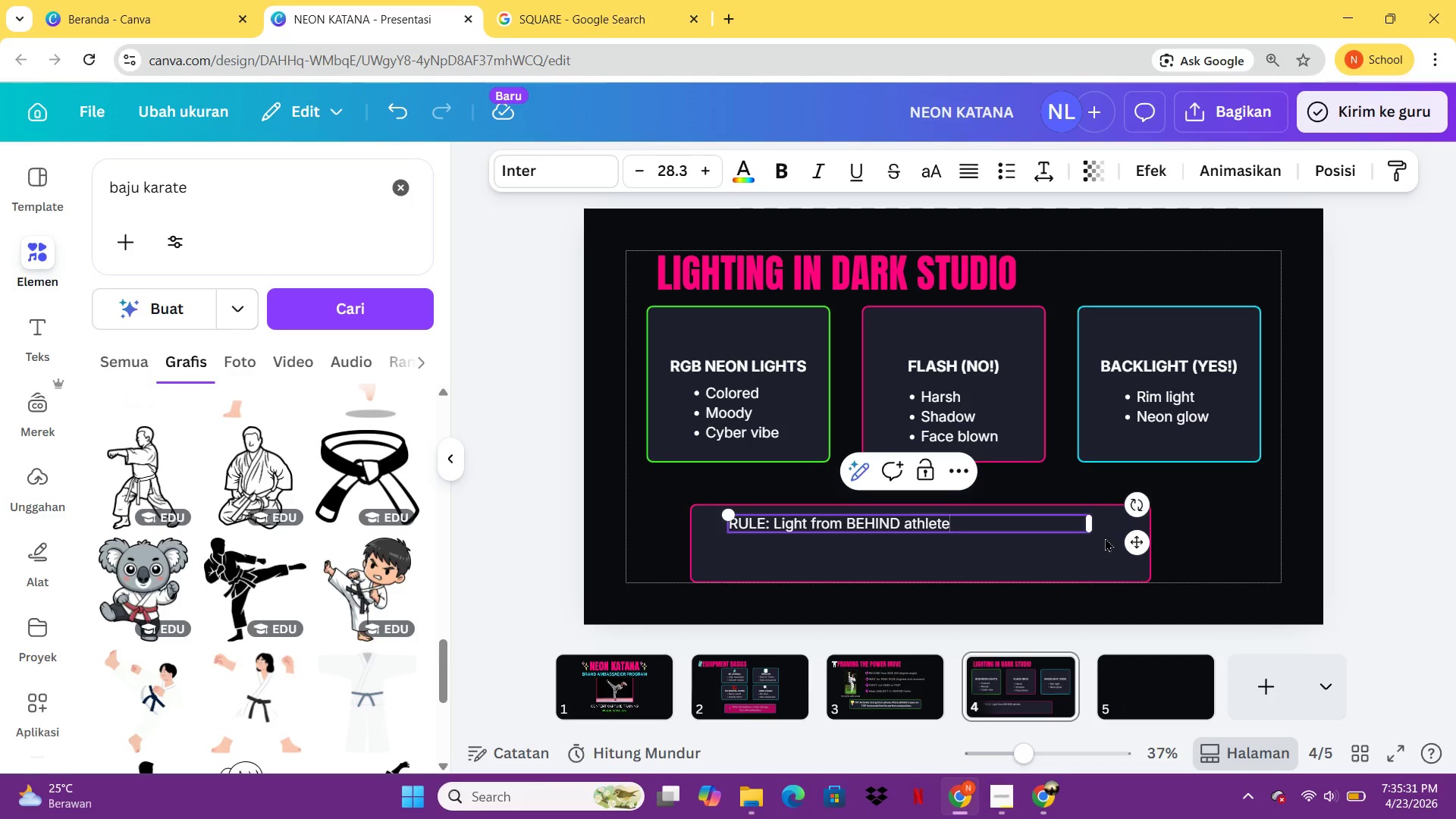 
key(Enter)
 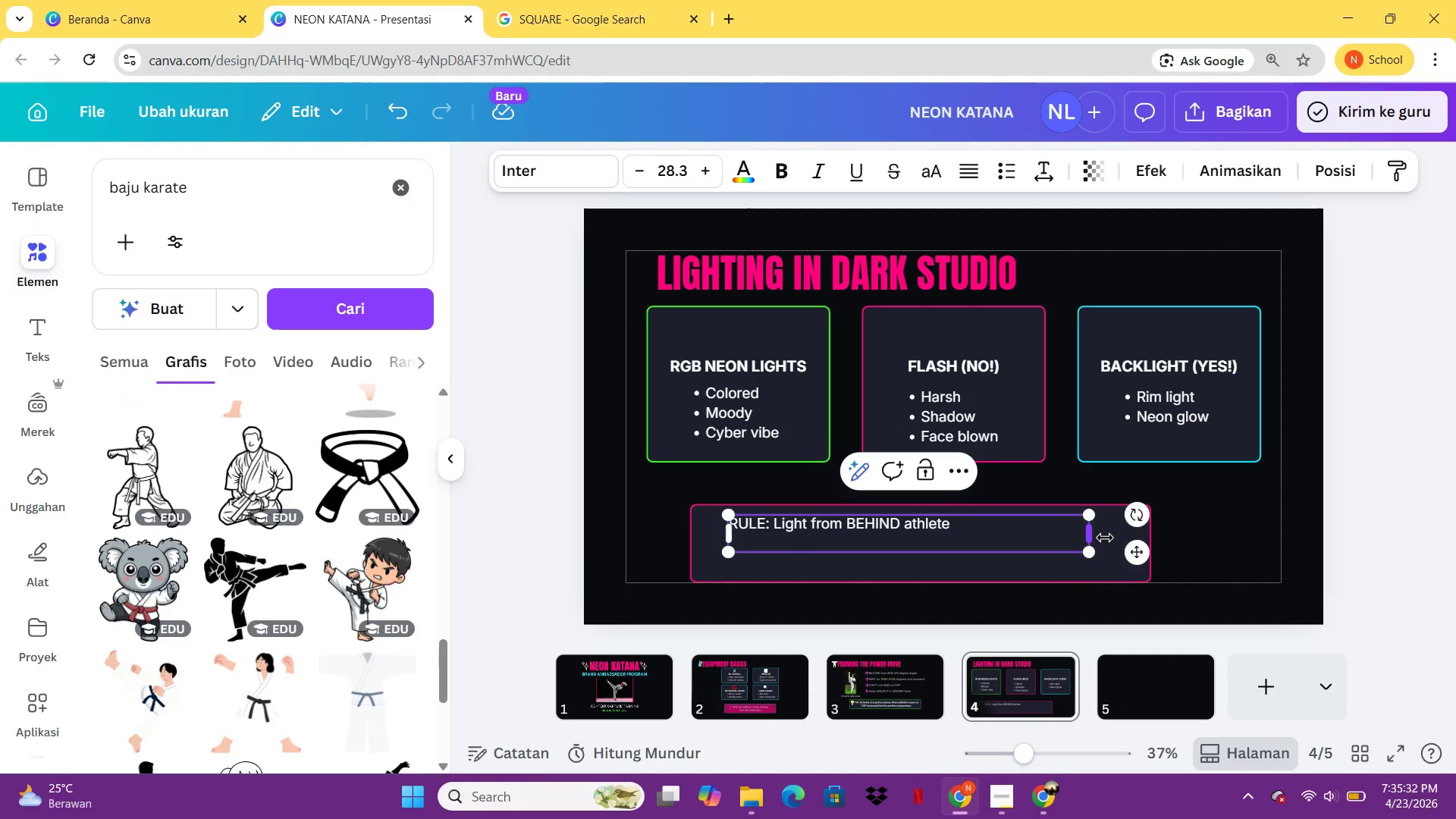 
type(Face)
key(Backspace)
key(Backspace)
key(Backspace)
key(Backspace)
type( )
key(Backspace)
key(Backspace)
type(Fav)
key(Backspace)
key(Backspace)
type(ace stays DARK (mysterioid)
key(Backspace)
key(Backspace)
type(us)
 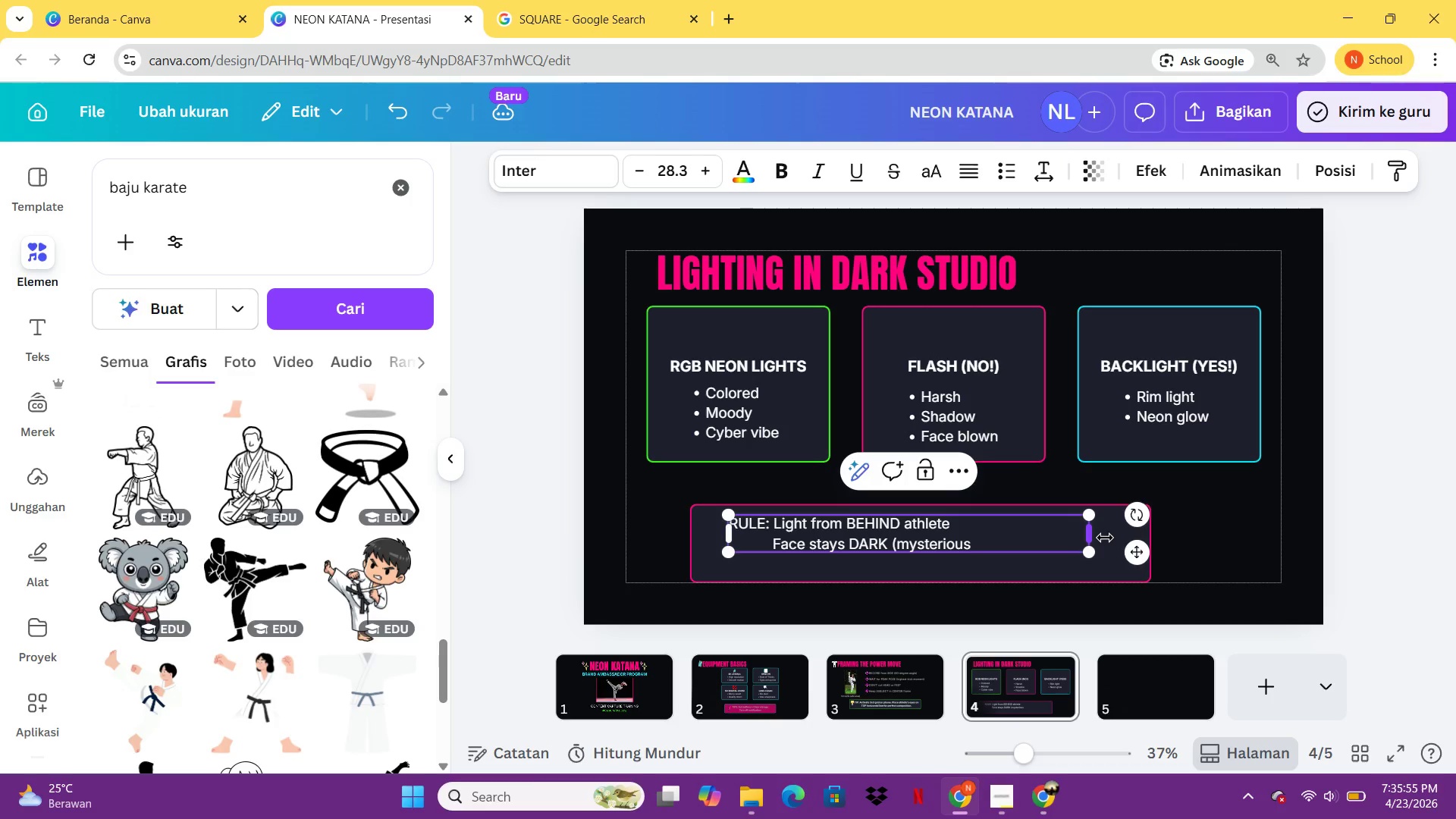 
key(Shift+ShiftLeft)
 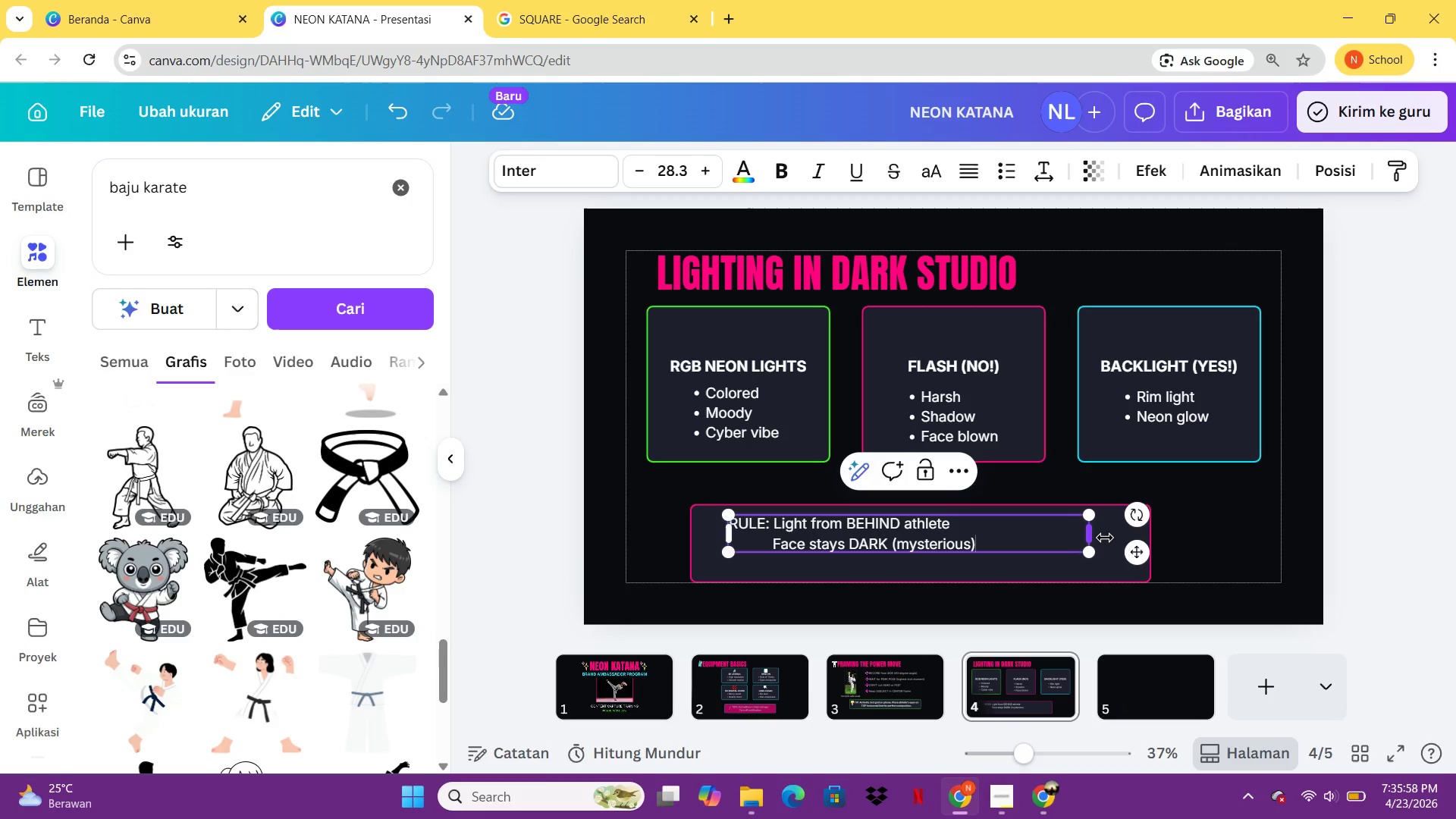 
key(Shift+0)
 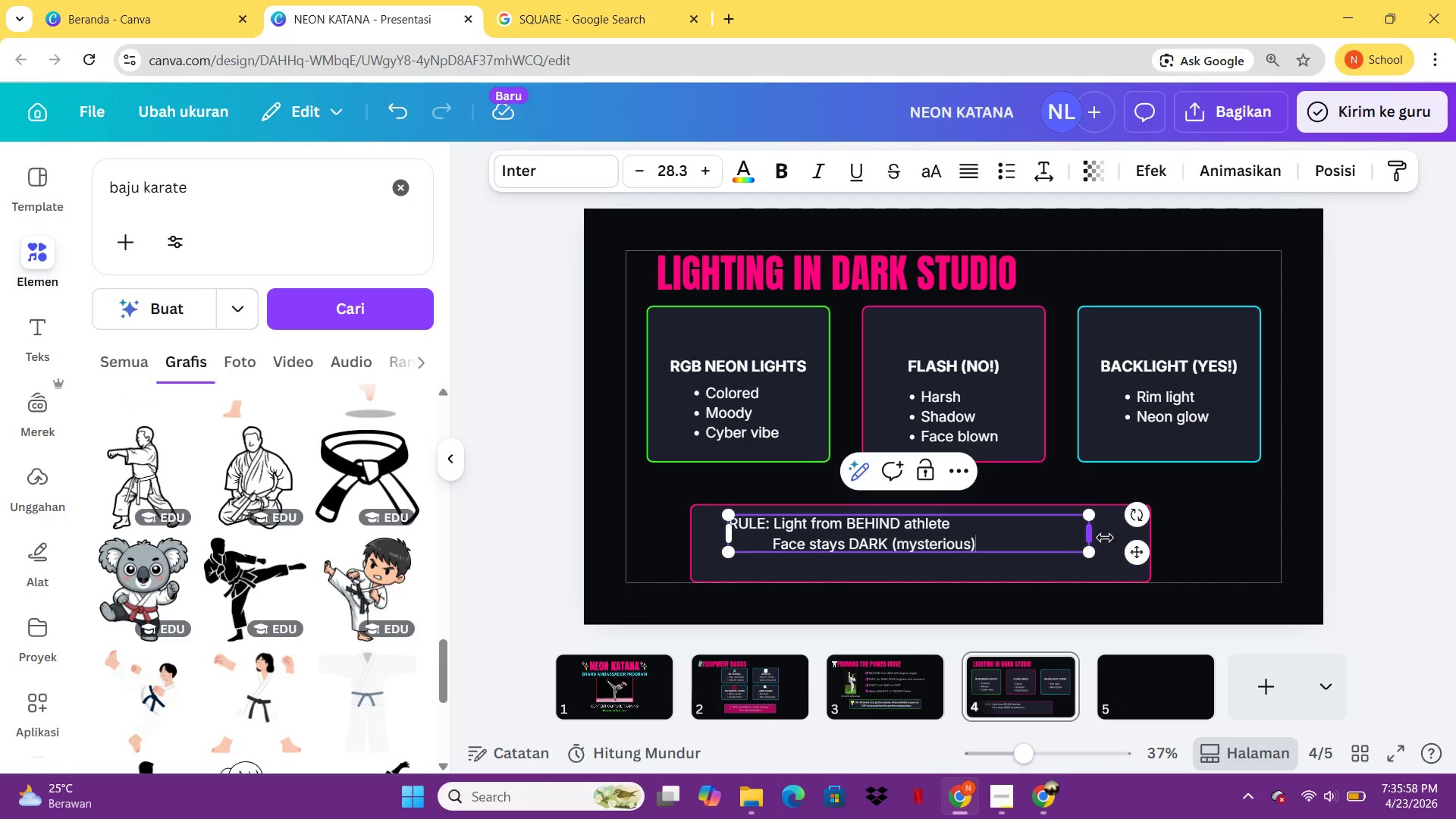 
key(Enter)
 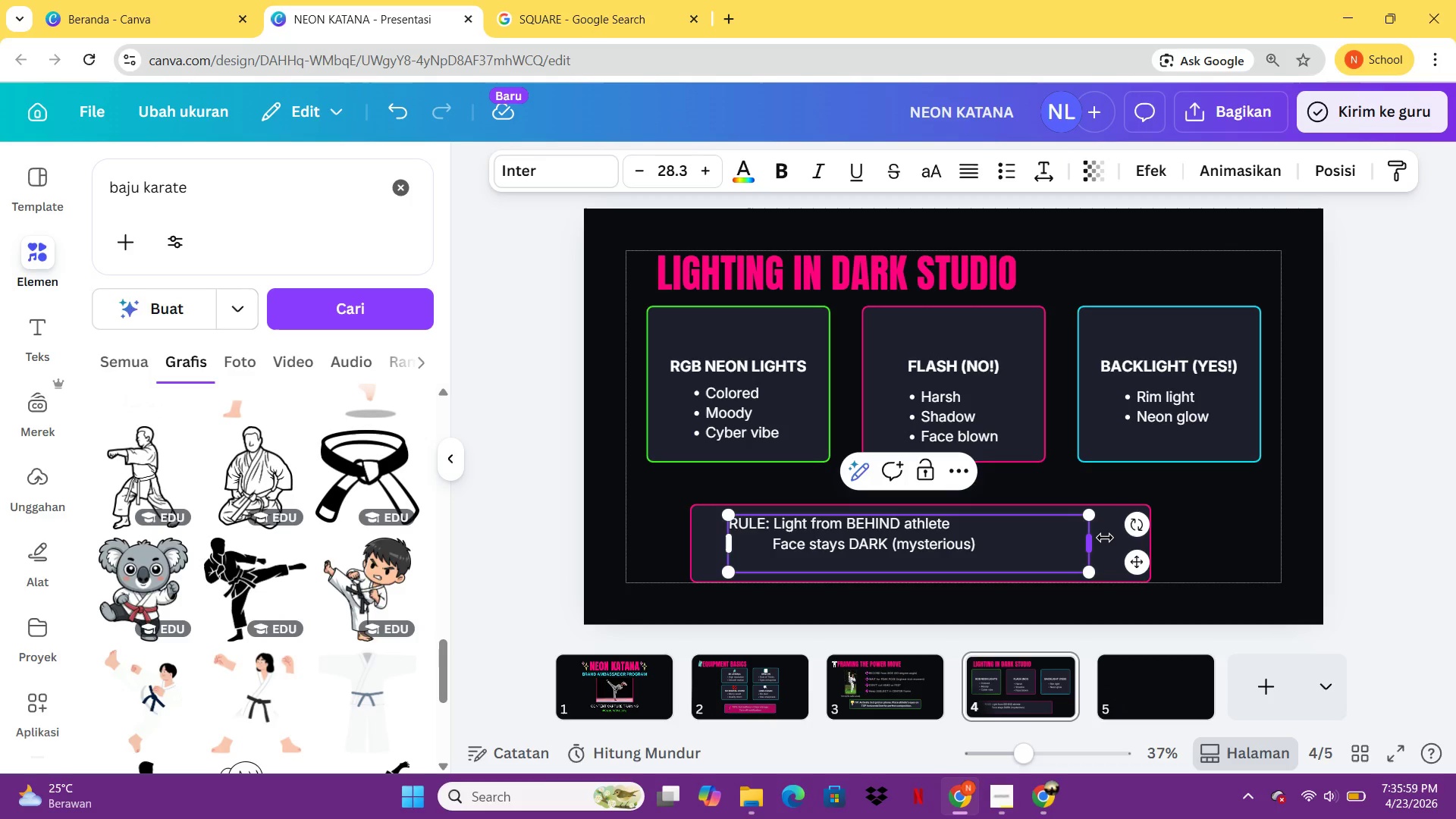 
type(           Hair gets neon RIM LIGHT)
 